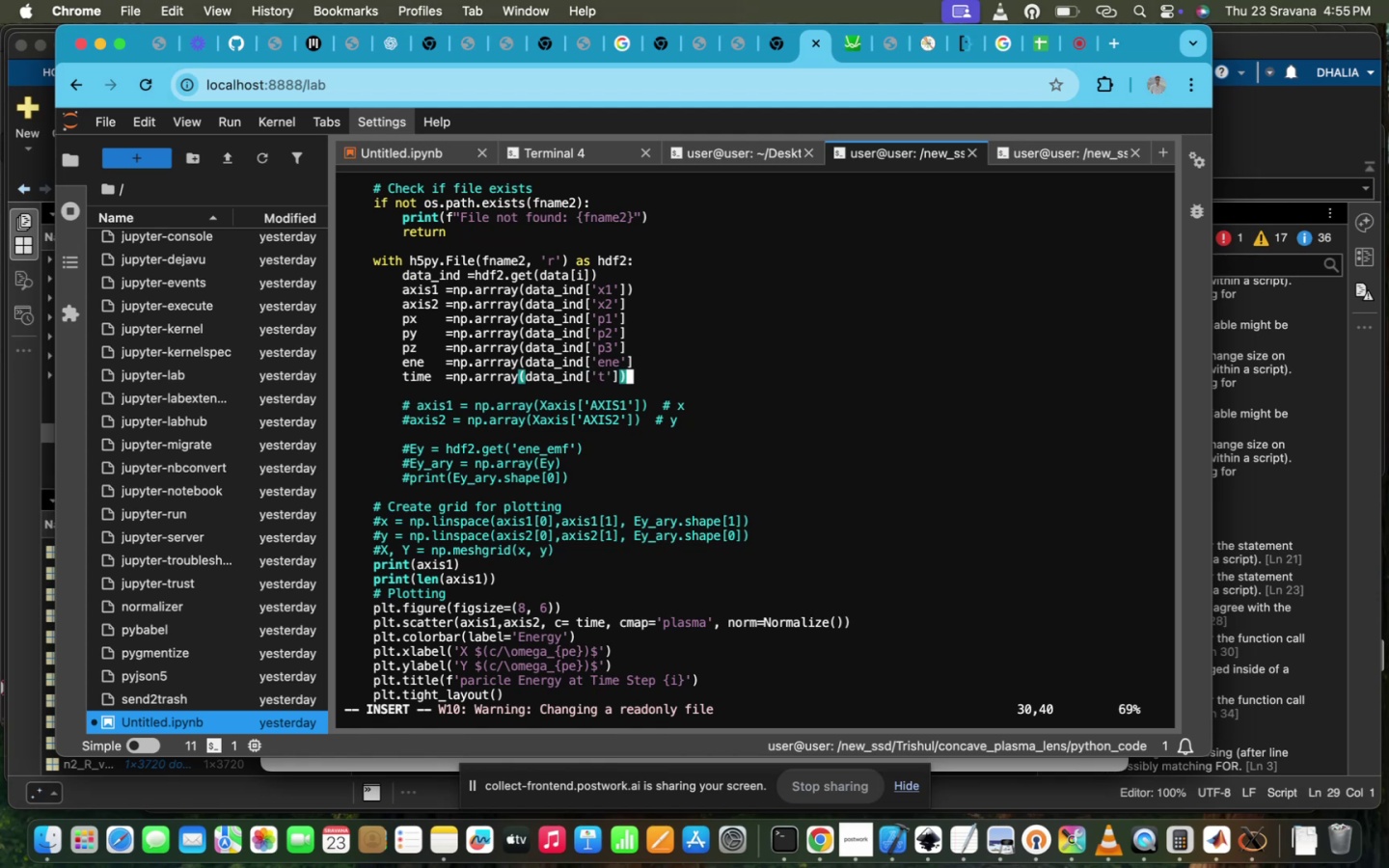 
key(ArrowUp)
 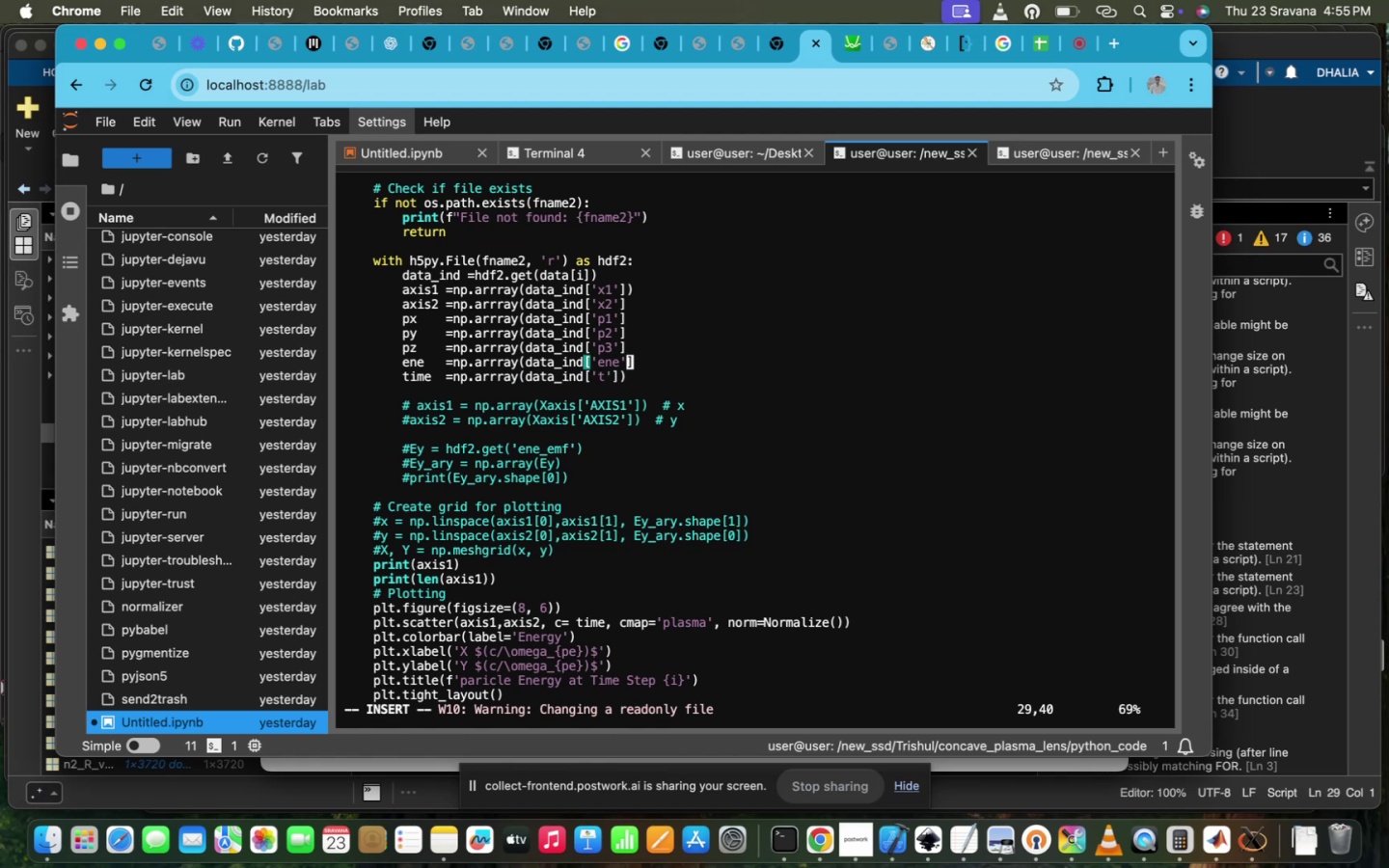 
key(ArrowRight)
 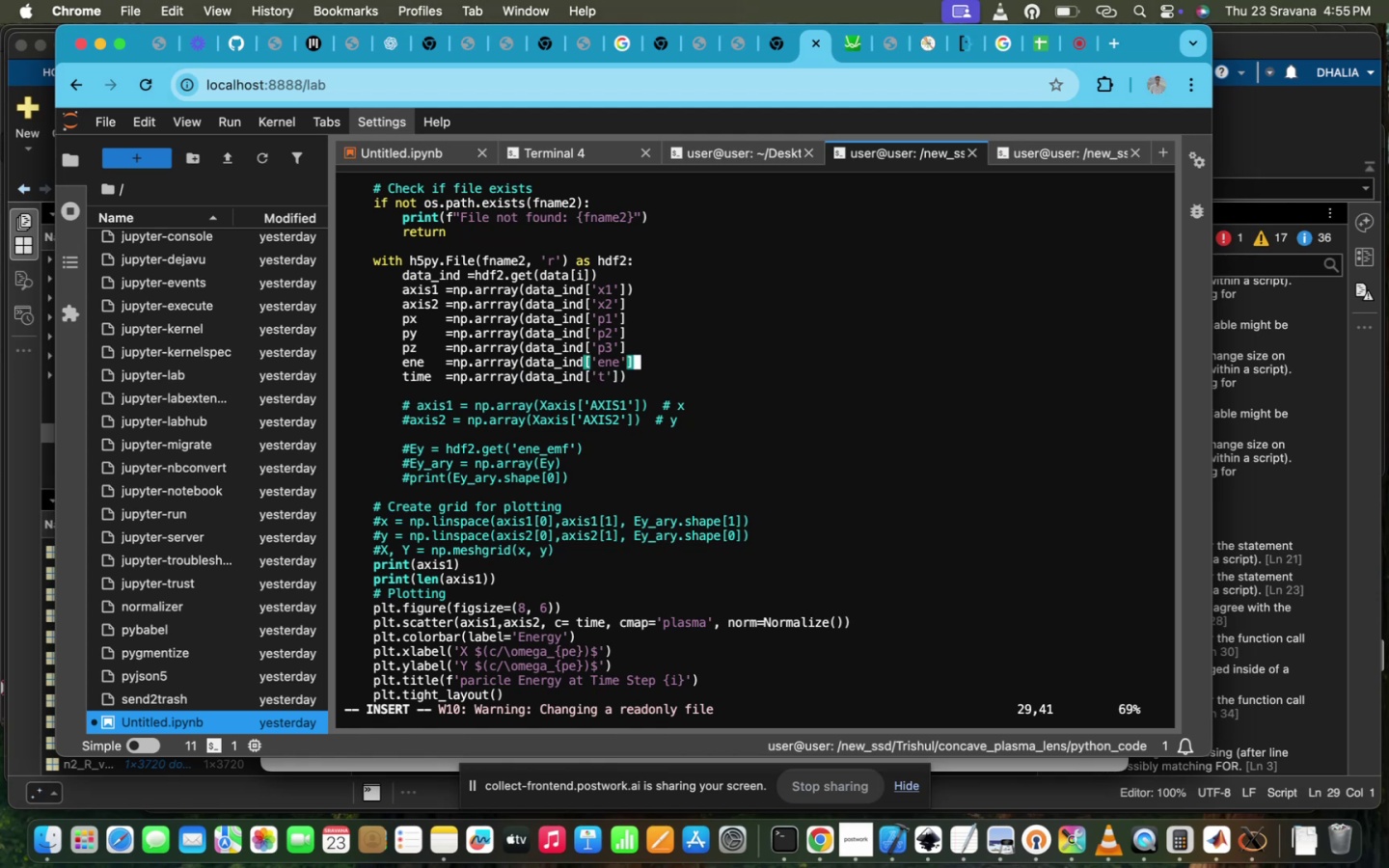 
key(Shift+0)
 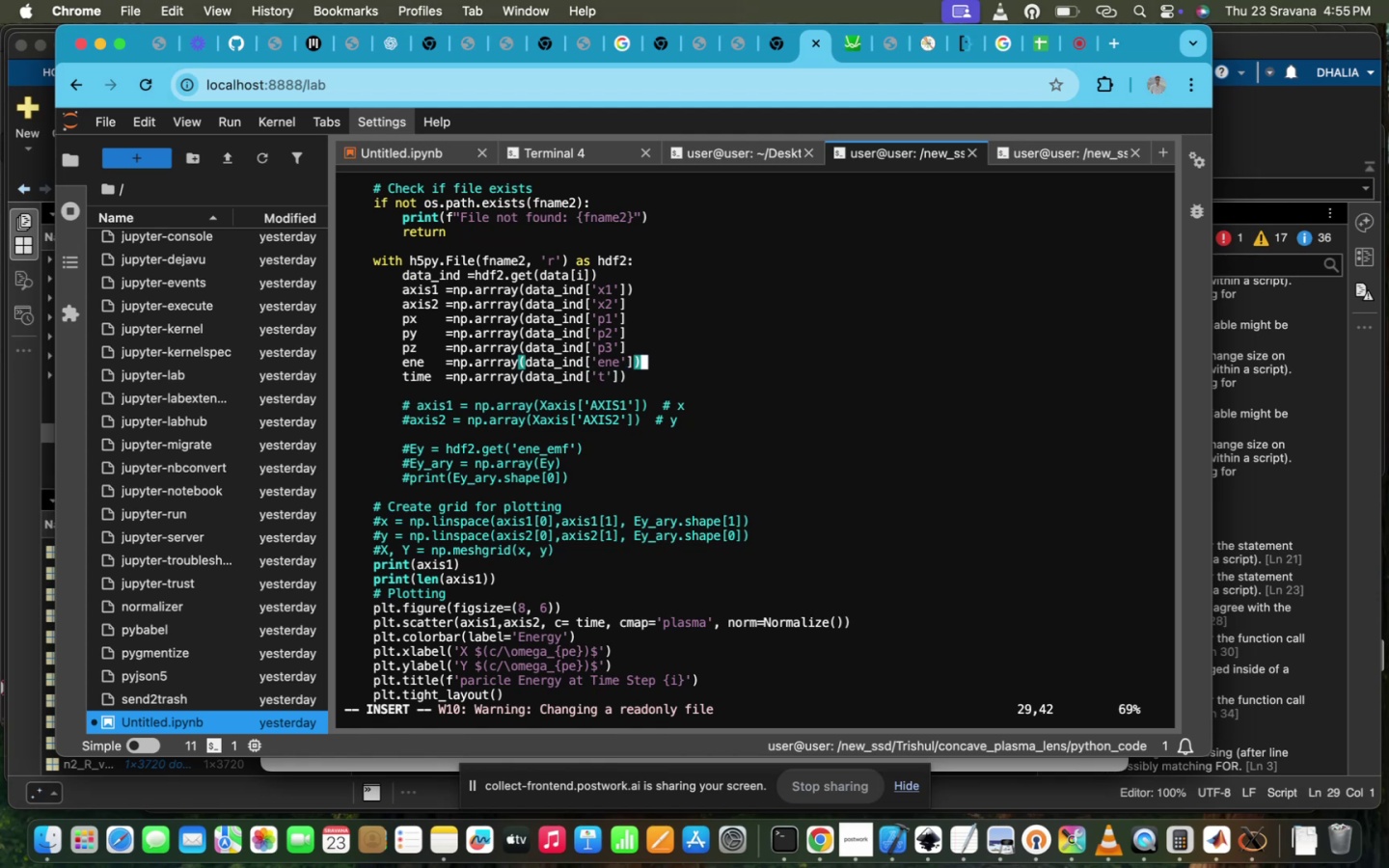 
key(ArrowUp)
 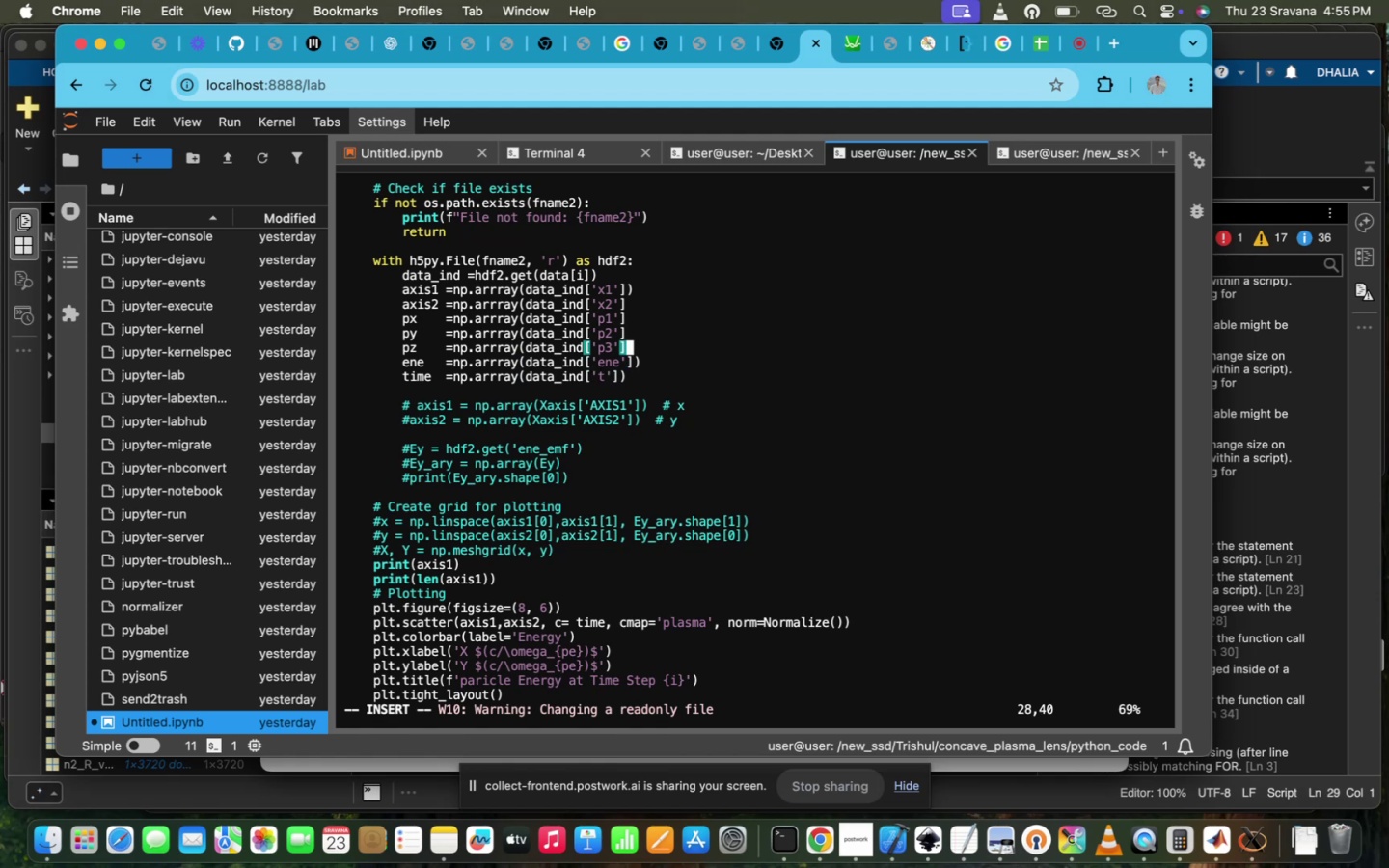 
key(ArrowUp)
 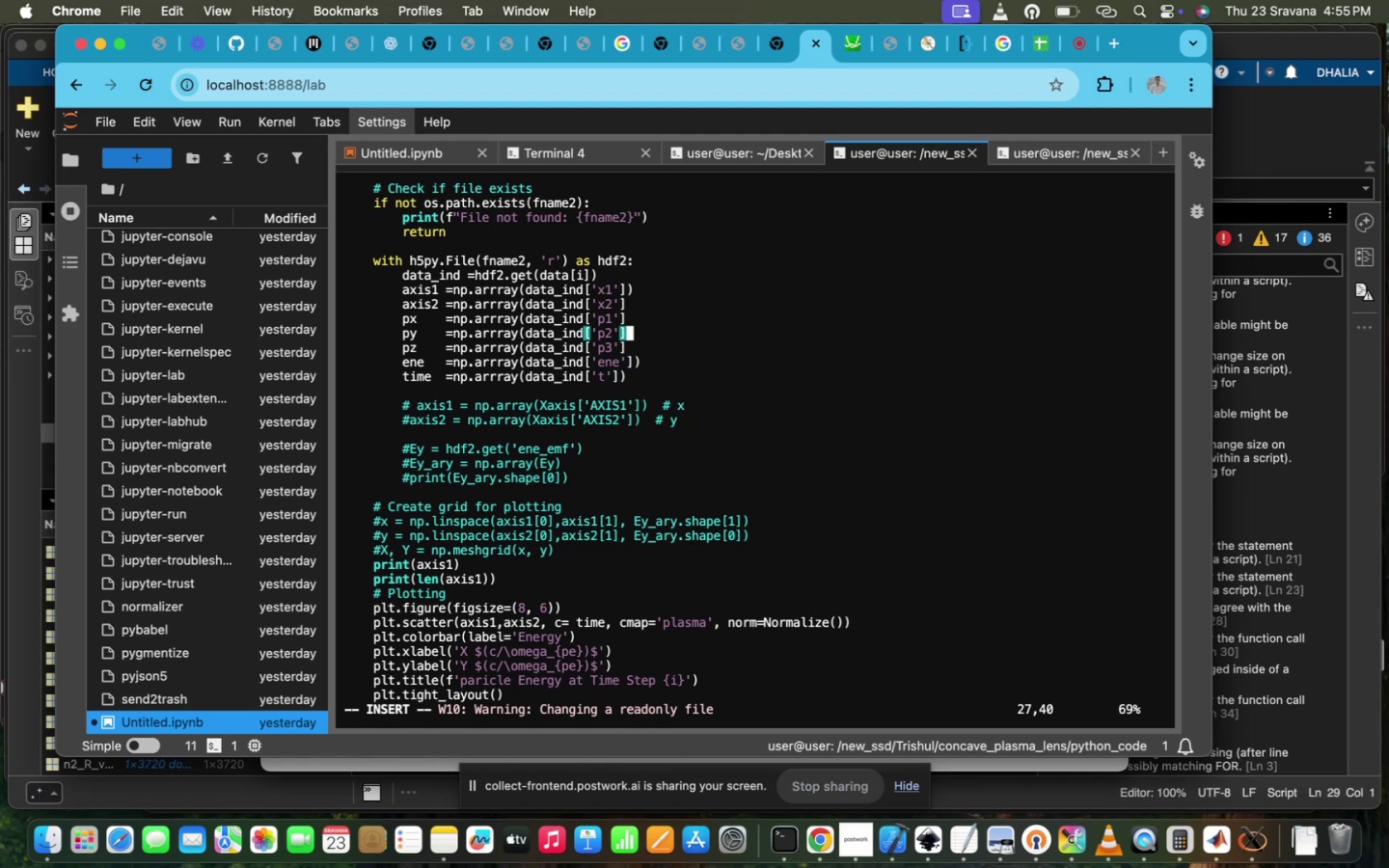 
key(ArrowUp)
 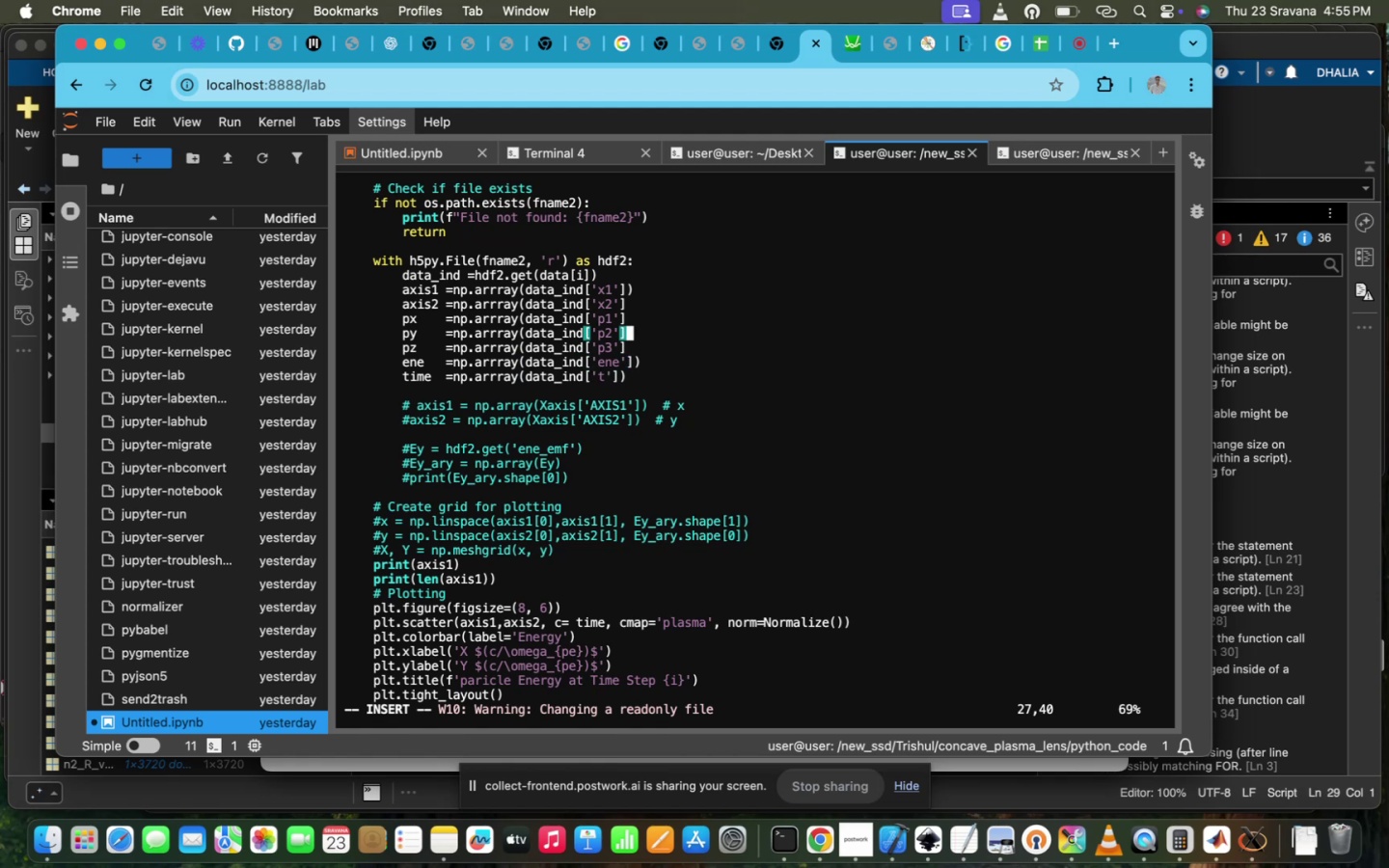 
key(ArrowDown)
 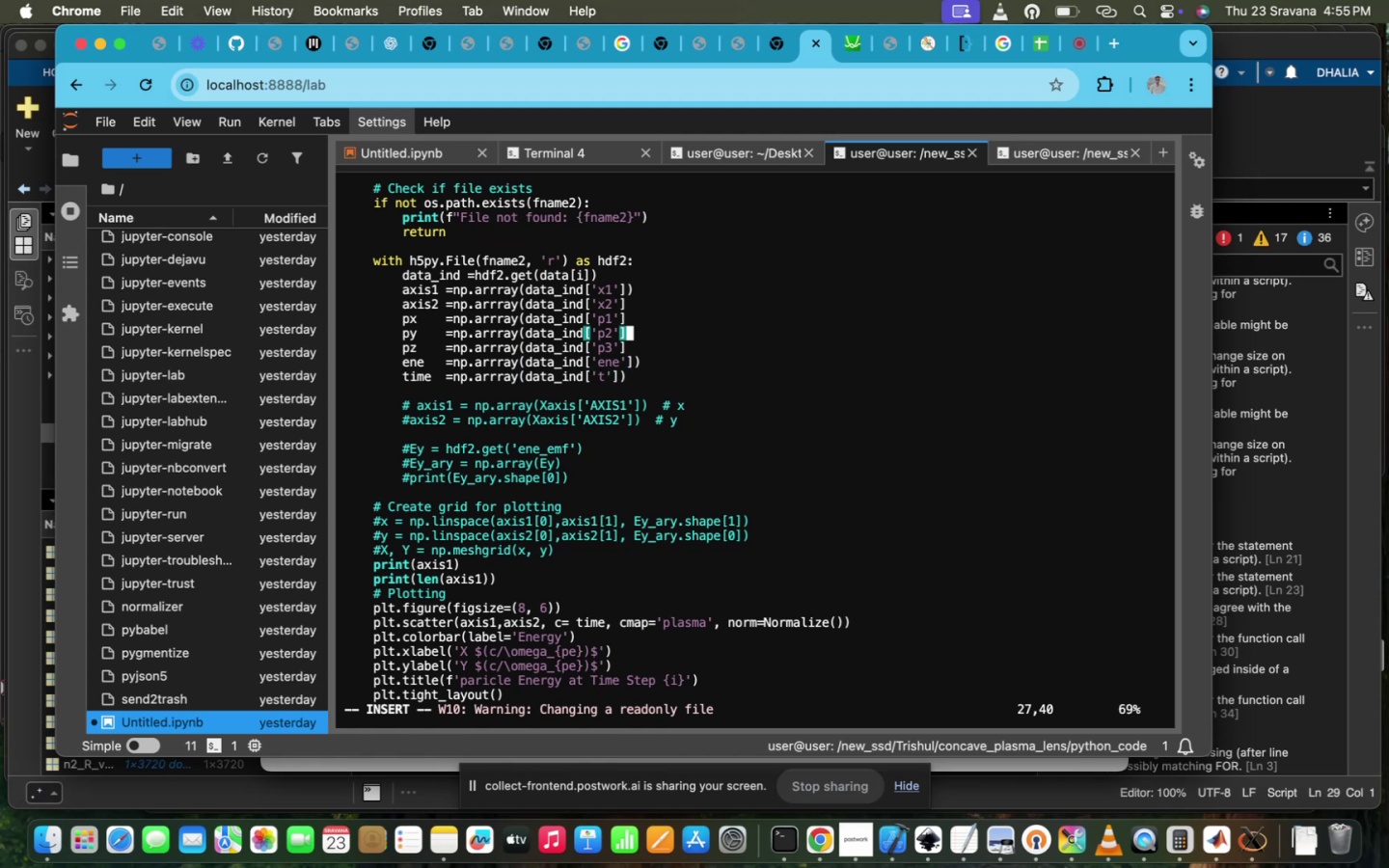 
key(ArrowDown)
 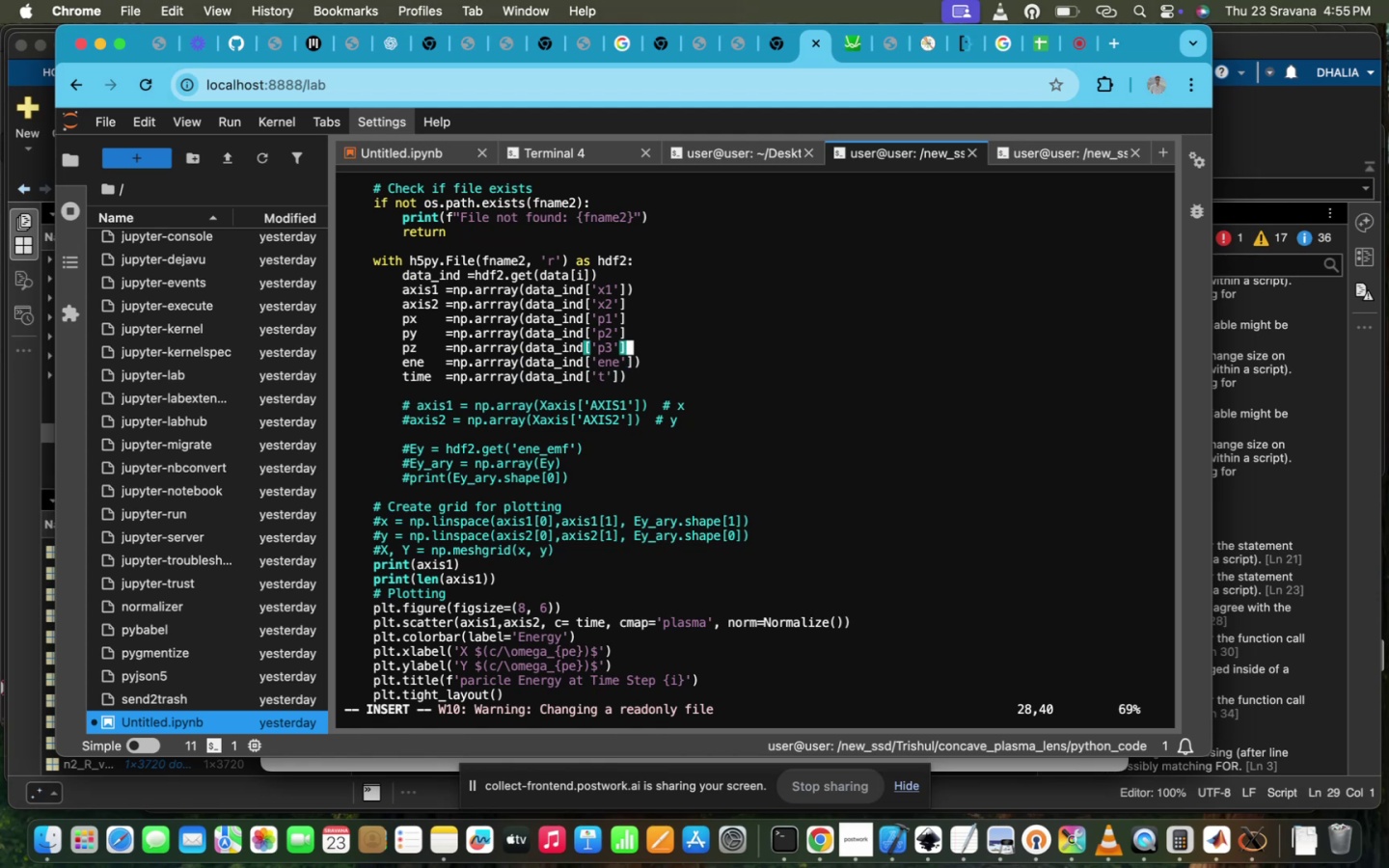 
key(Shift+0)
 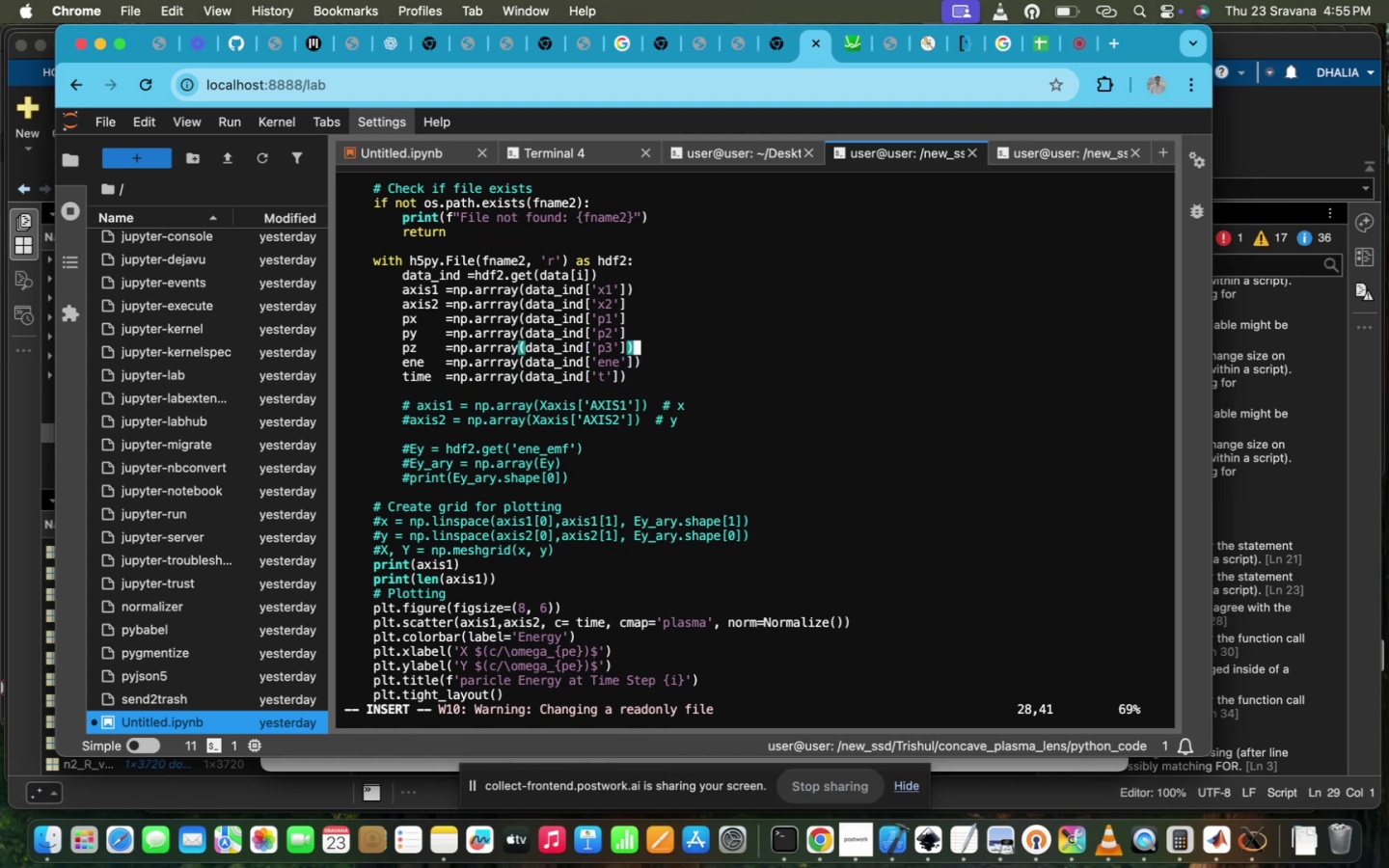 
key(ArrowUp)
 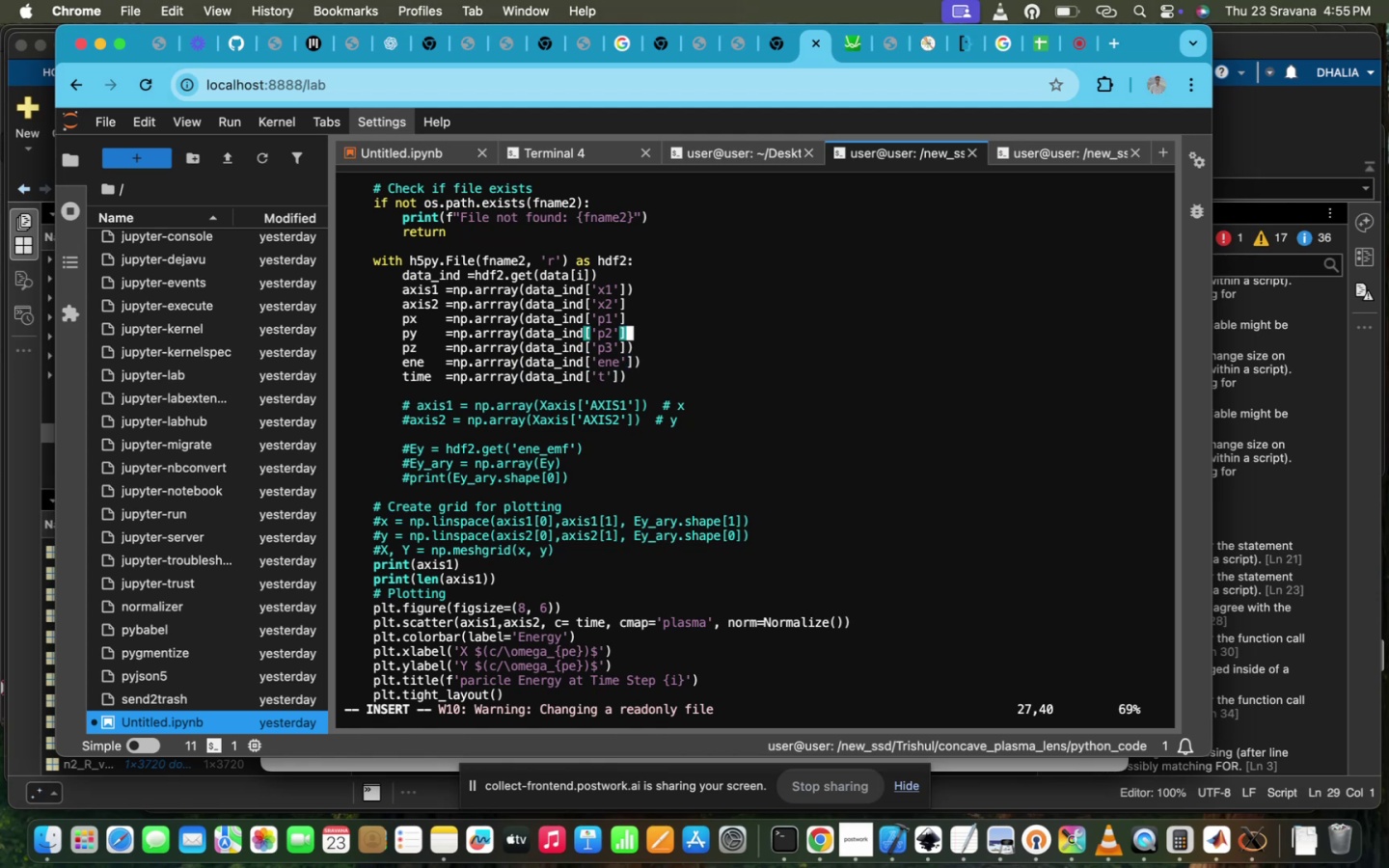 
key(Shift+0)
 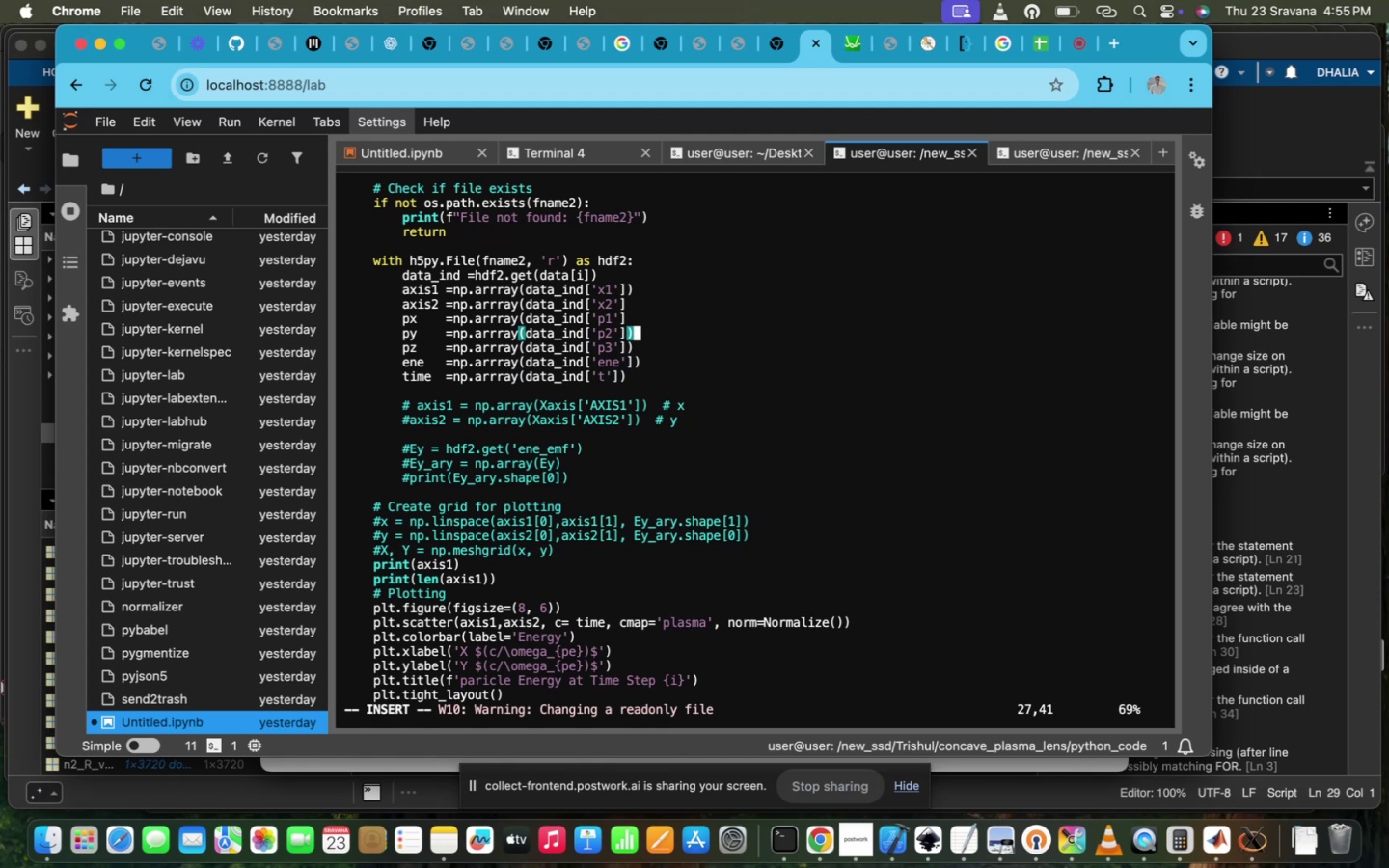 
key(ArrowUp)
 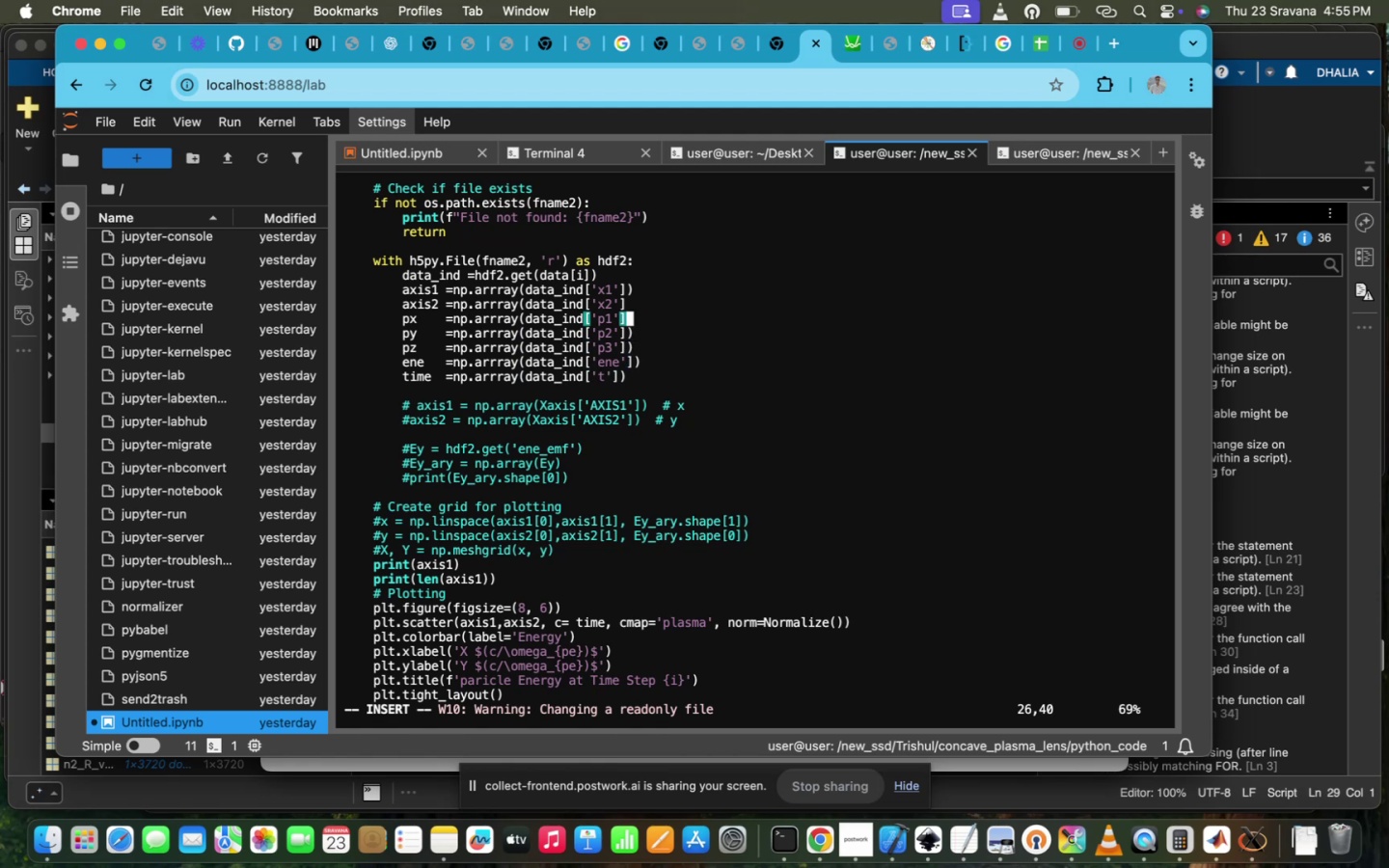 
key(Shift+0)
 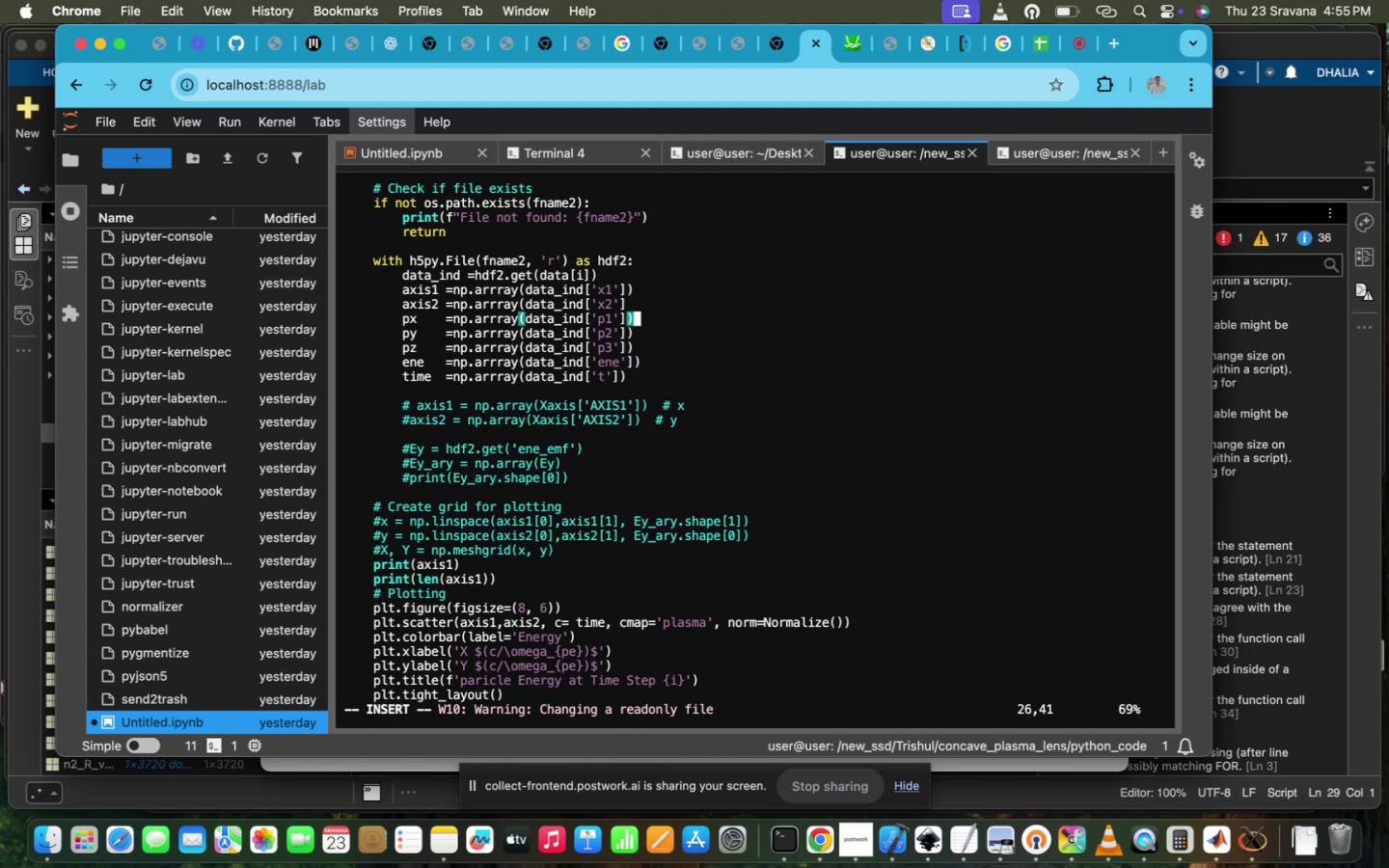 
key(ArrowUp)
 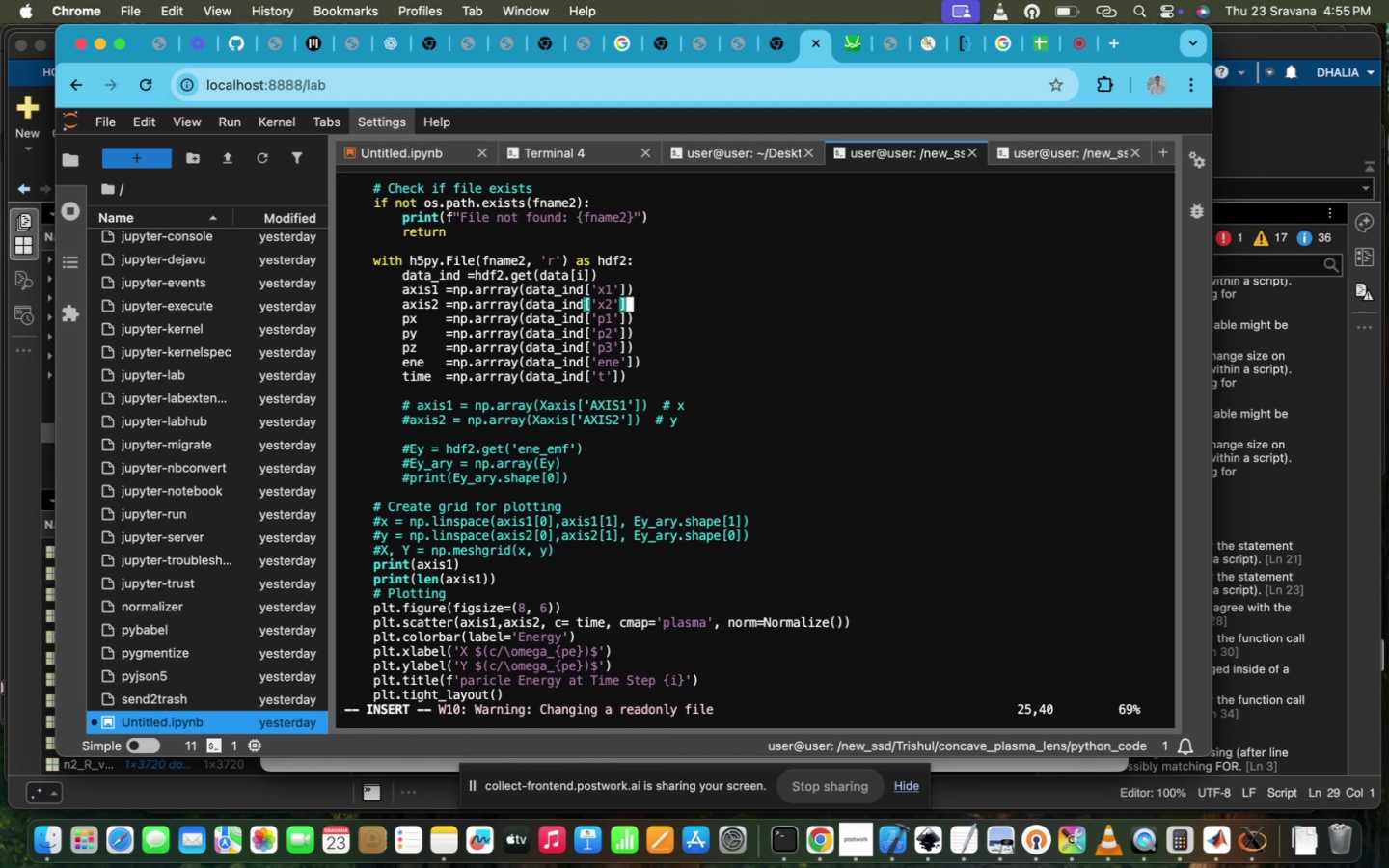 
type())
key(Escape)
type(:wq!)
 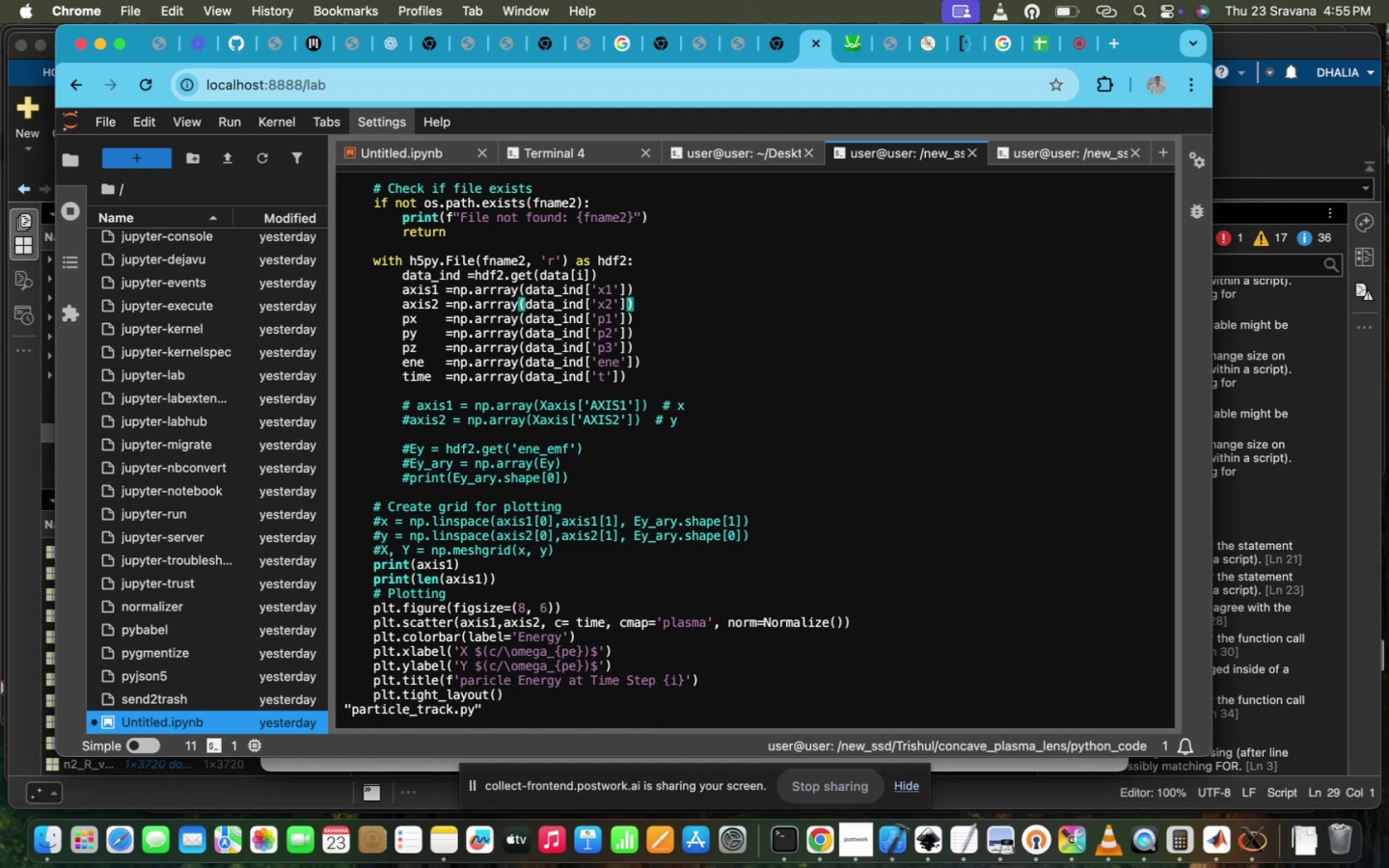 
 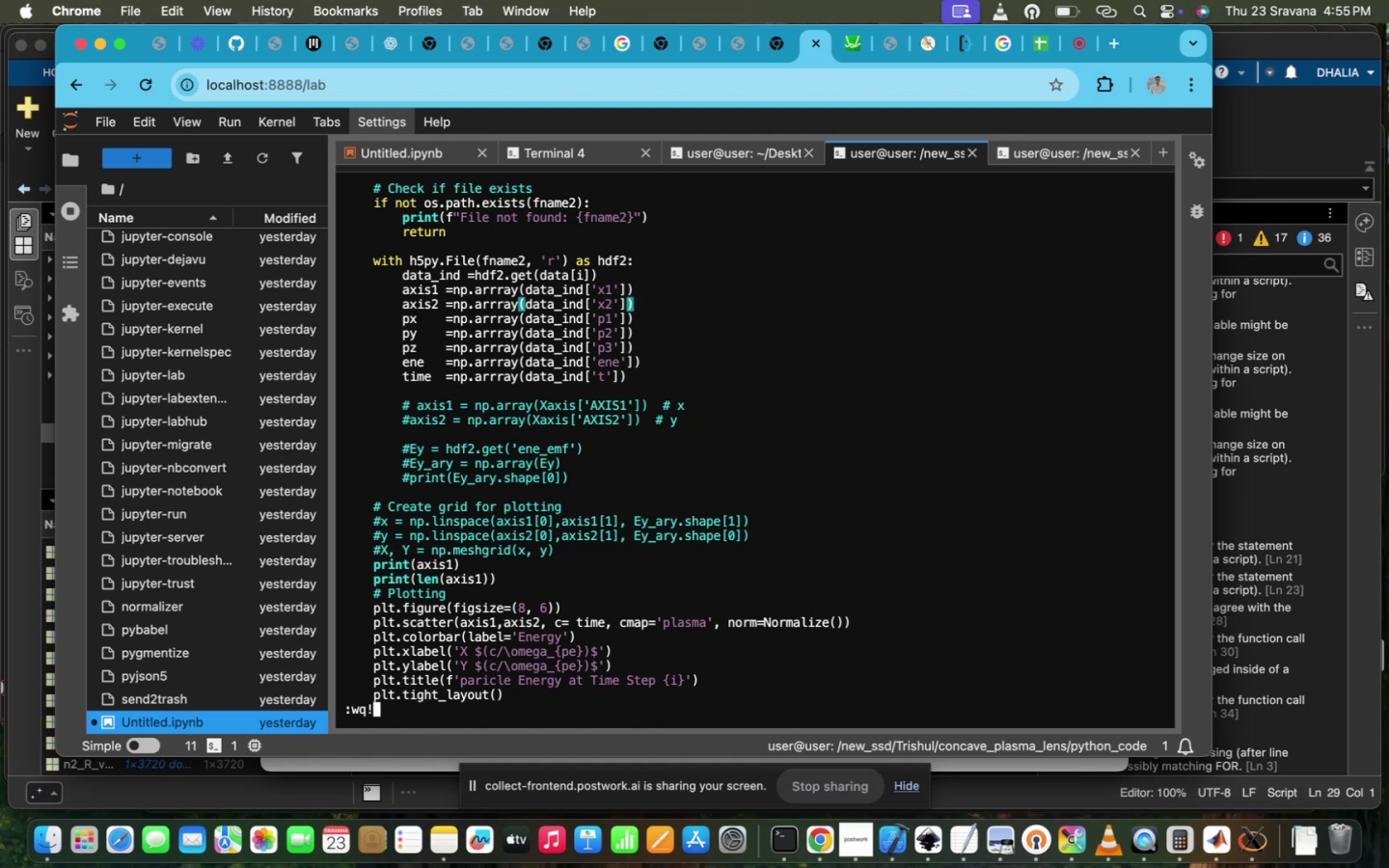 
key(Enter)
 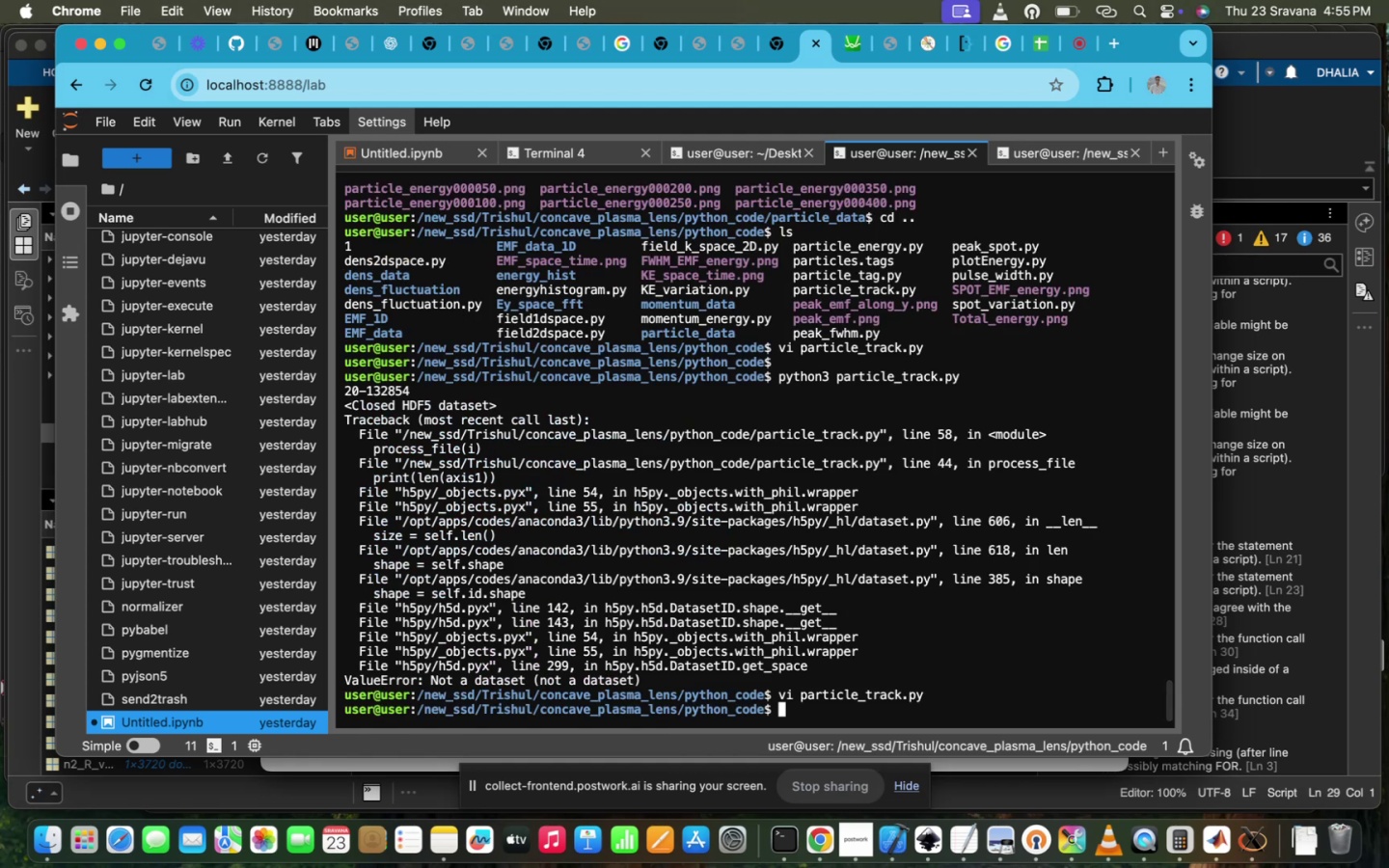 
key(ArrowUp)
 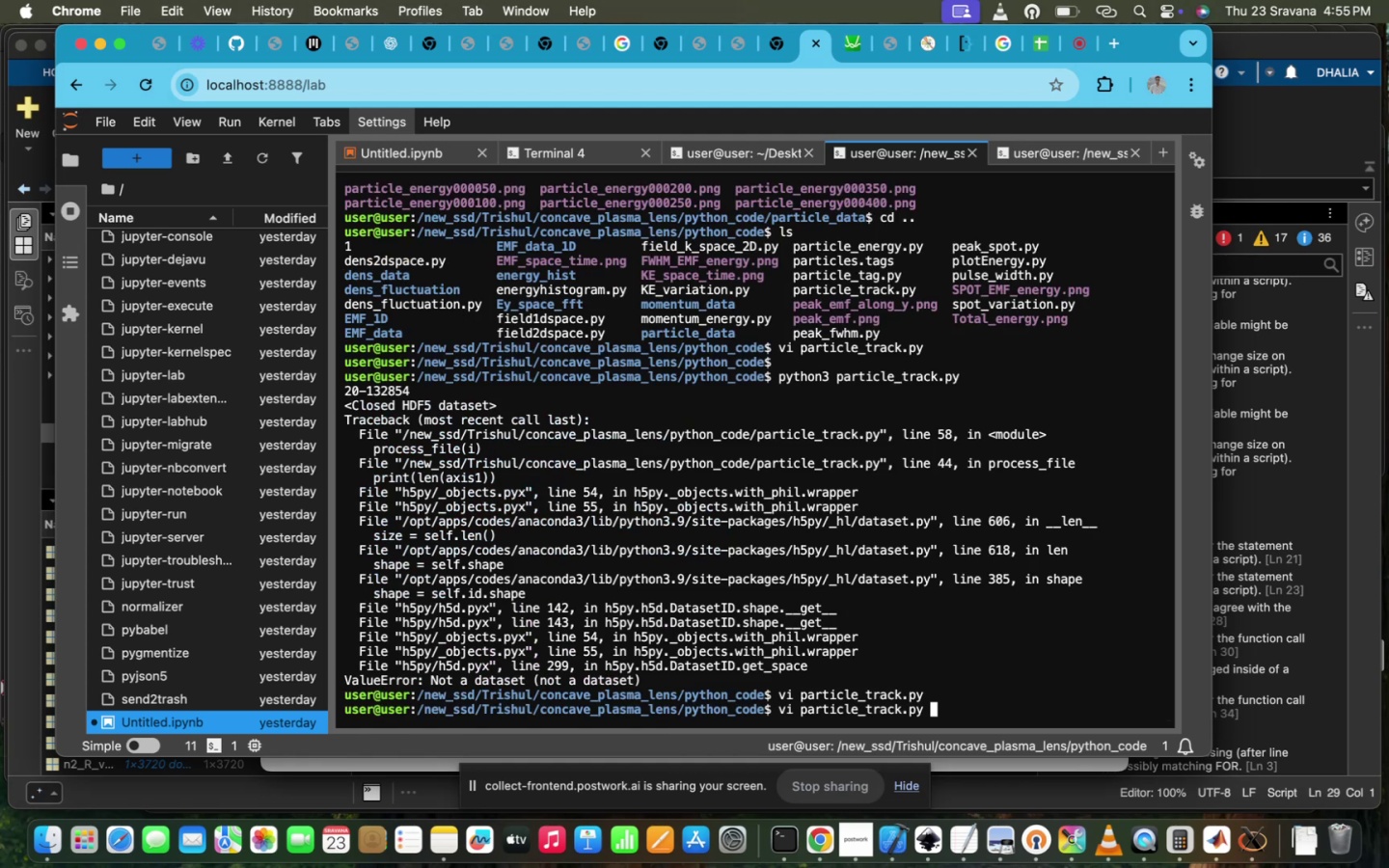 
key(ArrowUp)
 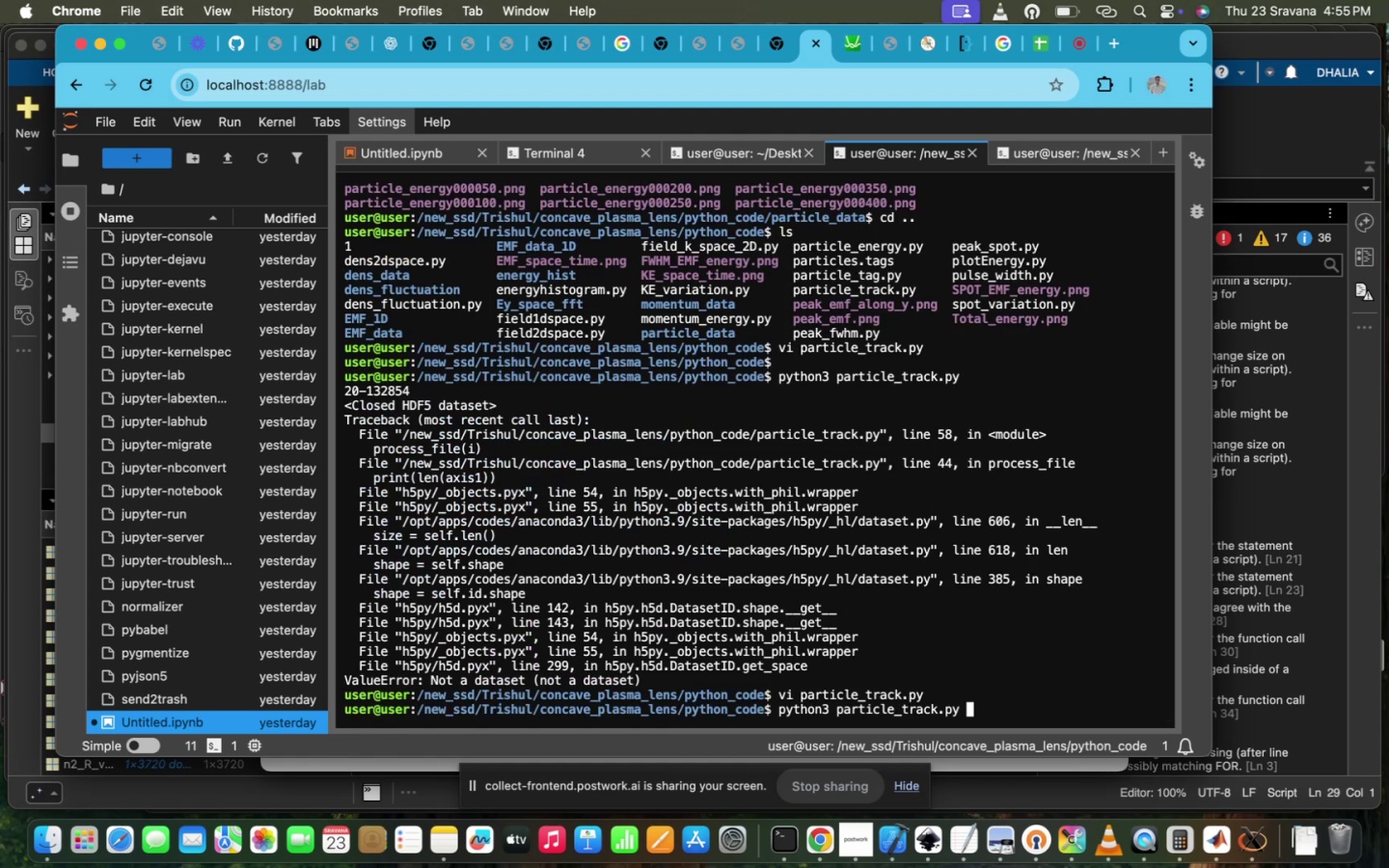 
key(Enter)
 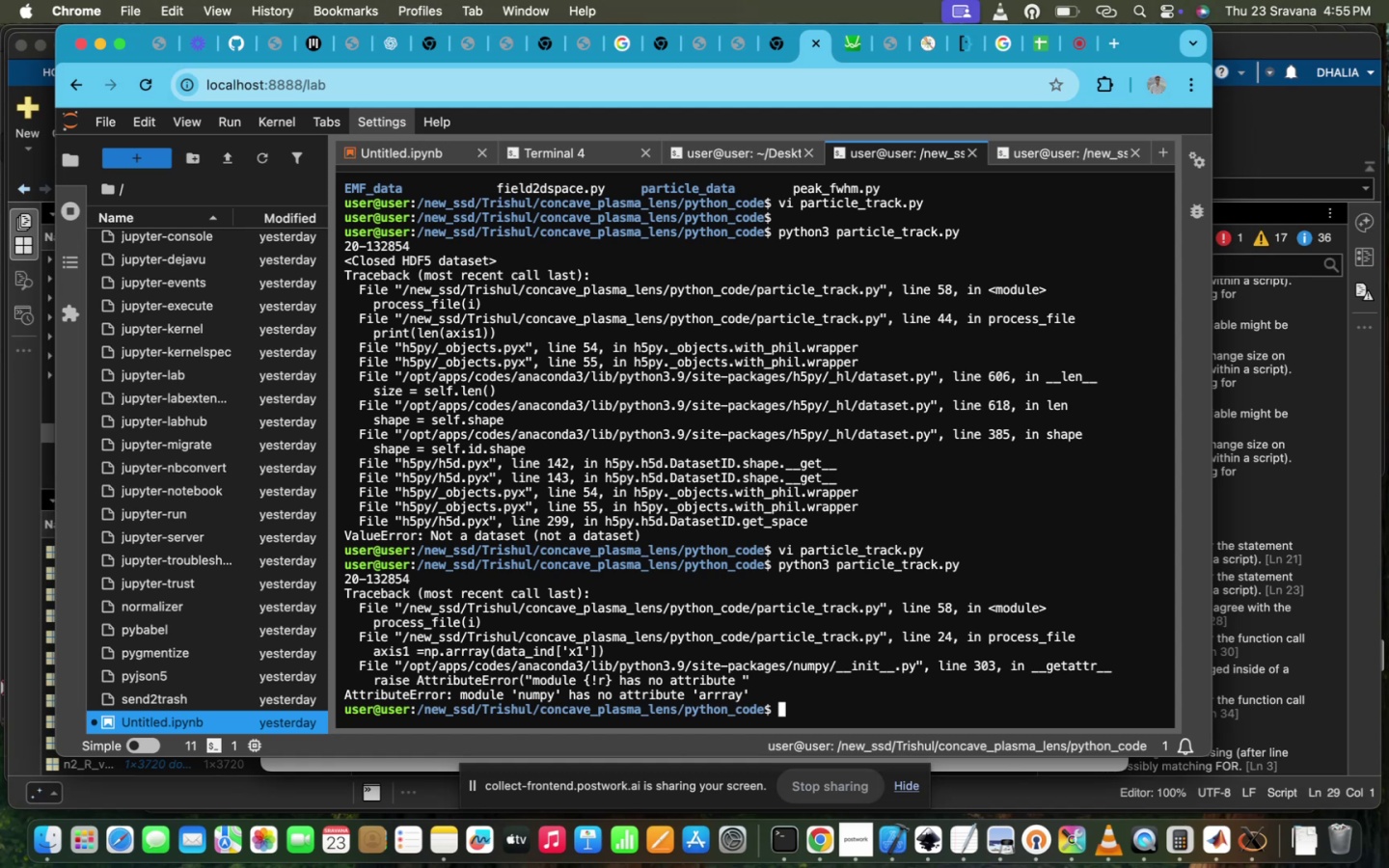 
wait(6.15)
 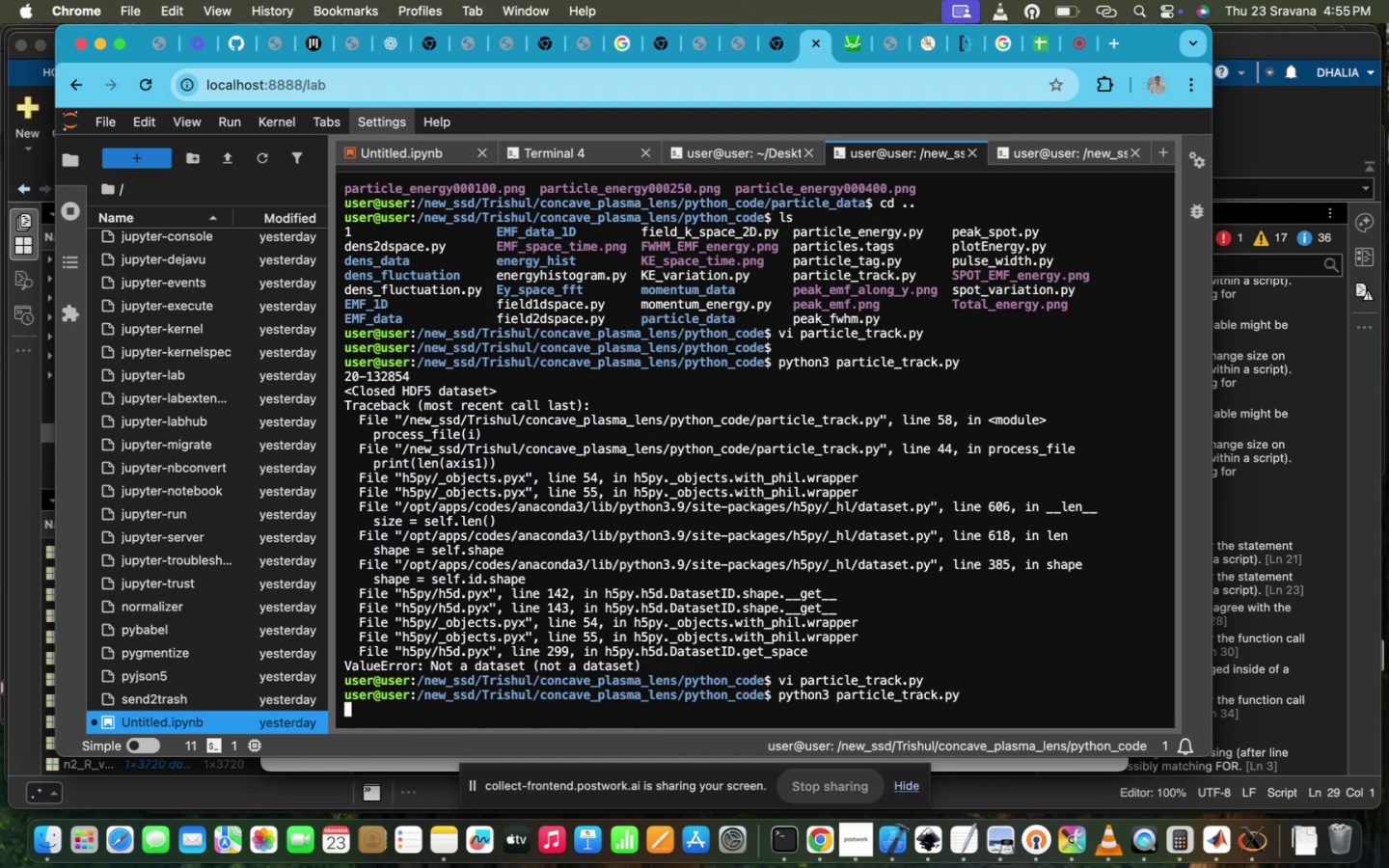 
key(ArrowUp)
 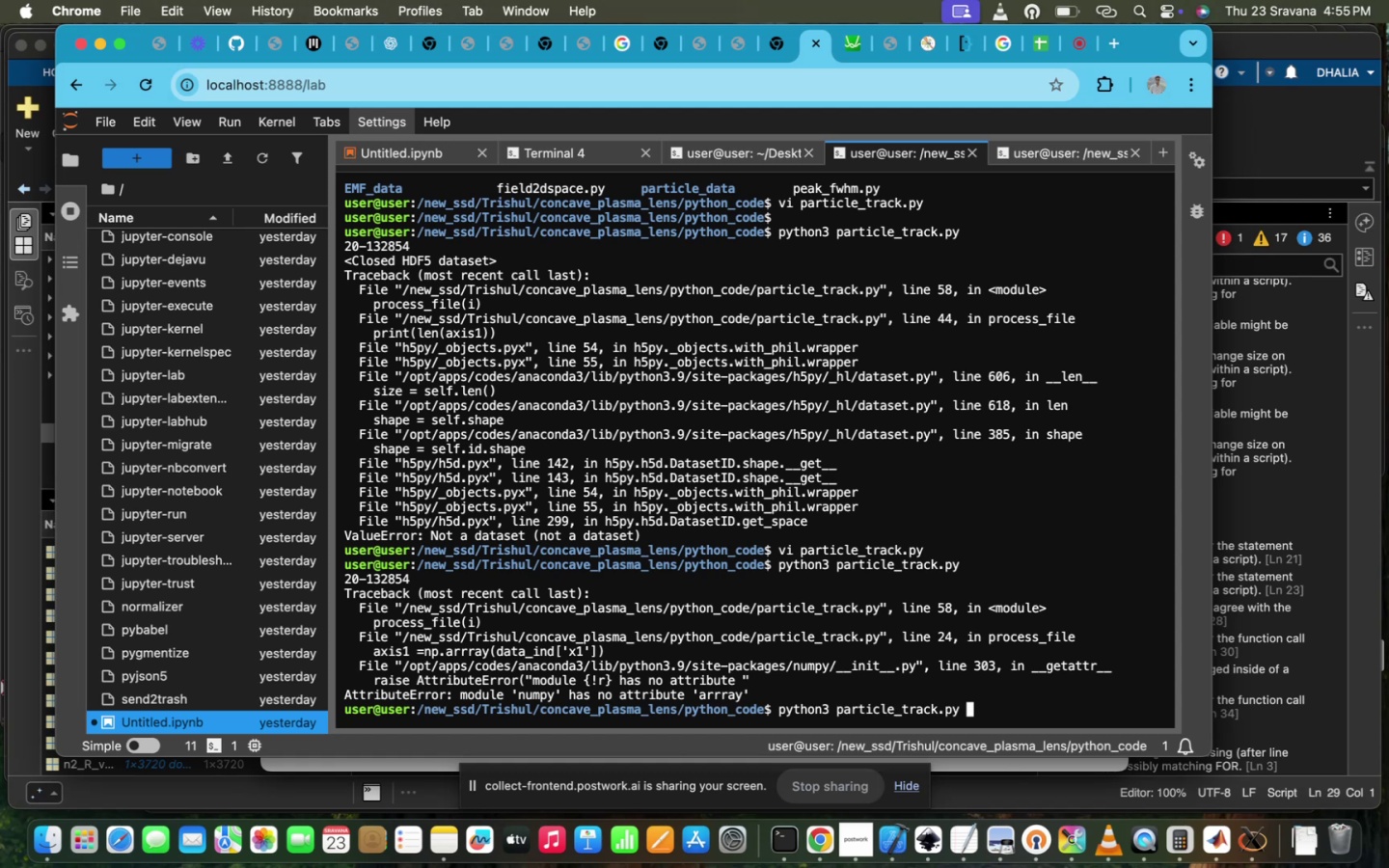 
key(ArrowUp)
 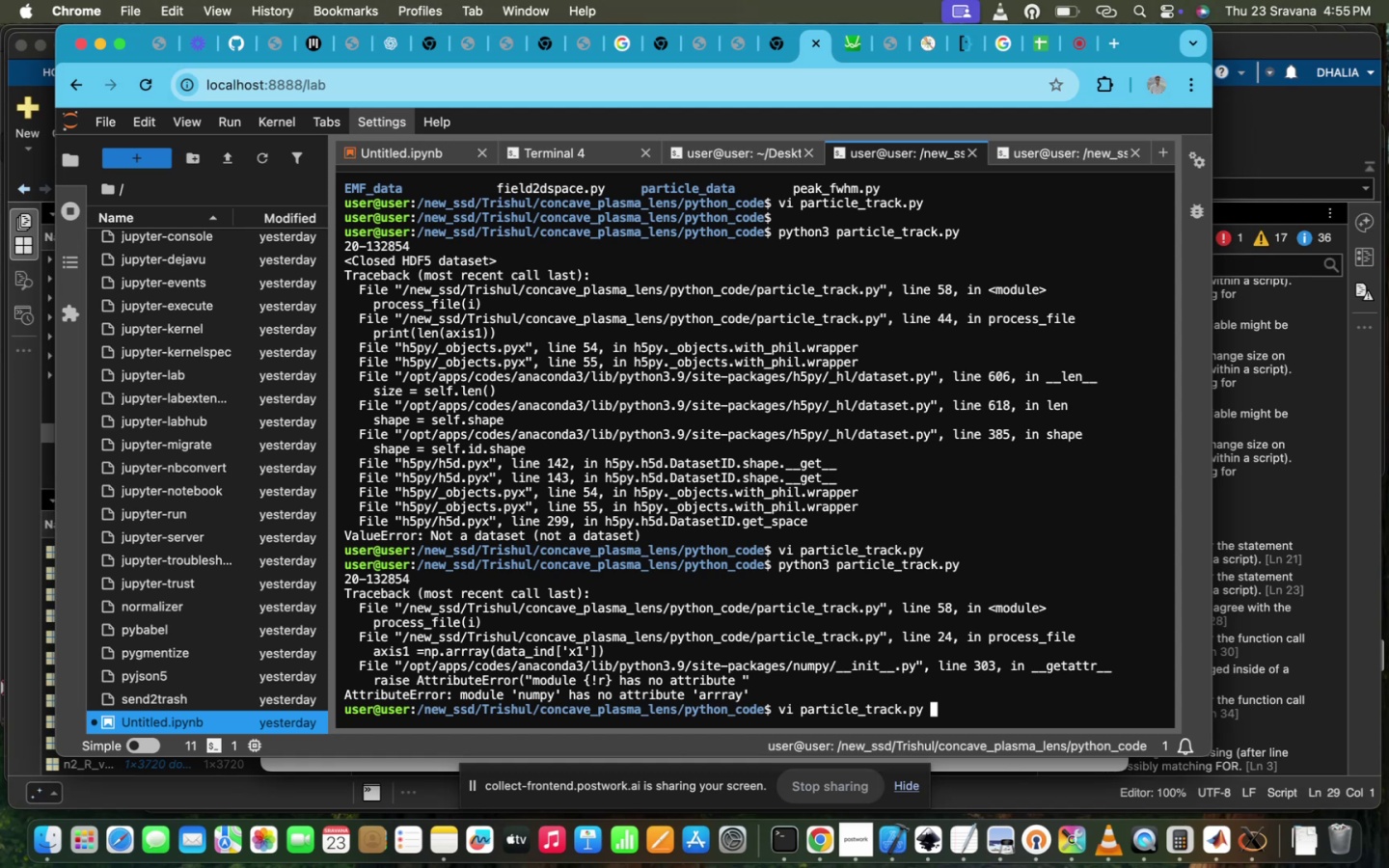 
hold_key(key=Enter, duration=0.6)
 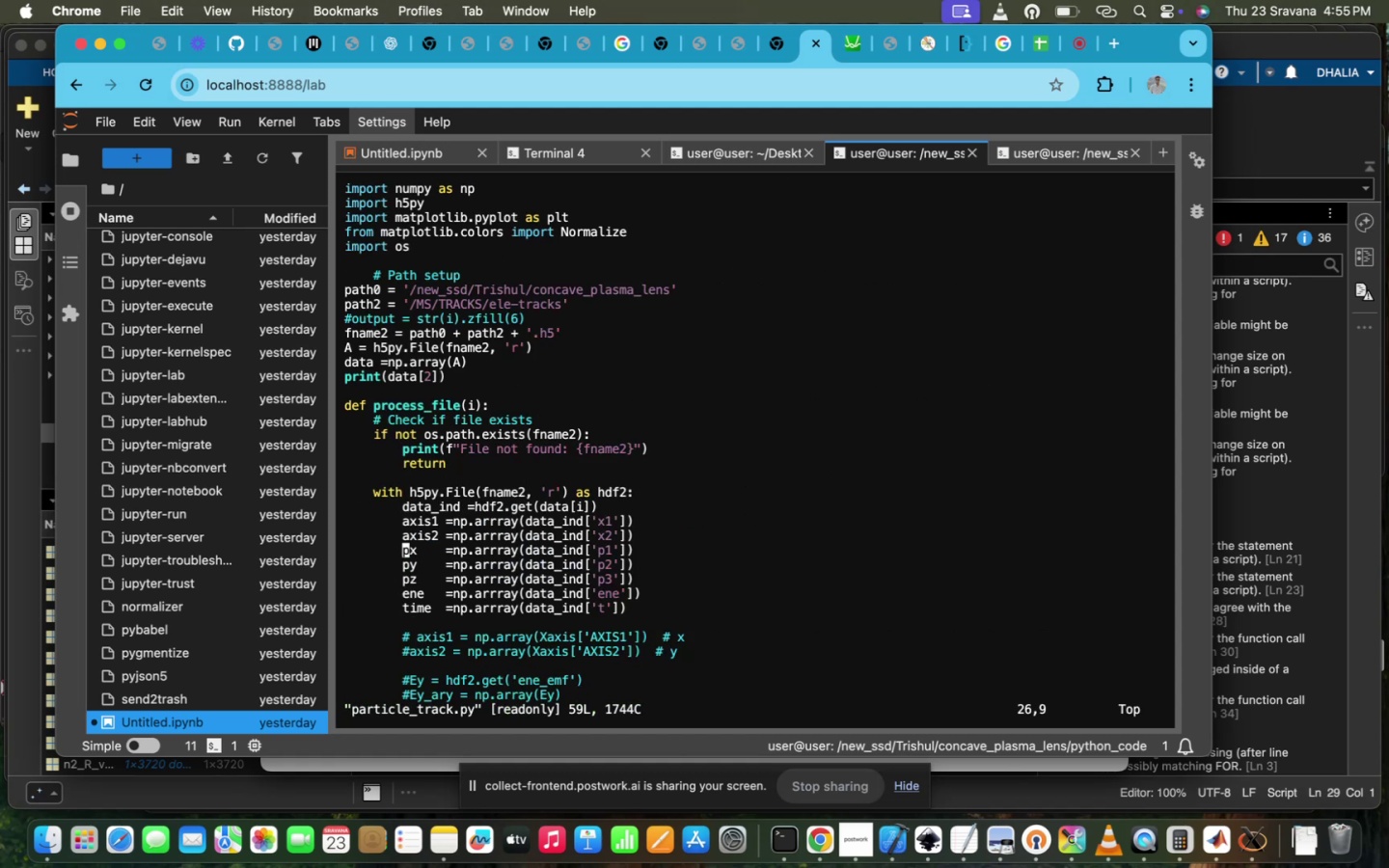 
scroll: coordinate [526, 291], scroll_direction: up, amount: 3.0
 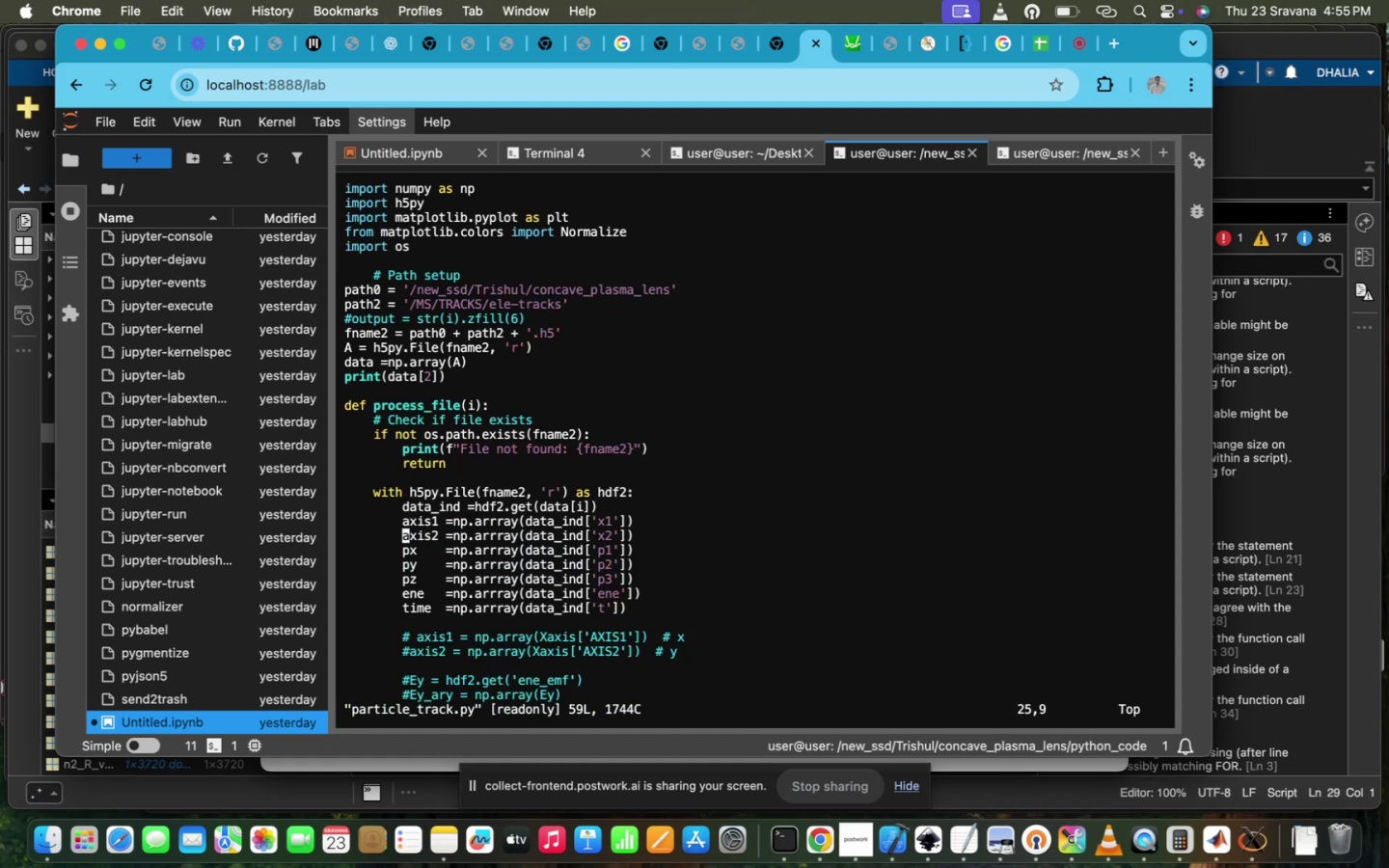 
key(ArrowUp)
 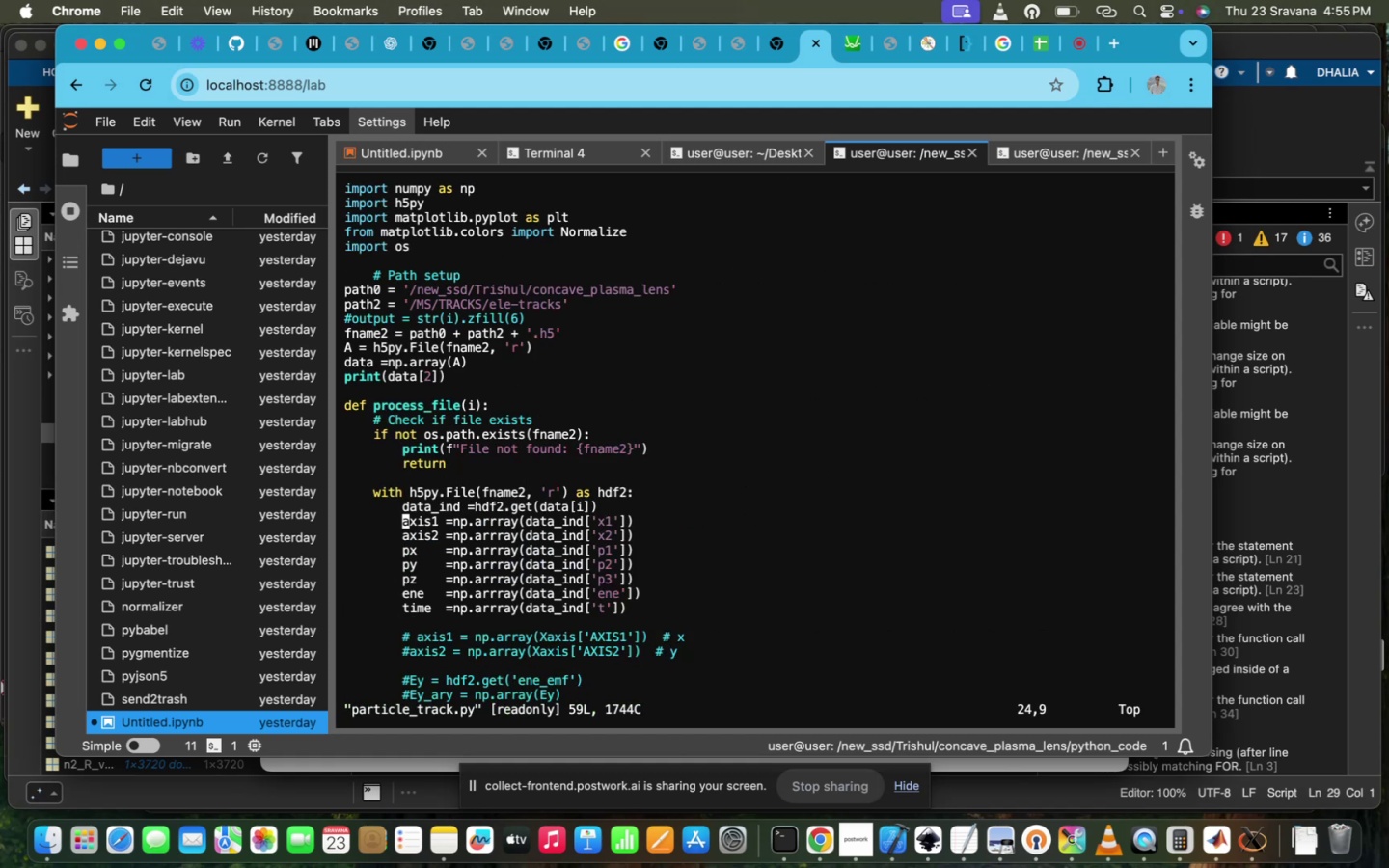 
hold_key(key=ArrowRight, duration=1.09)
 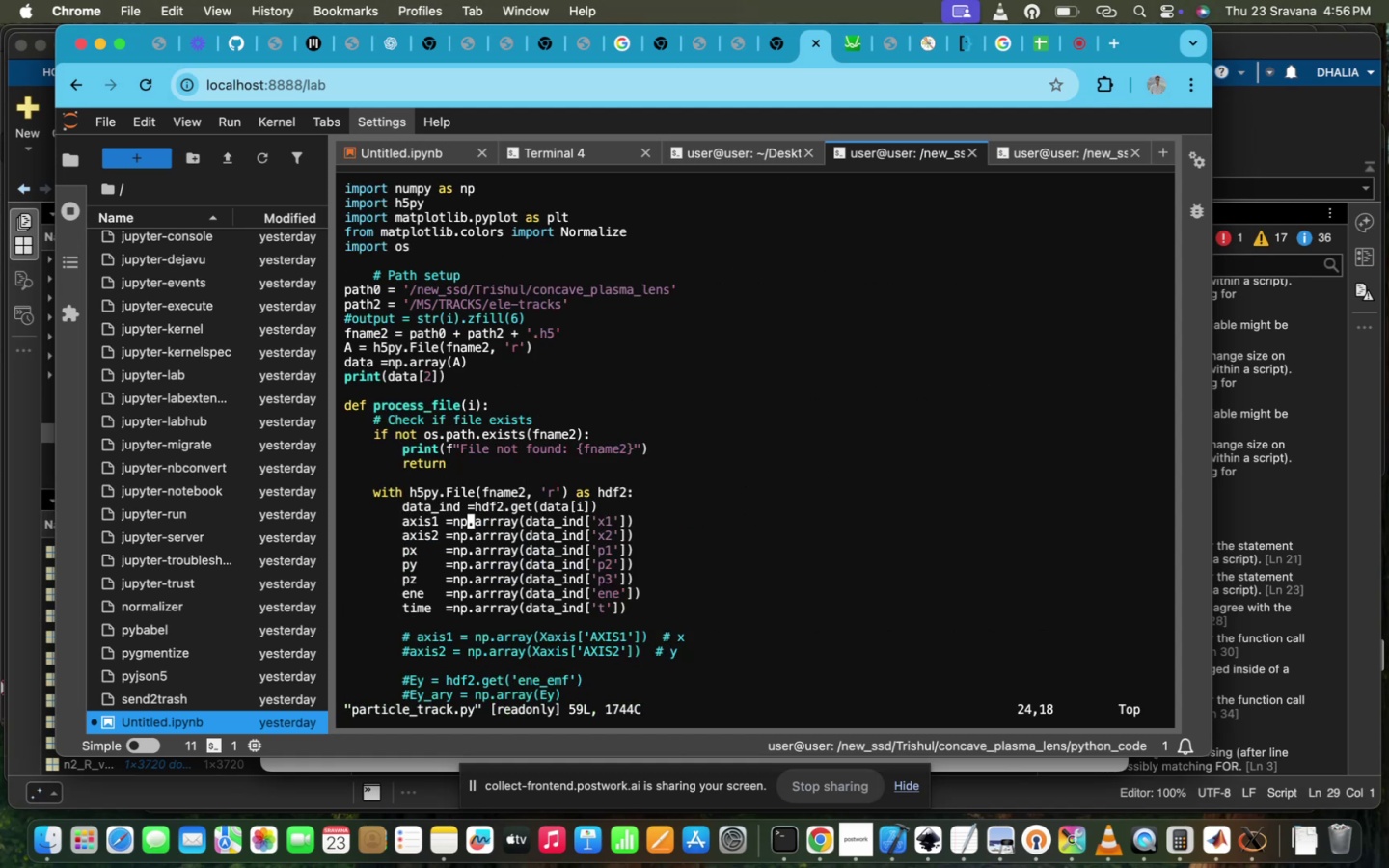 
key(ArrowRight)
 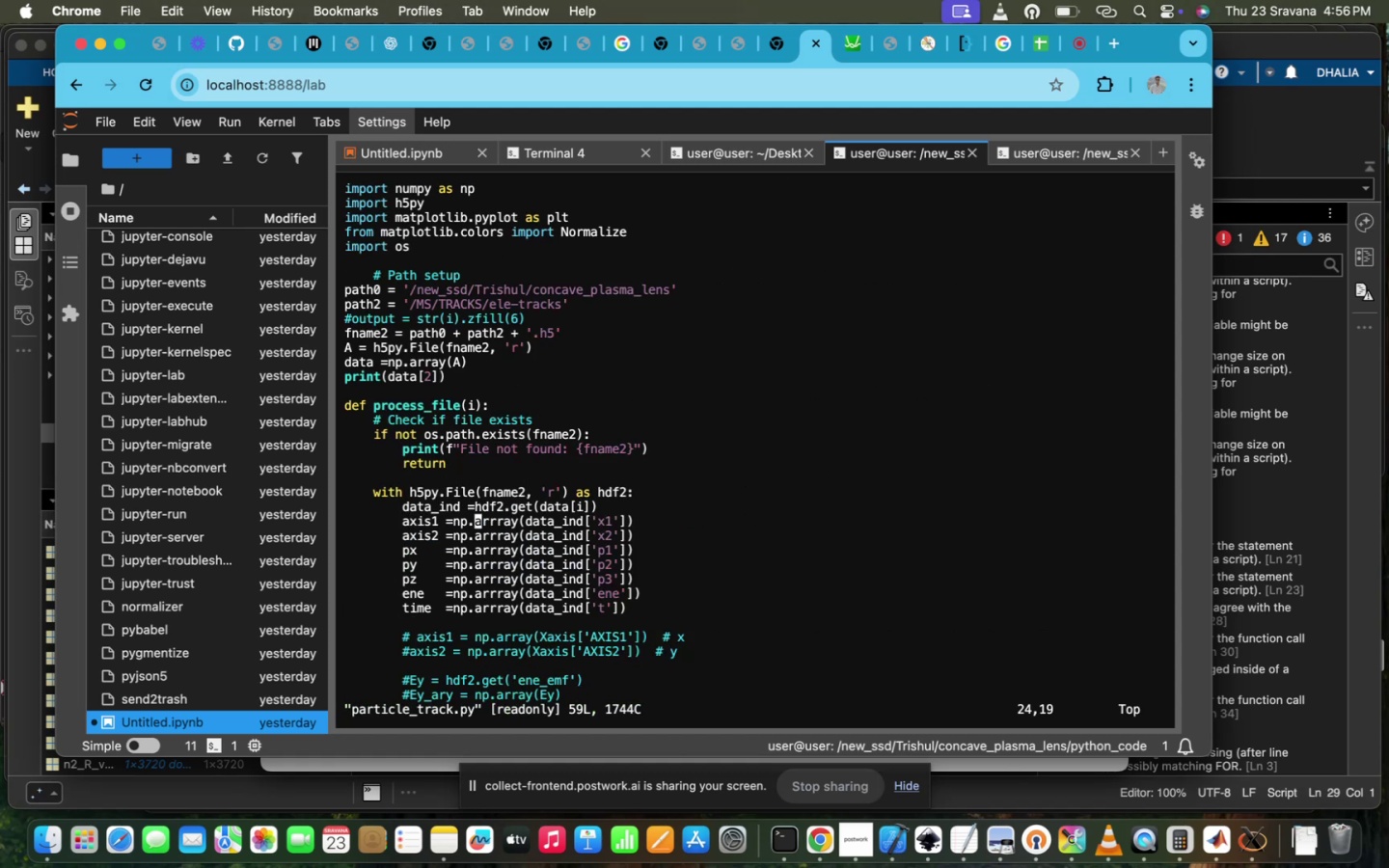 
key(ArrowRight)
 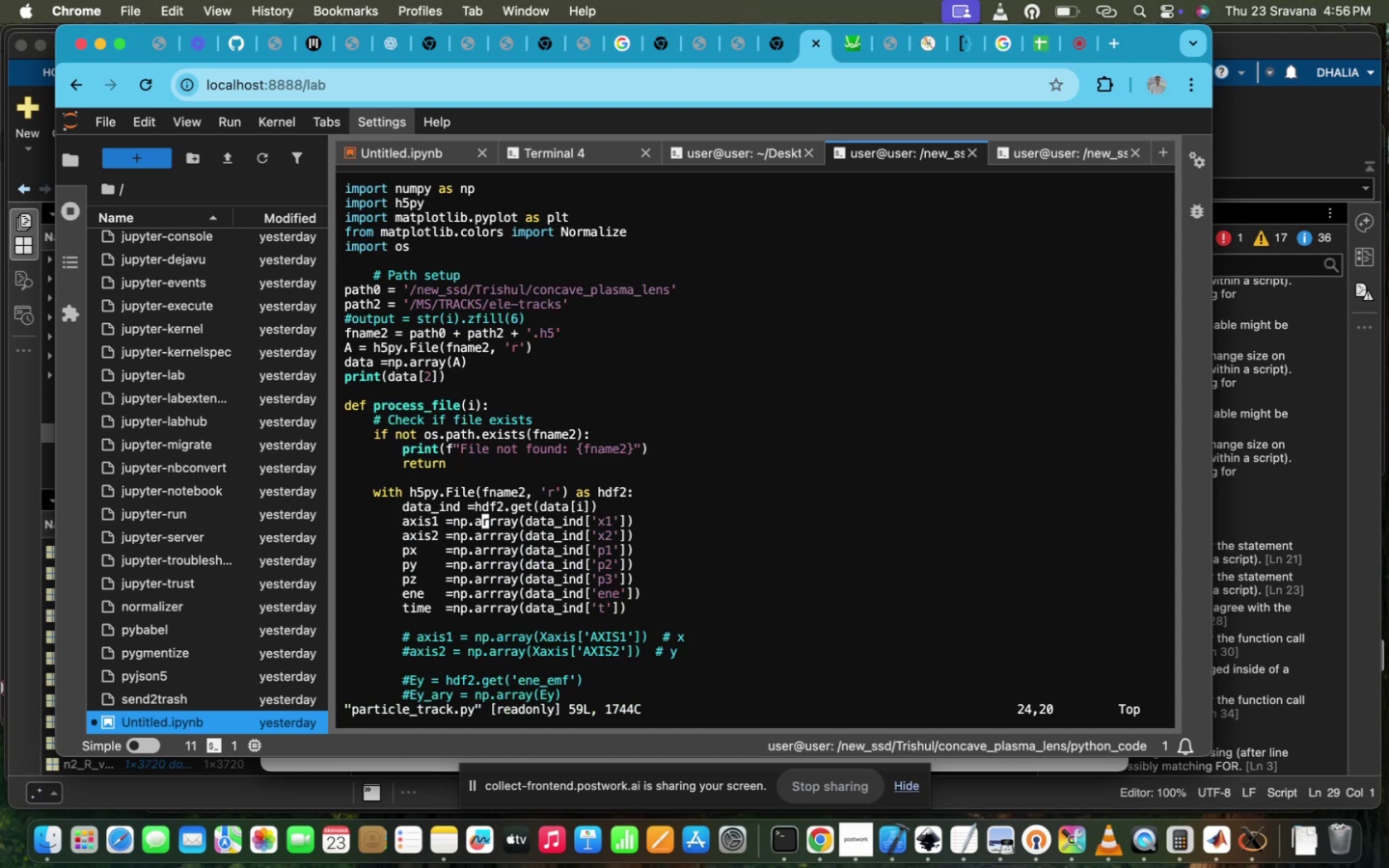 
key(ArrowRight)
 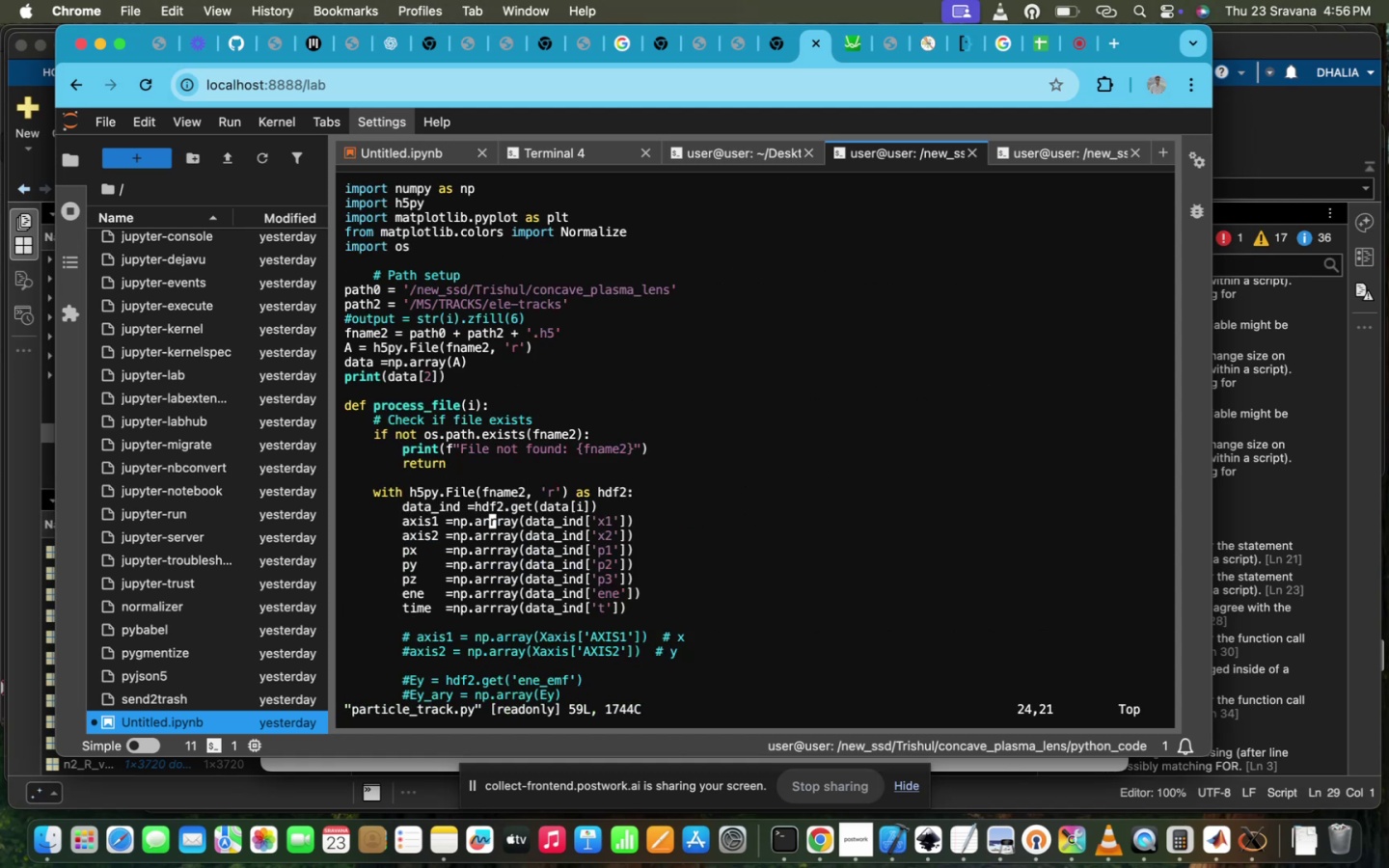 
key(ArrowRight)
 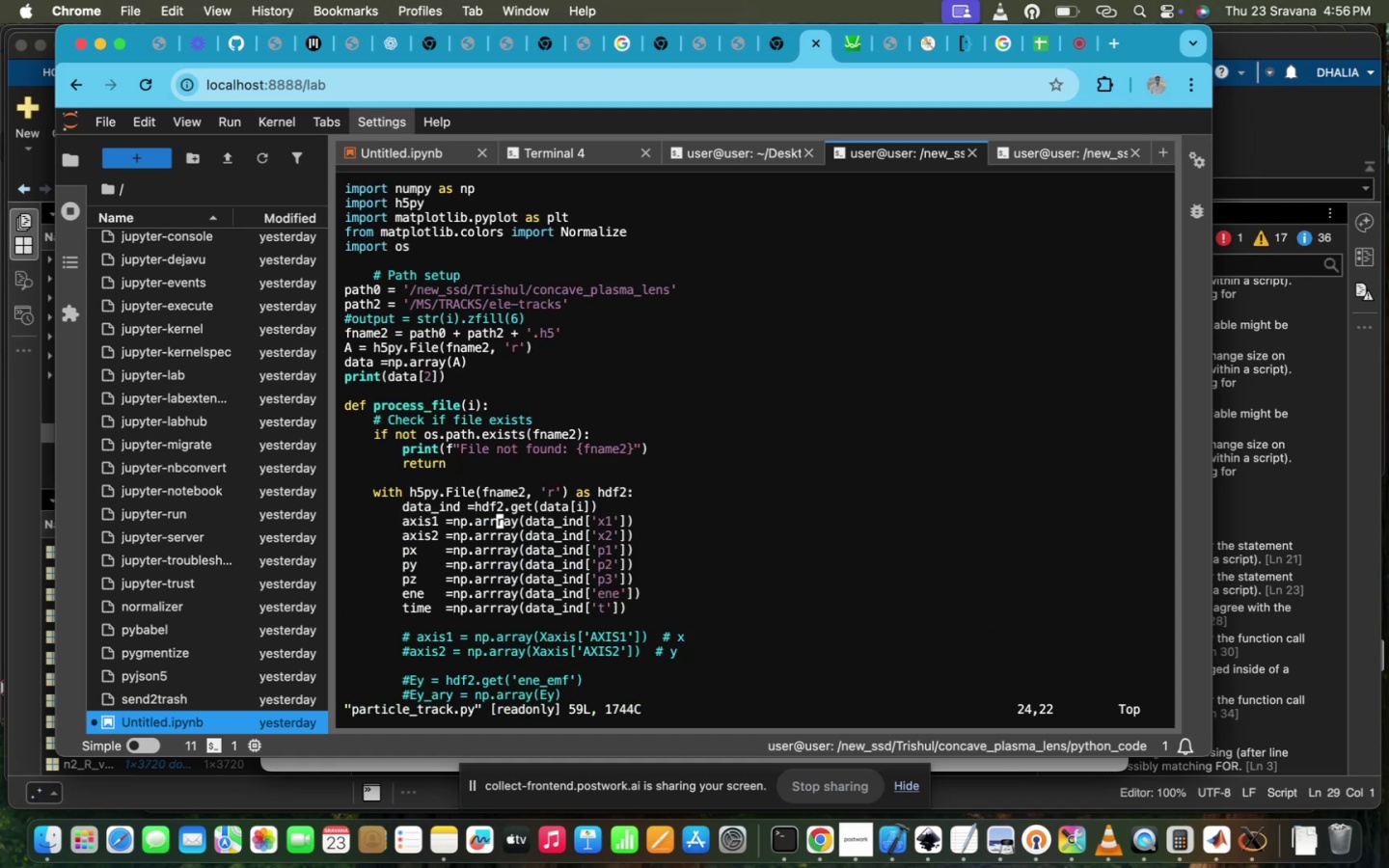 
key(Backspace)
 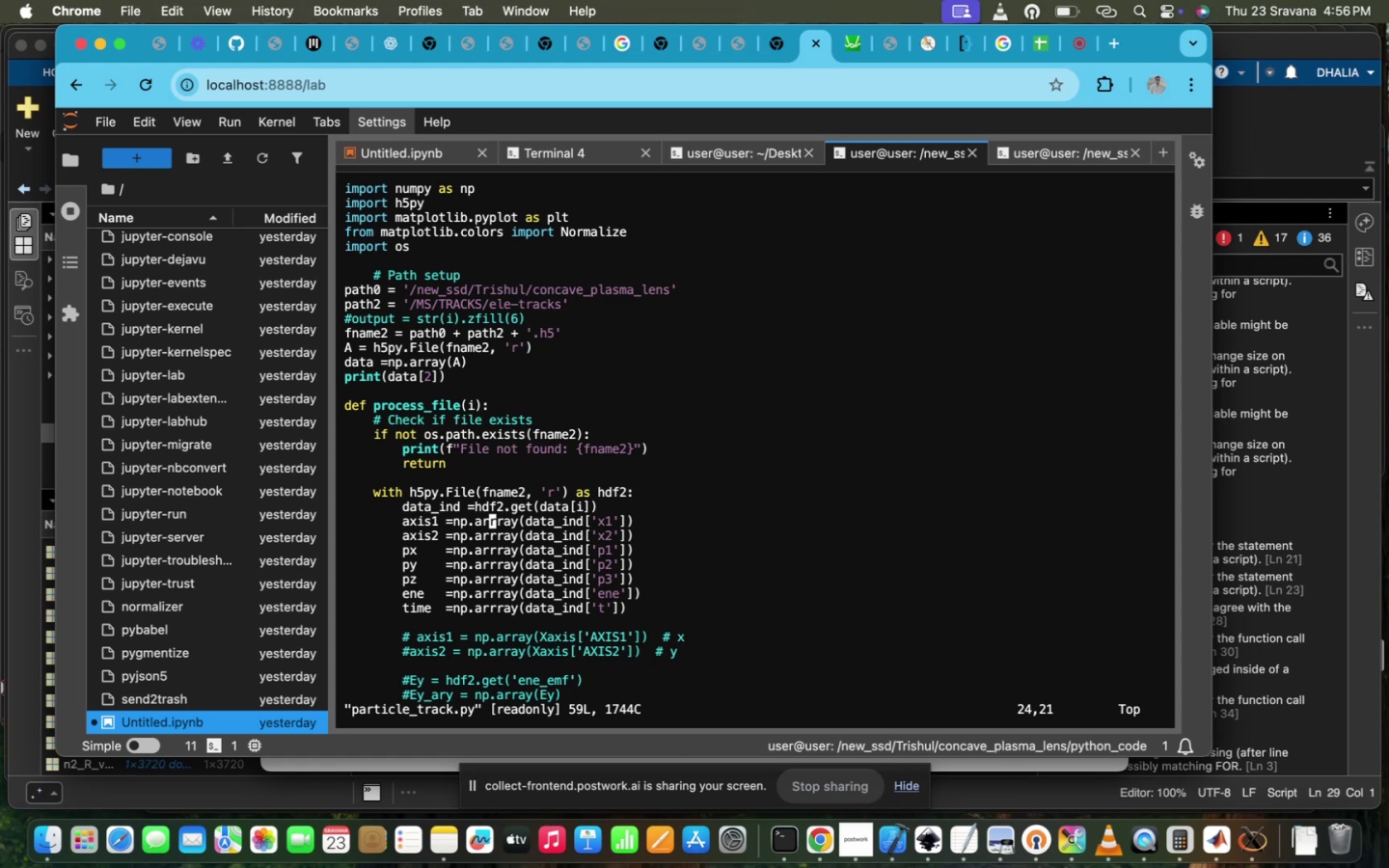 
key(I)
 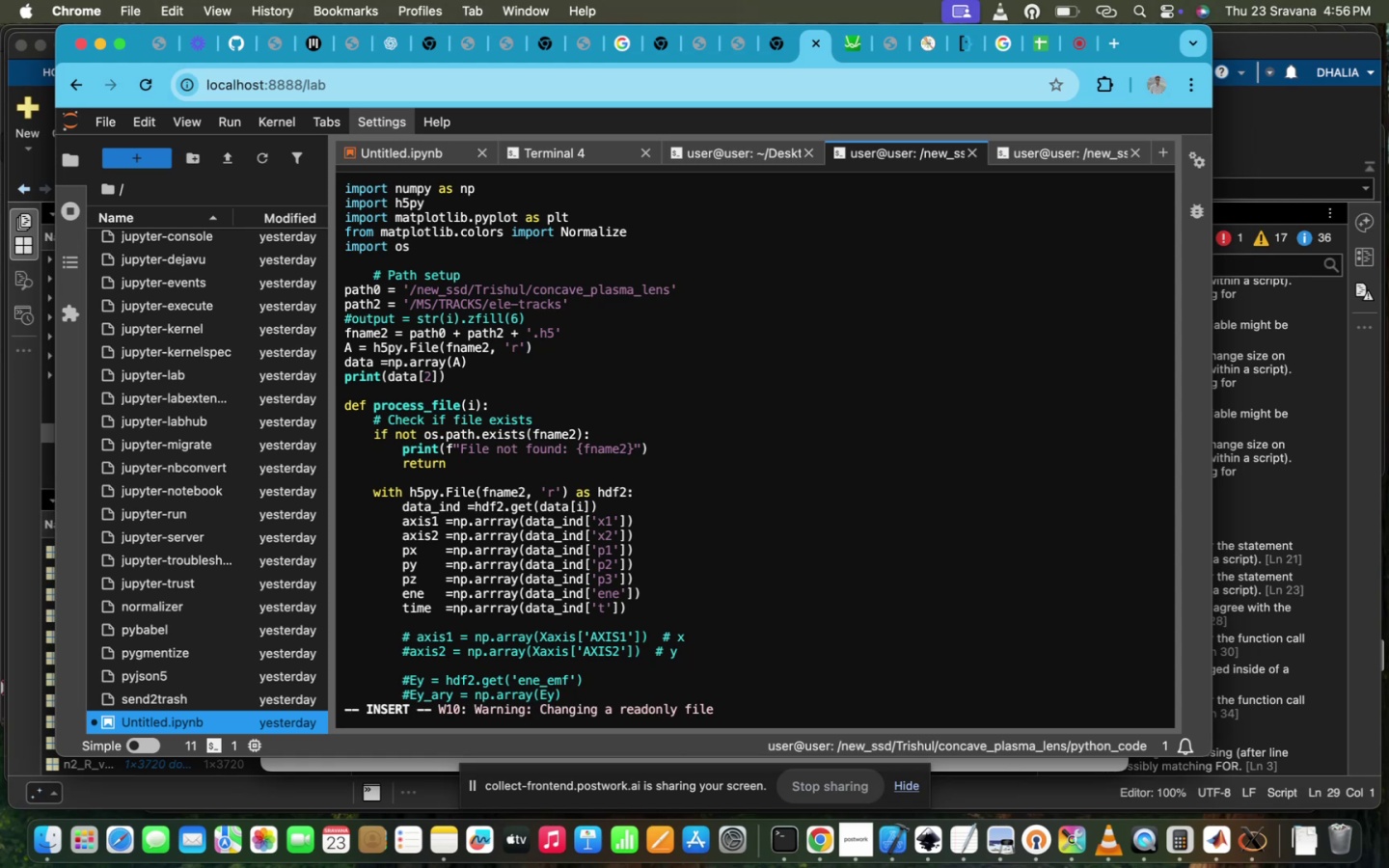 
key(ArrowRight)
 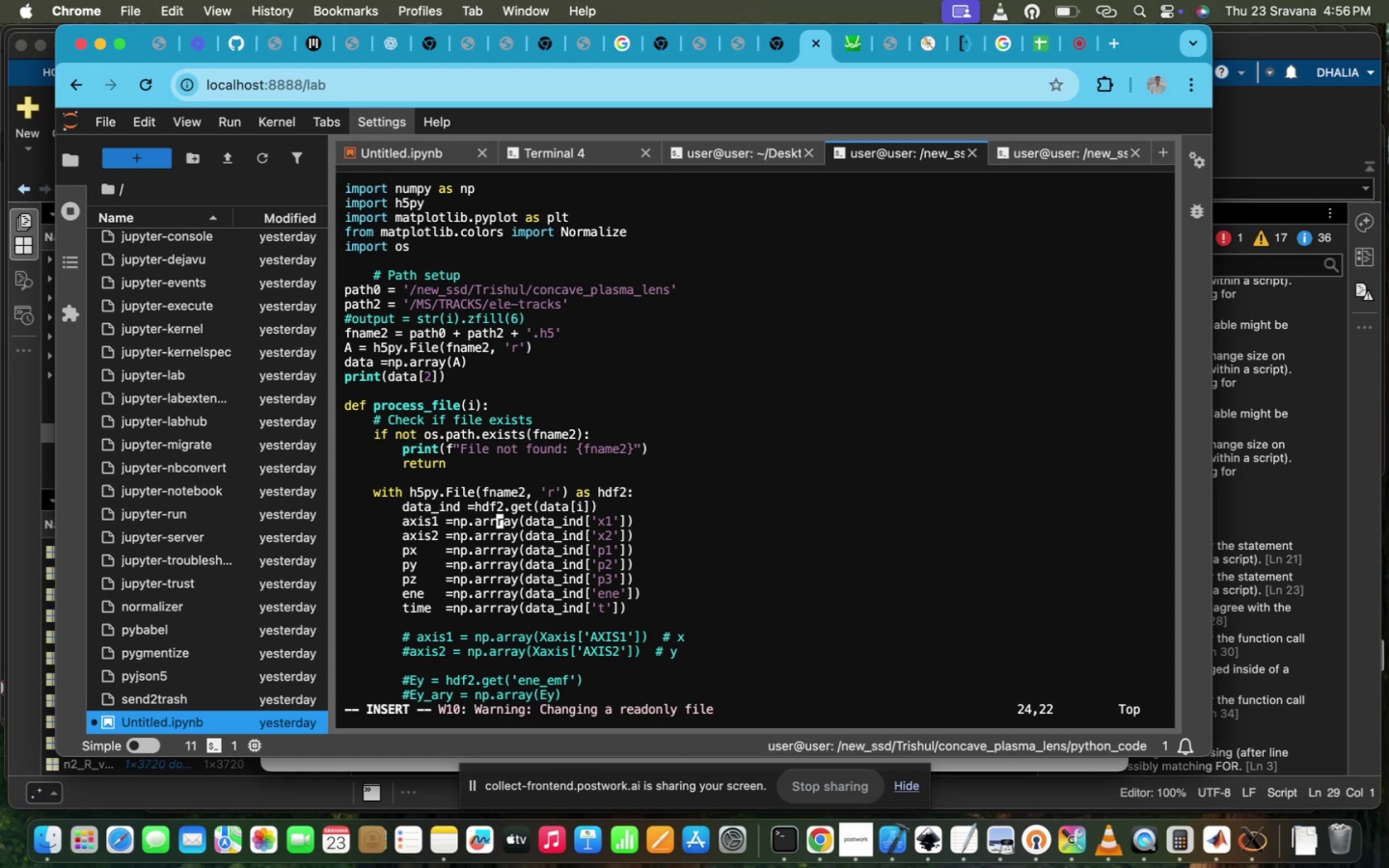 
key(Backspace)
 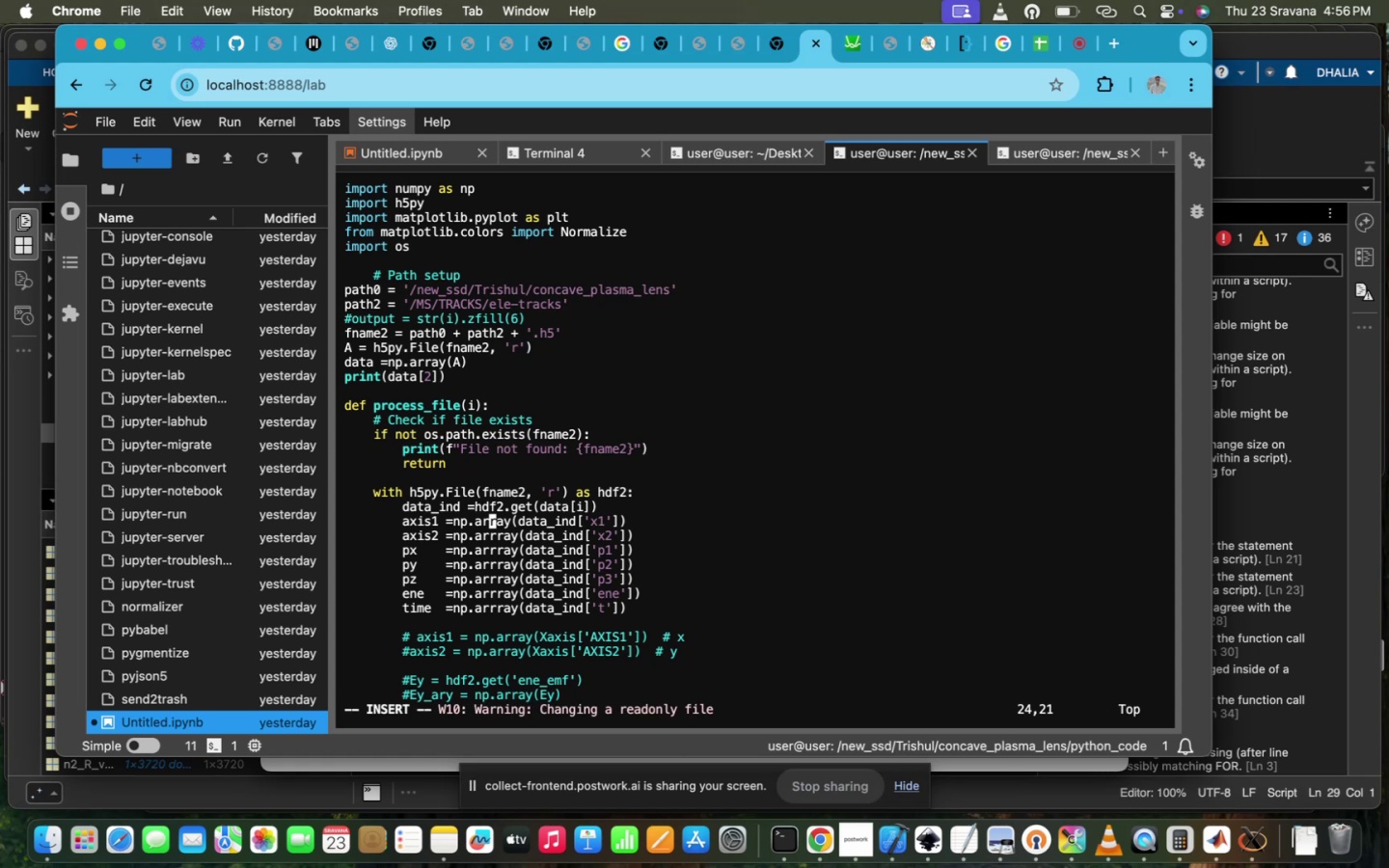 
key(ArrowDown)
 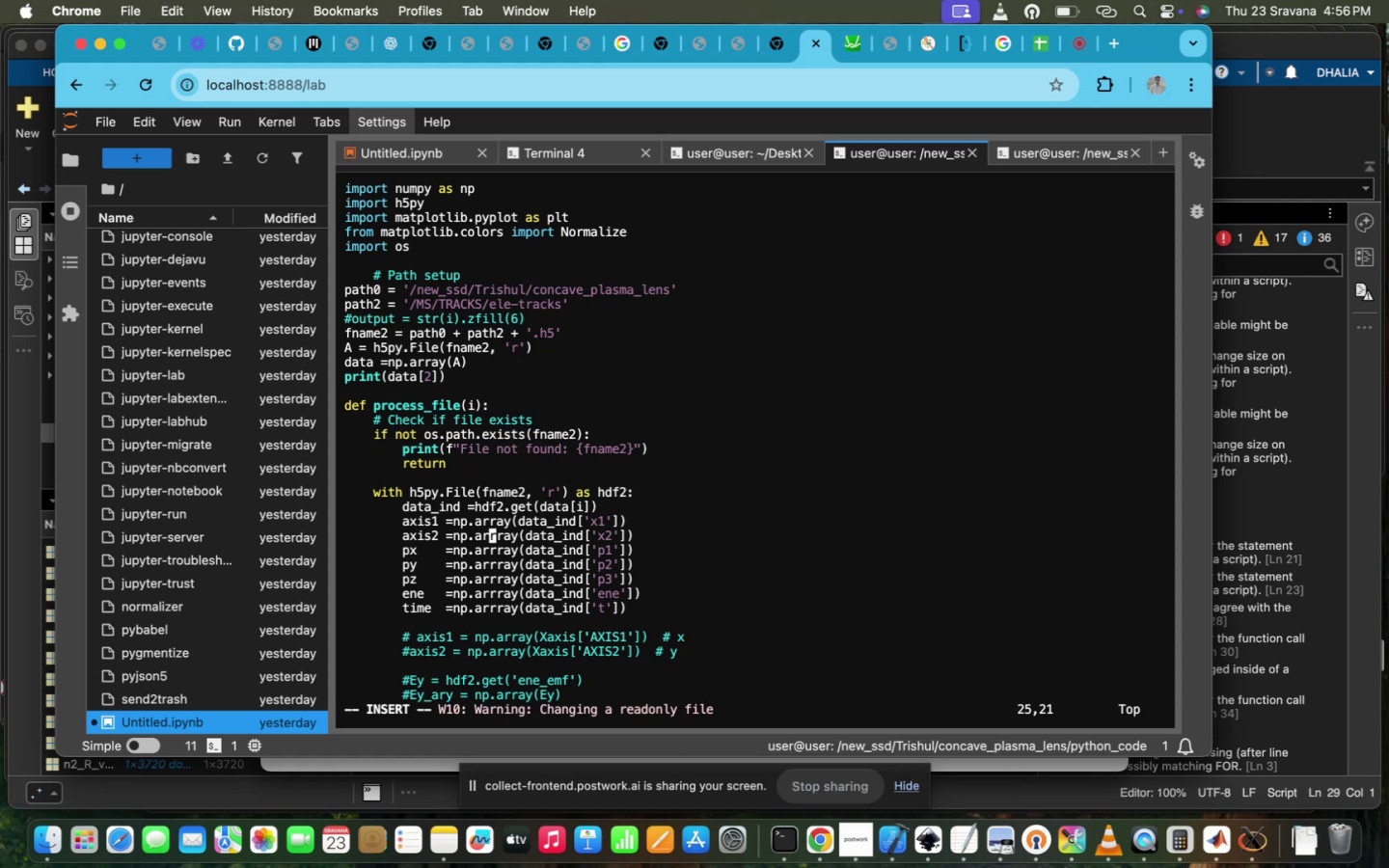 
key(Backspace)
 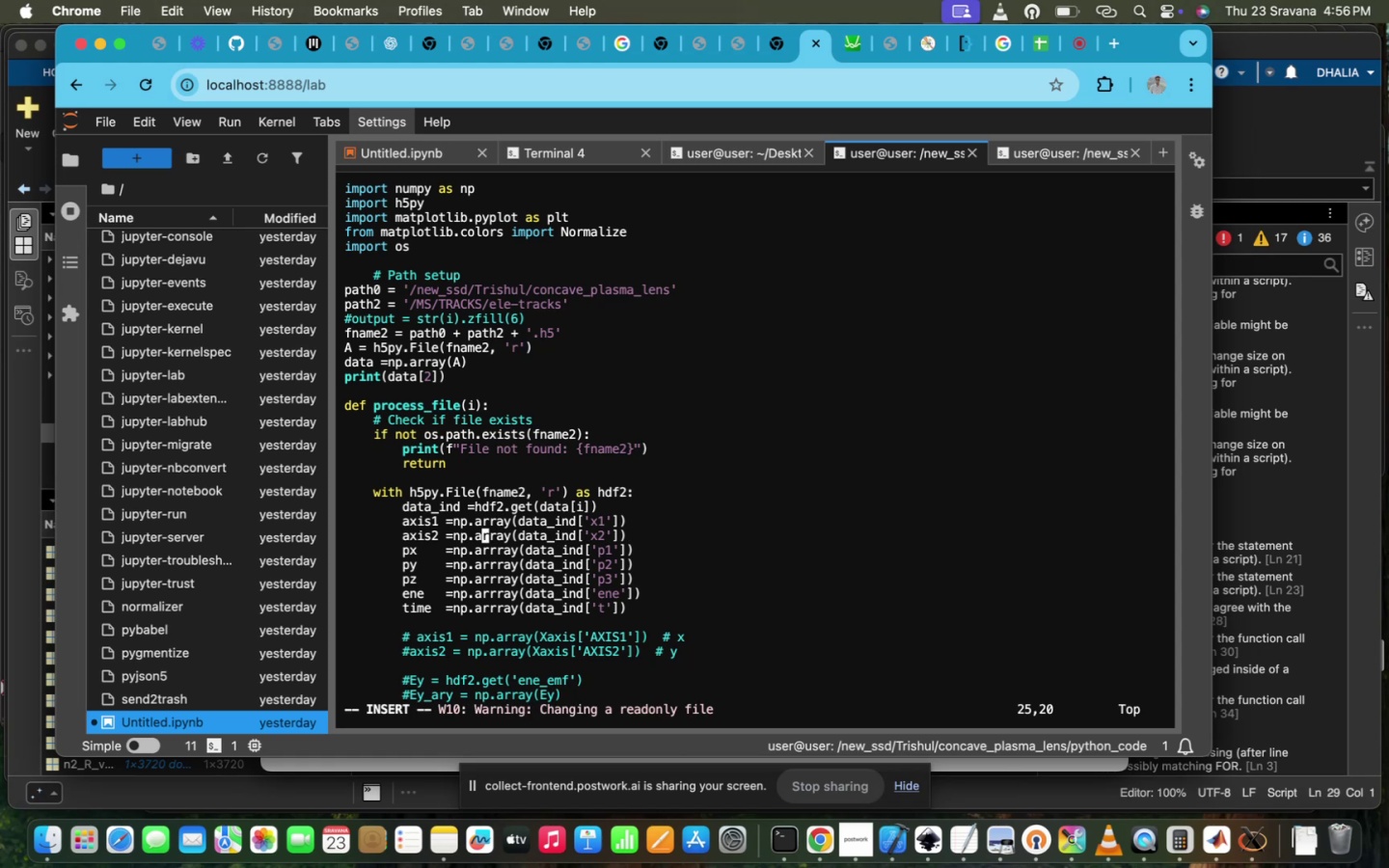 
key(ArrowDown)
 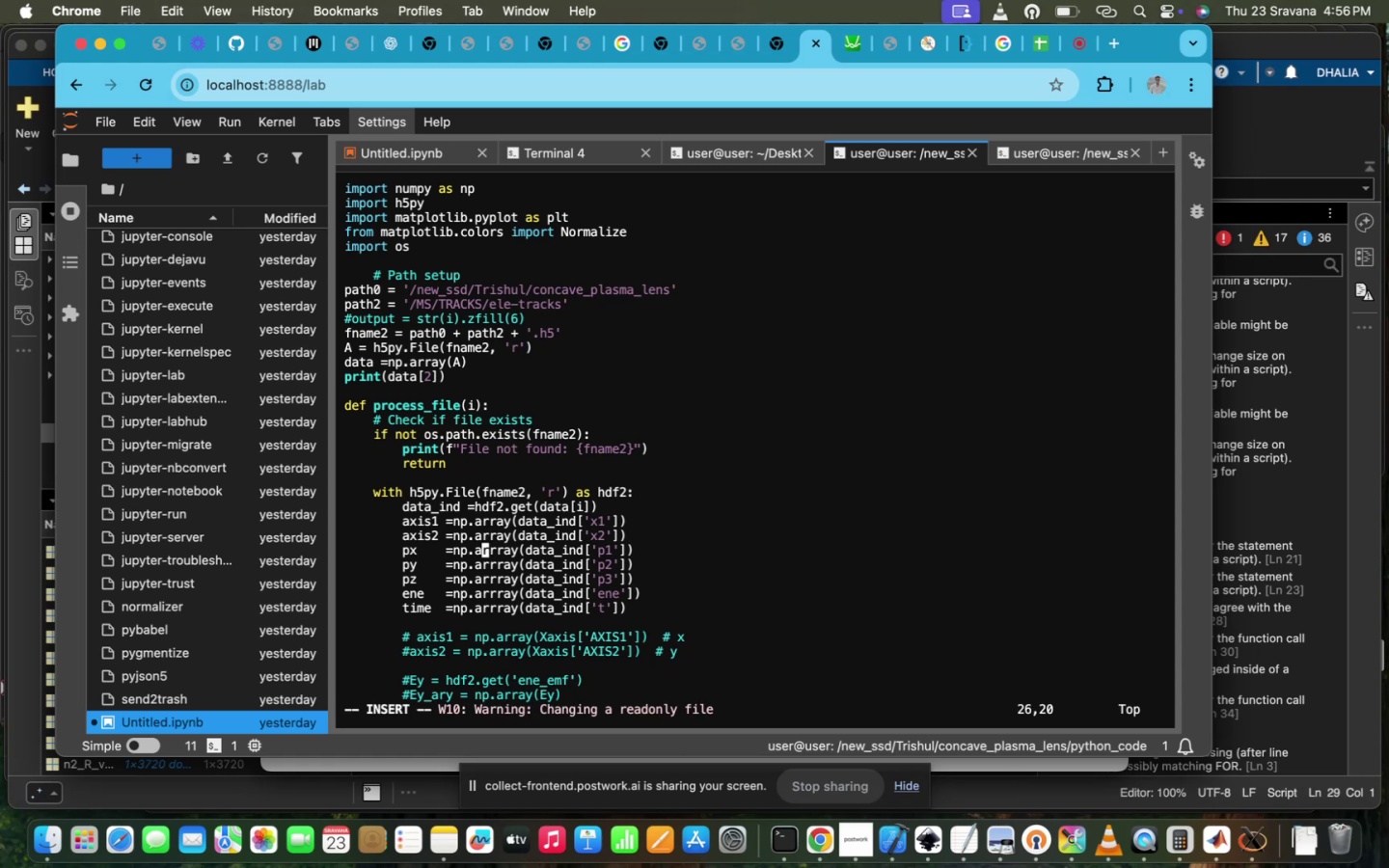 
key(ArrowRight)
 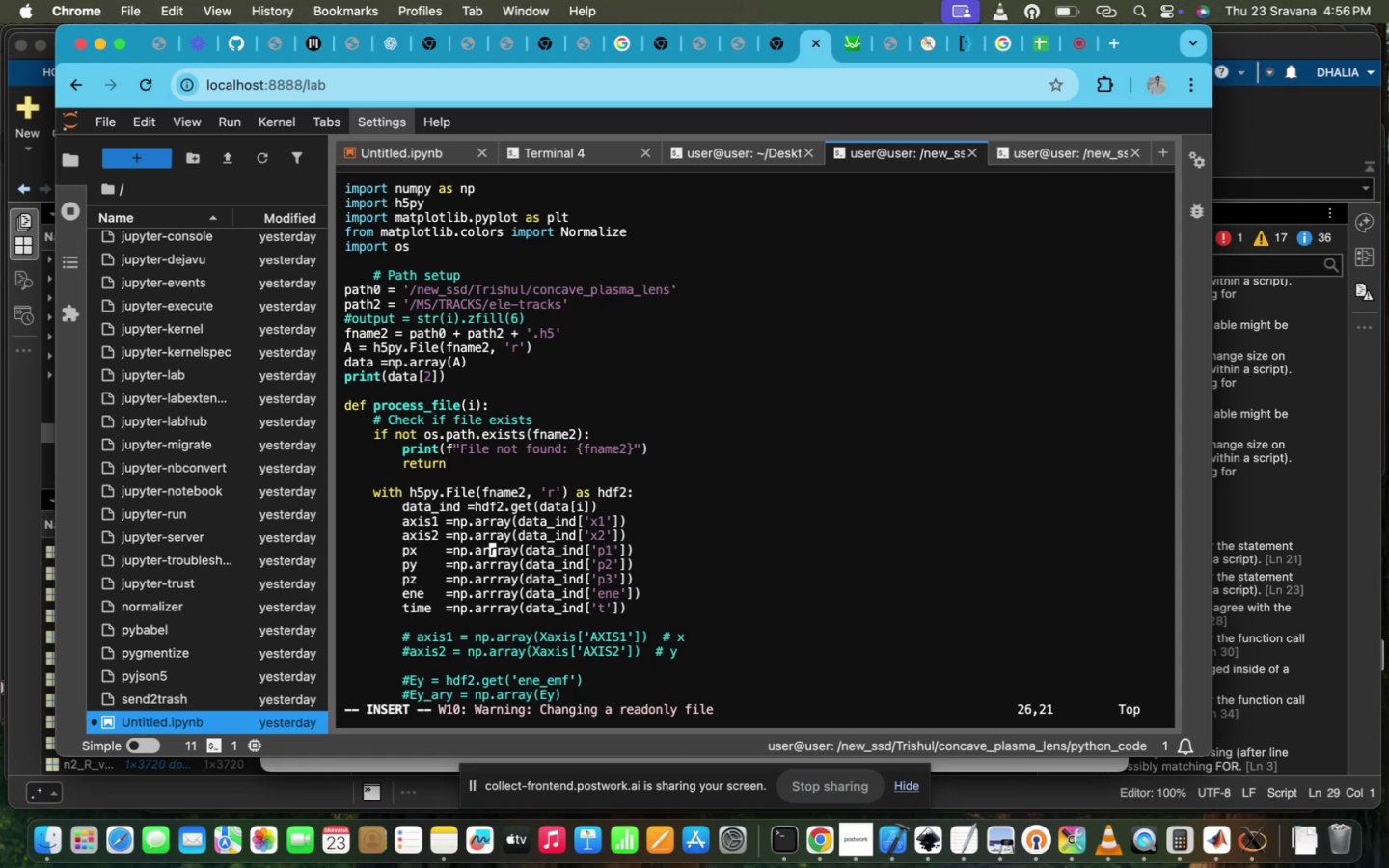 
key(Backspace)
 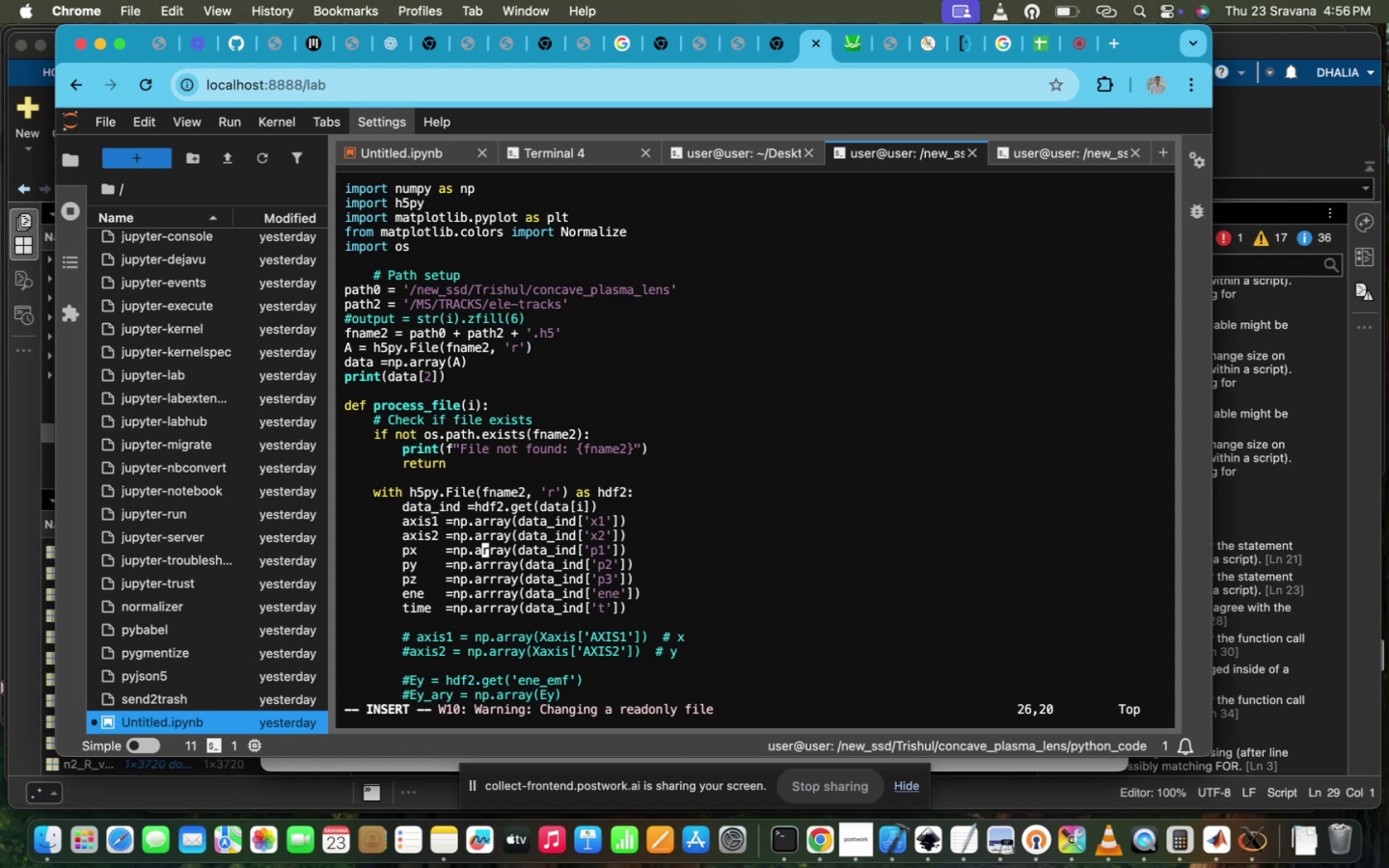 
key(ArrowDown)
 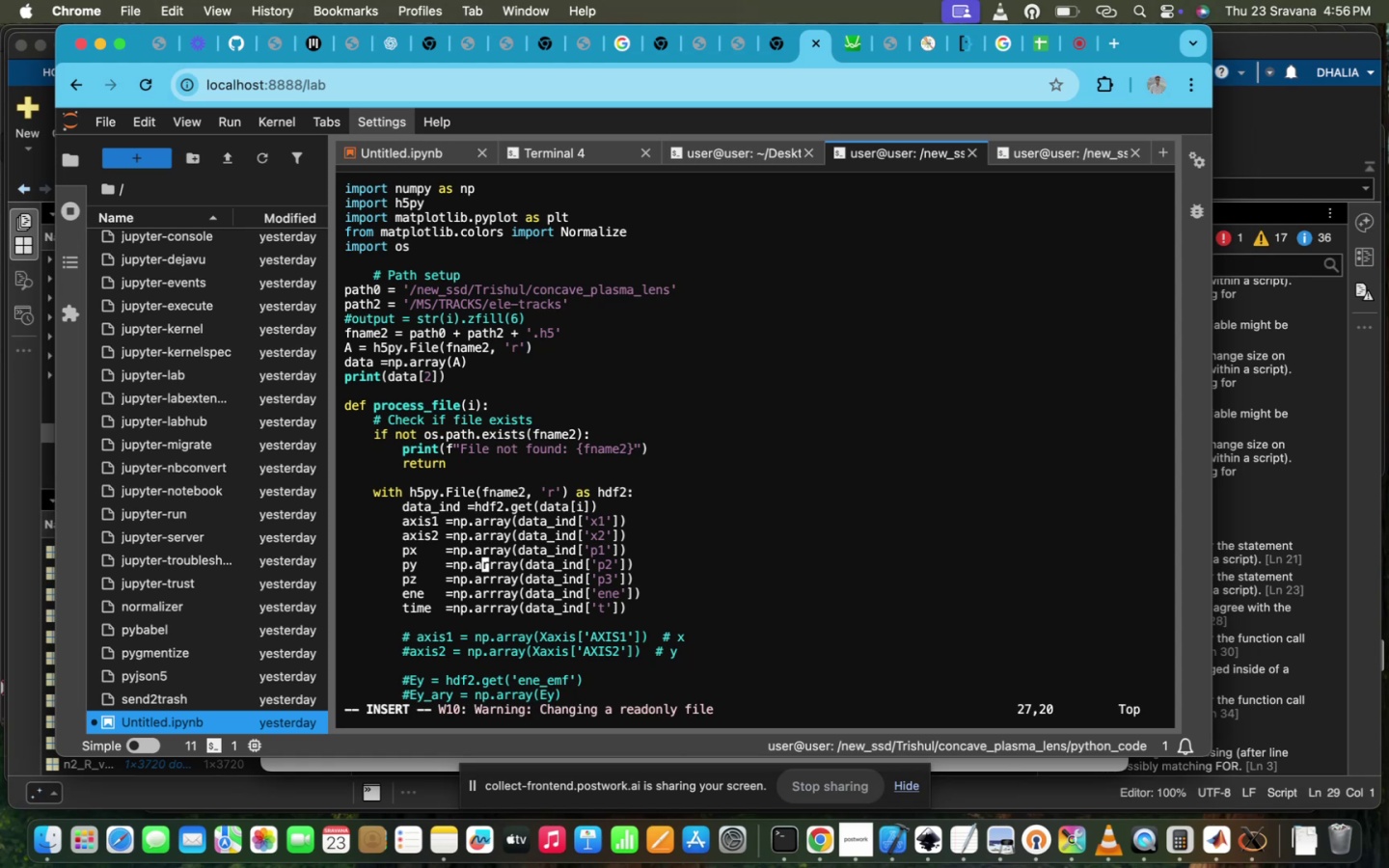 
key(ArrowRight)
 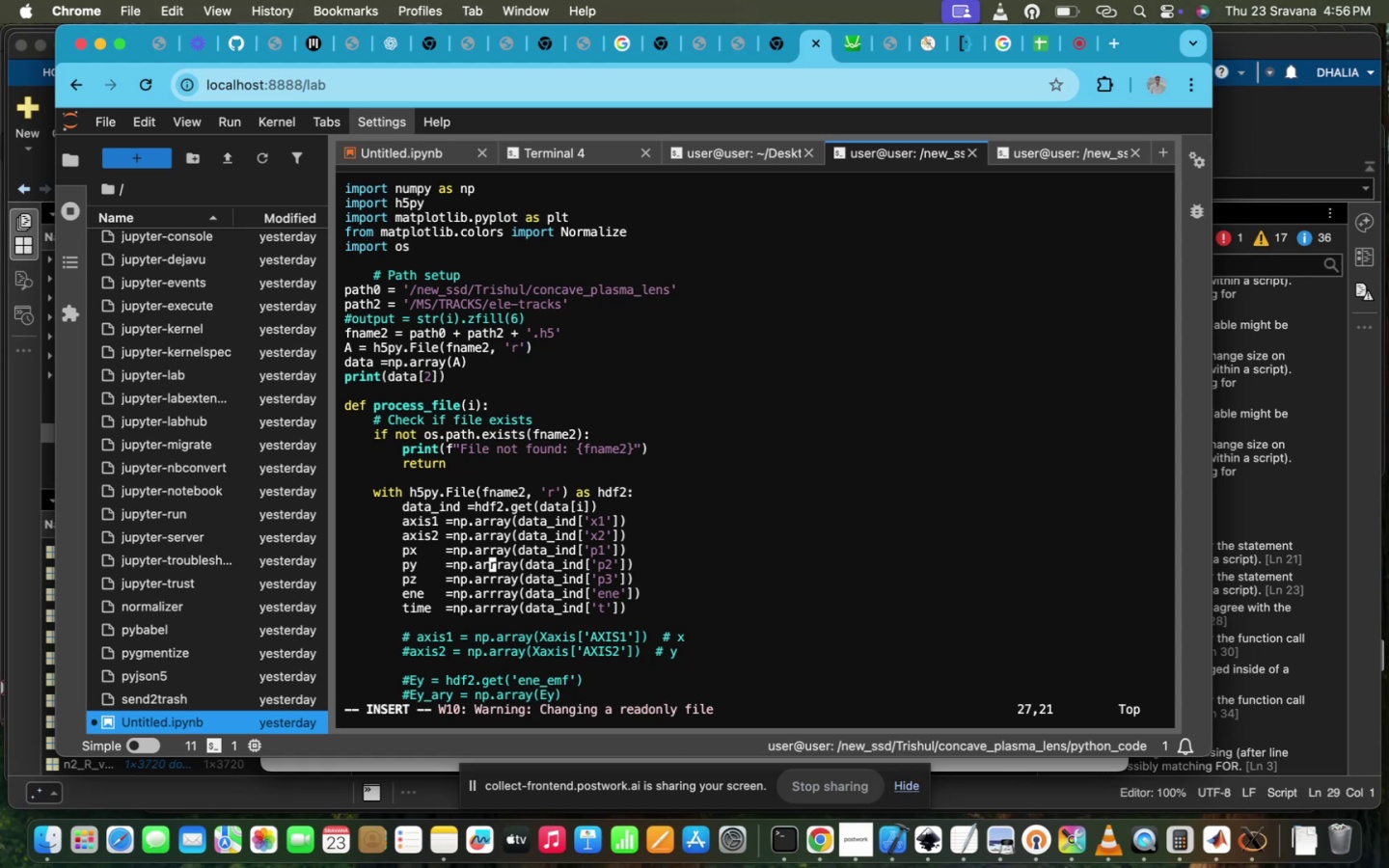 
key(Backspace)
 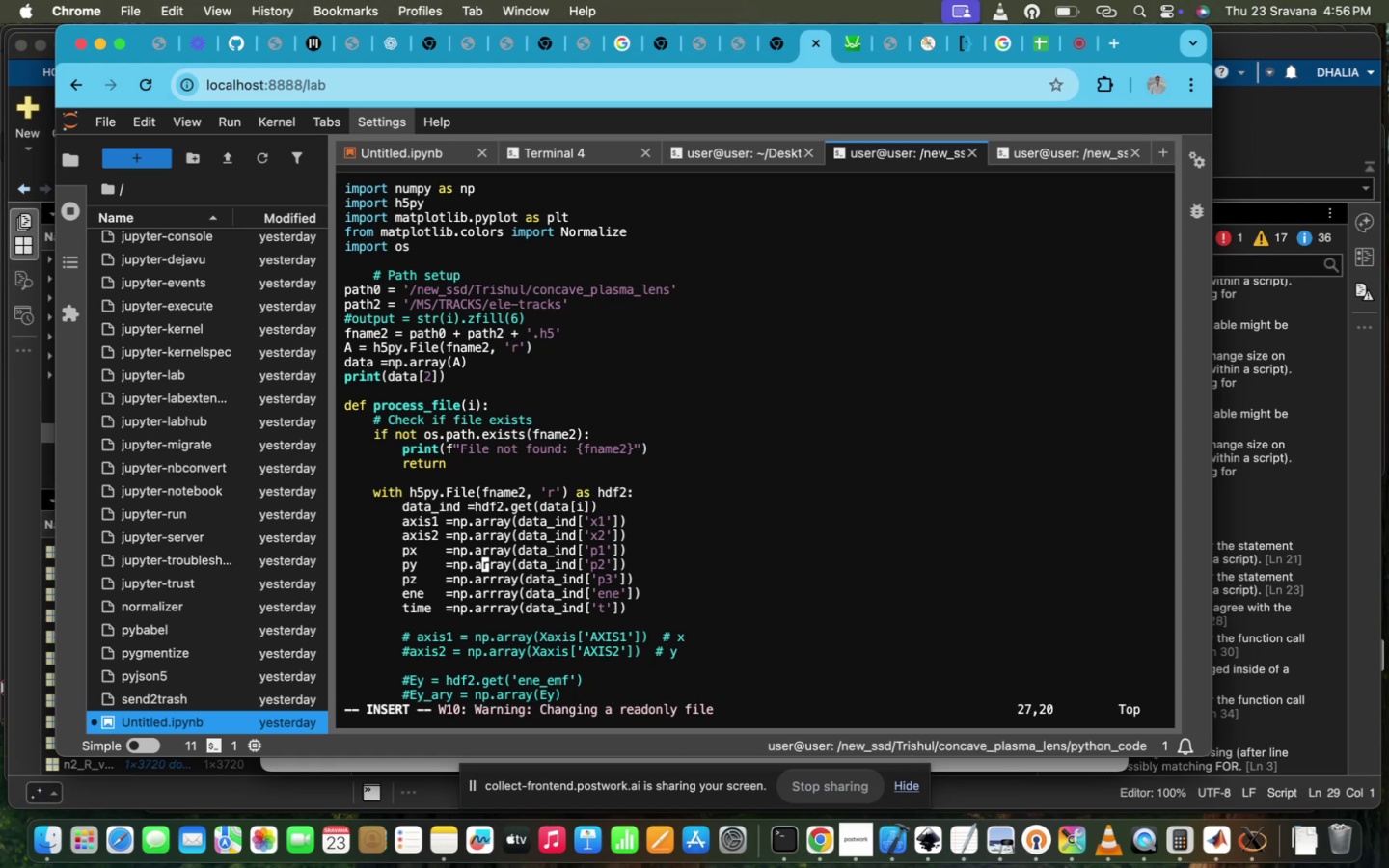 
key(ArrowDown)
 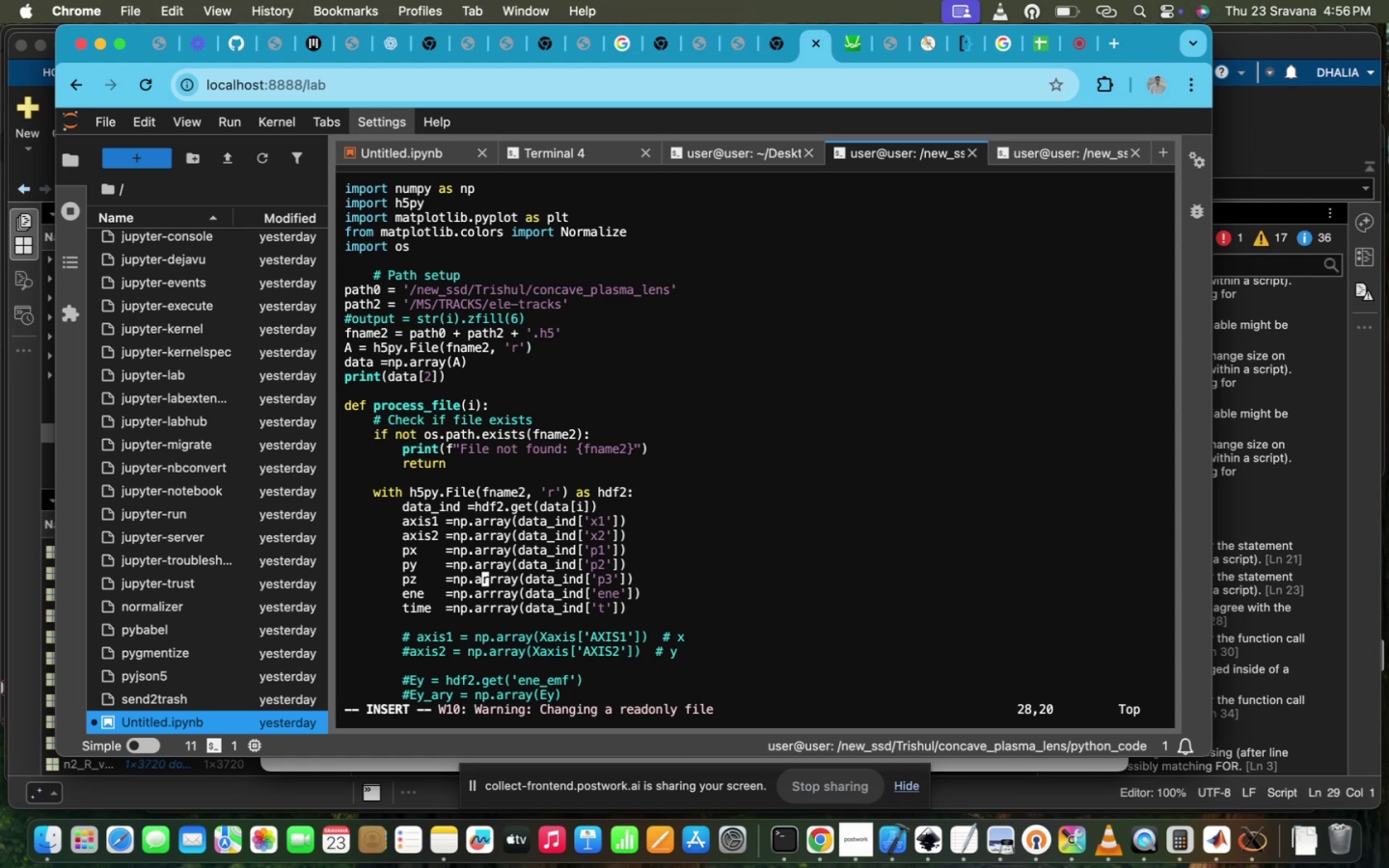 
key(ArrowRight)
 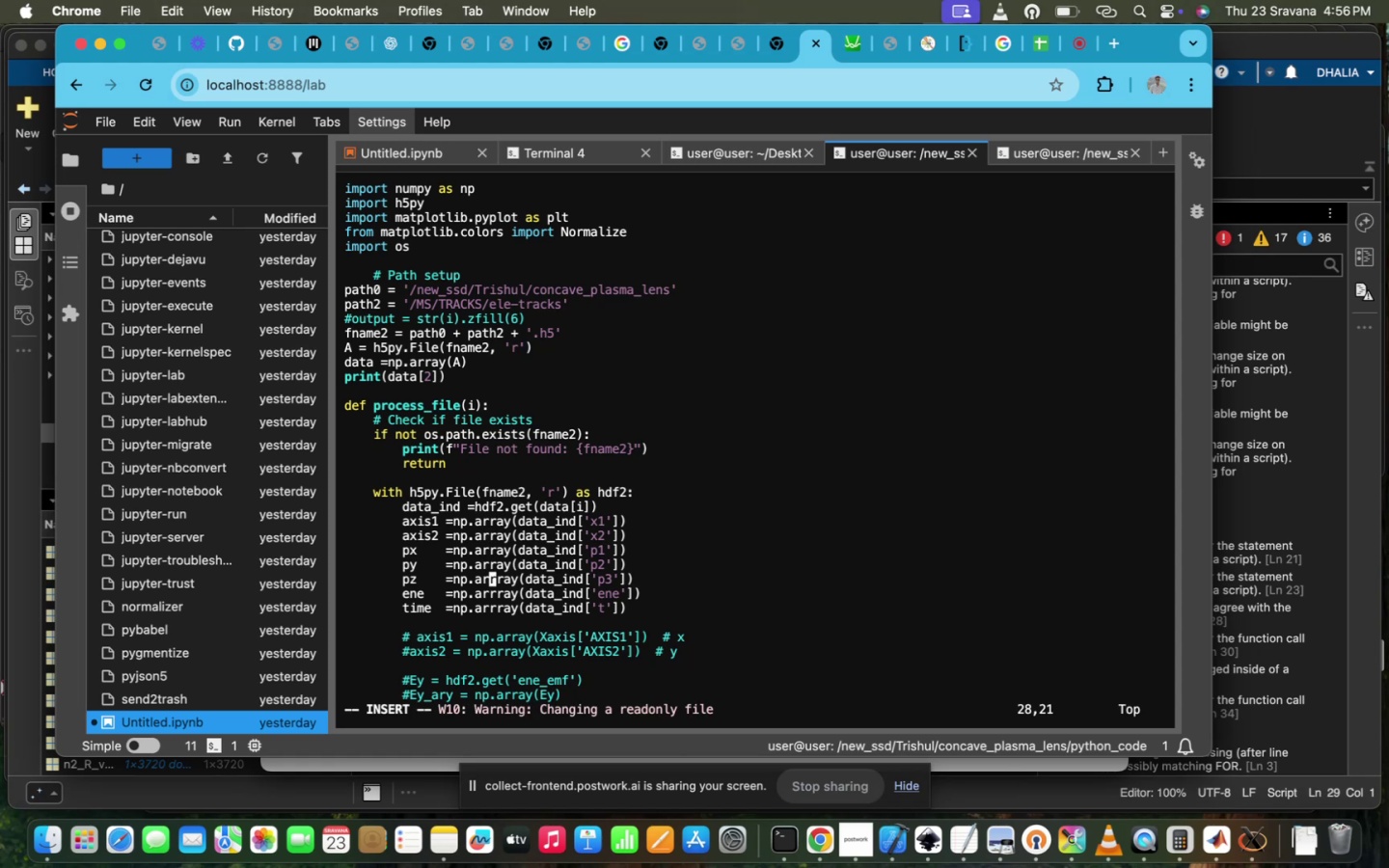 
key(Backspace)
 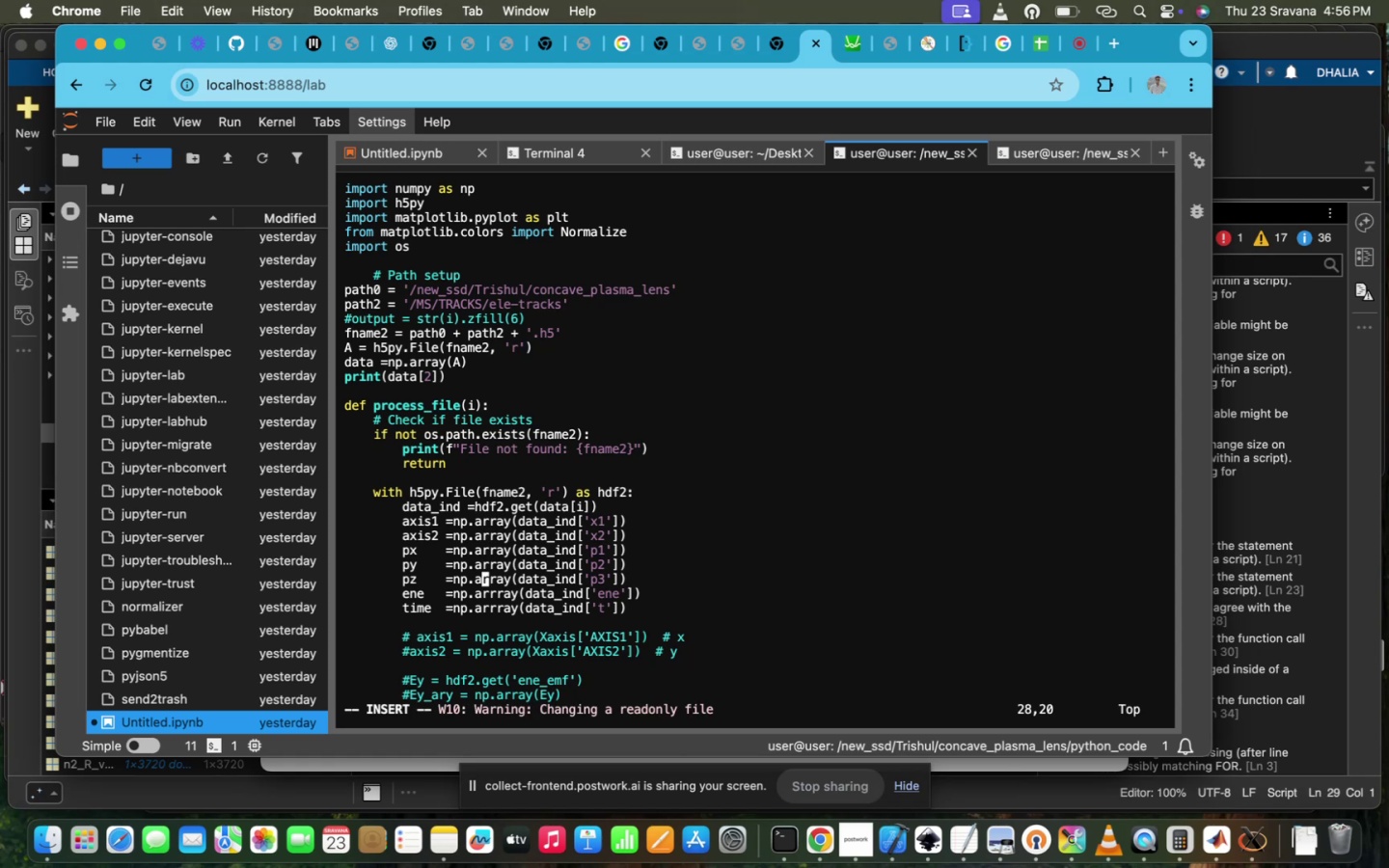 
key(ArrowDown)
 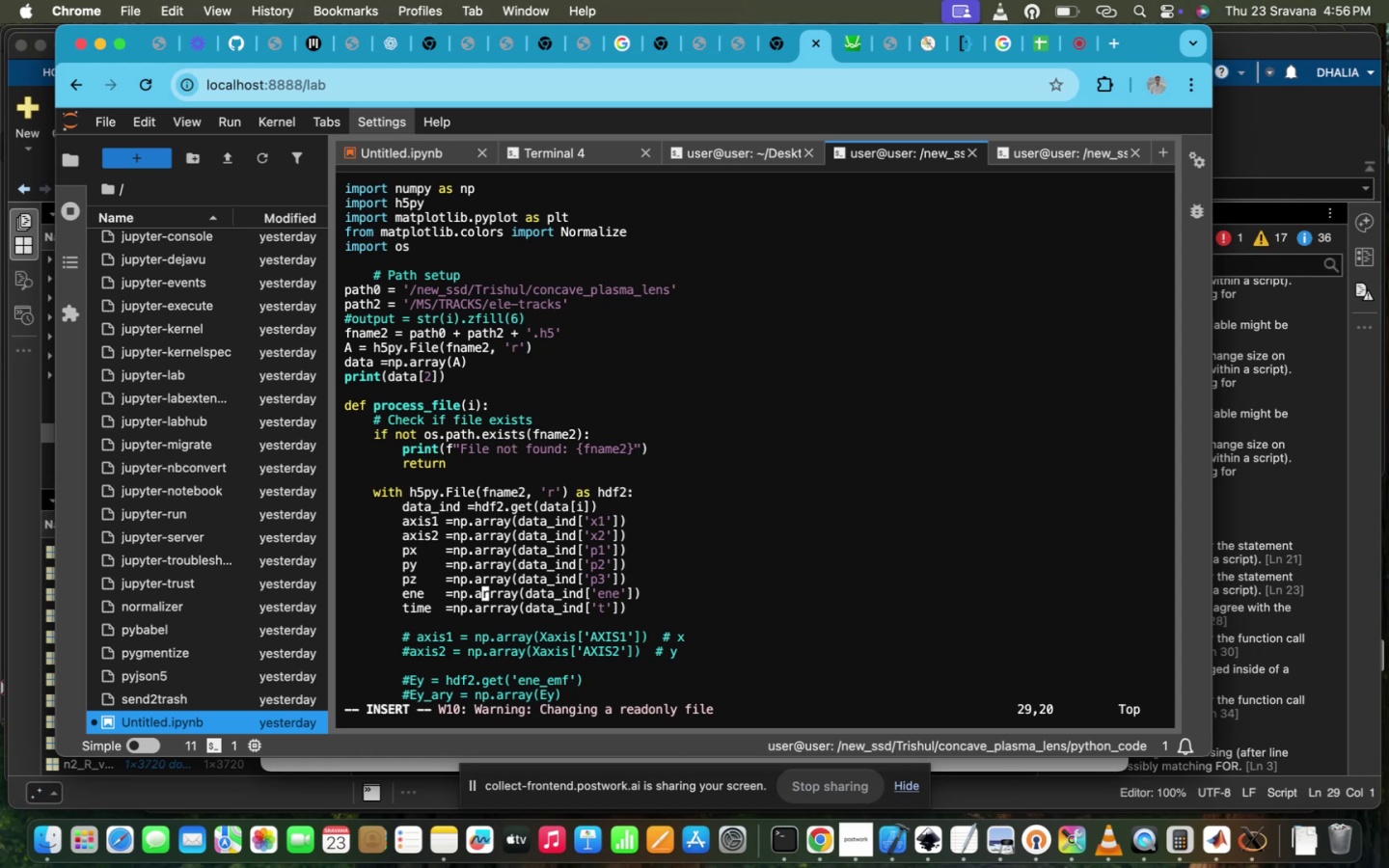 
key(ArrowRight)
 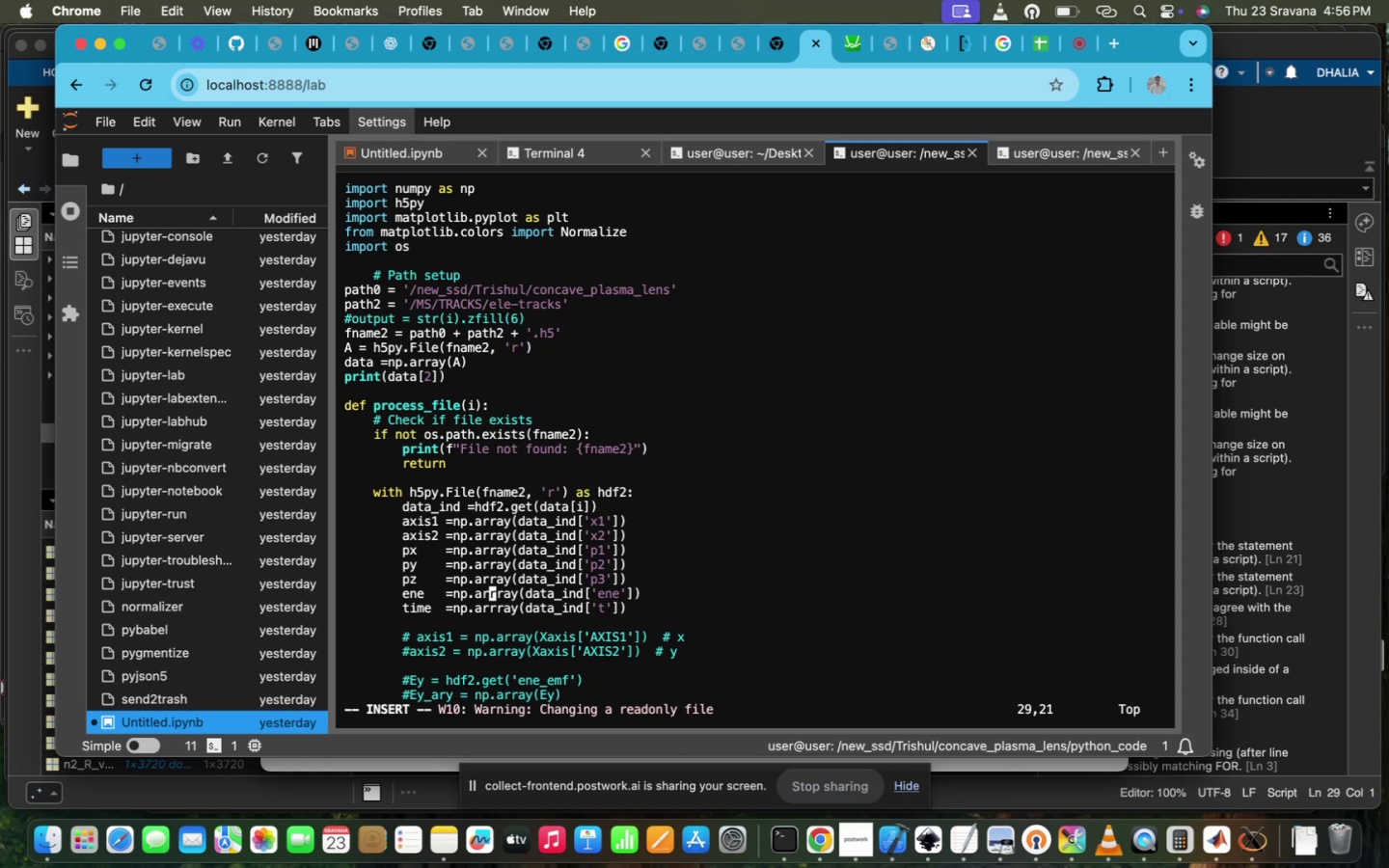 
key(Backspace)
 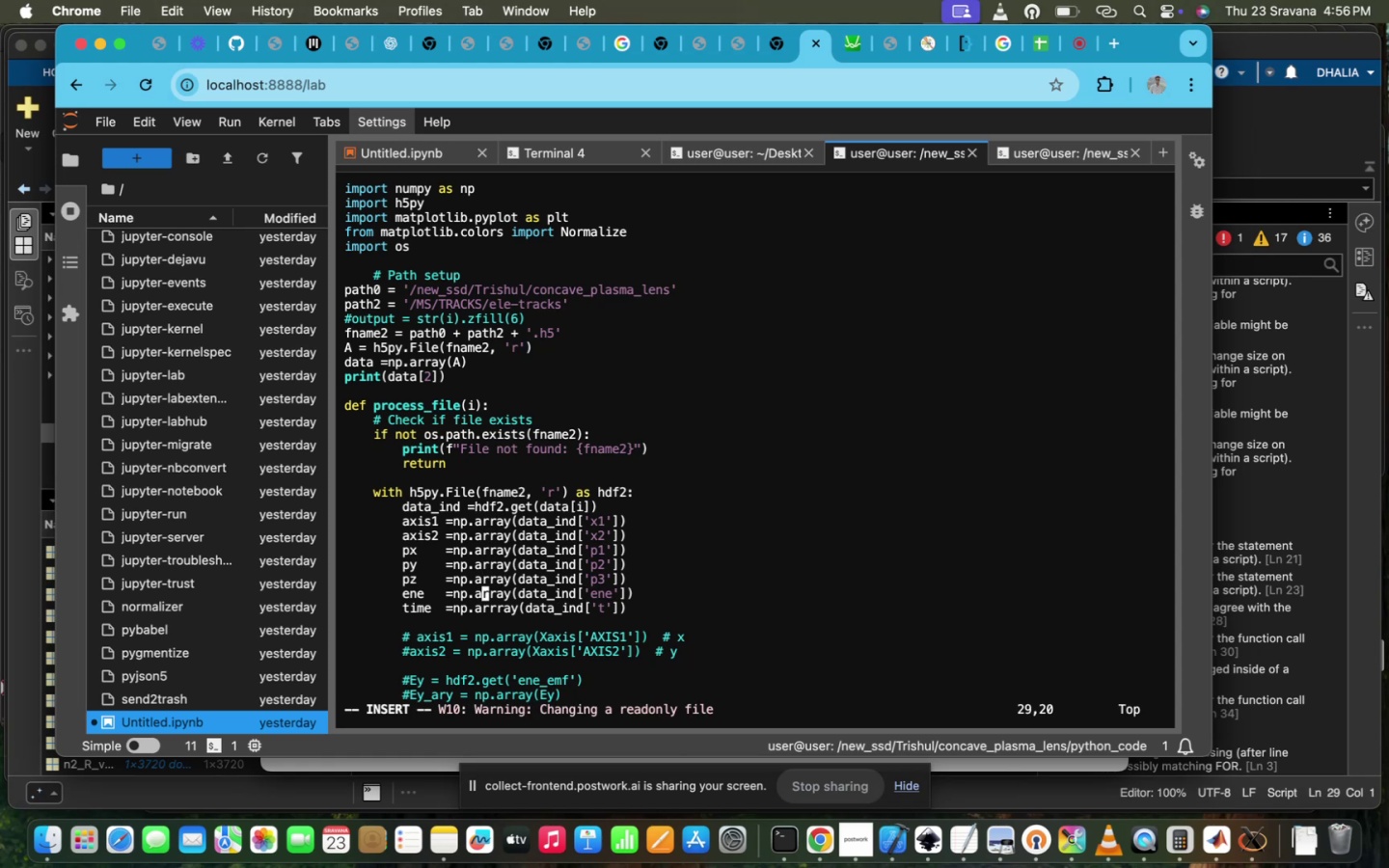 
hold_key(key=ArrowDown, duration=0.41)
 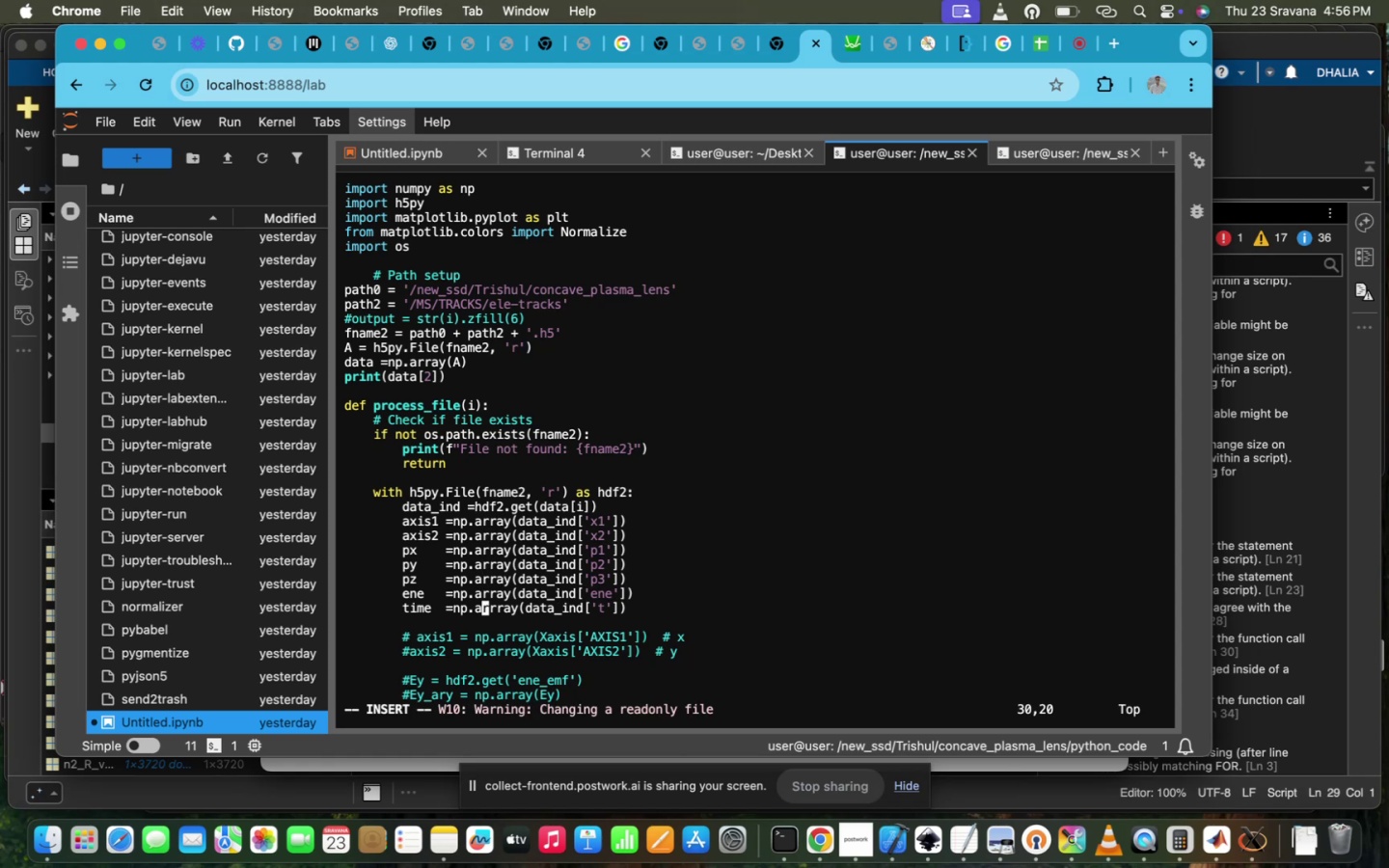 
key(ArrowDown)
 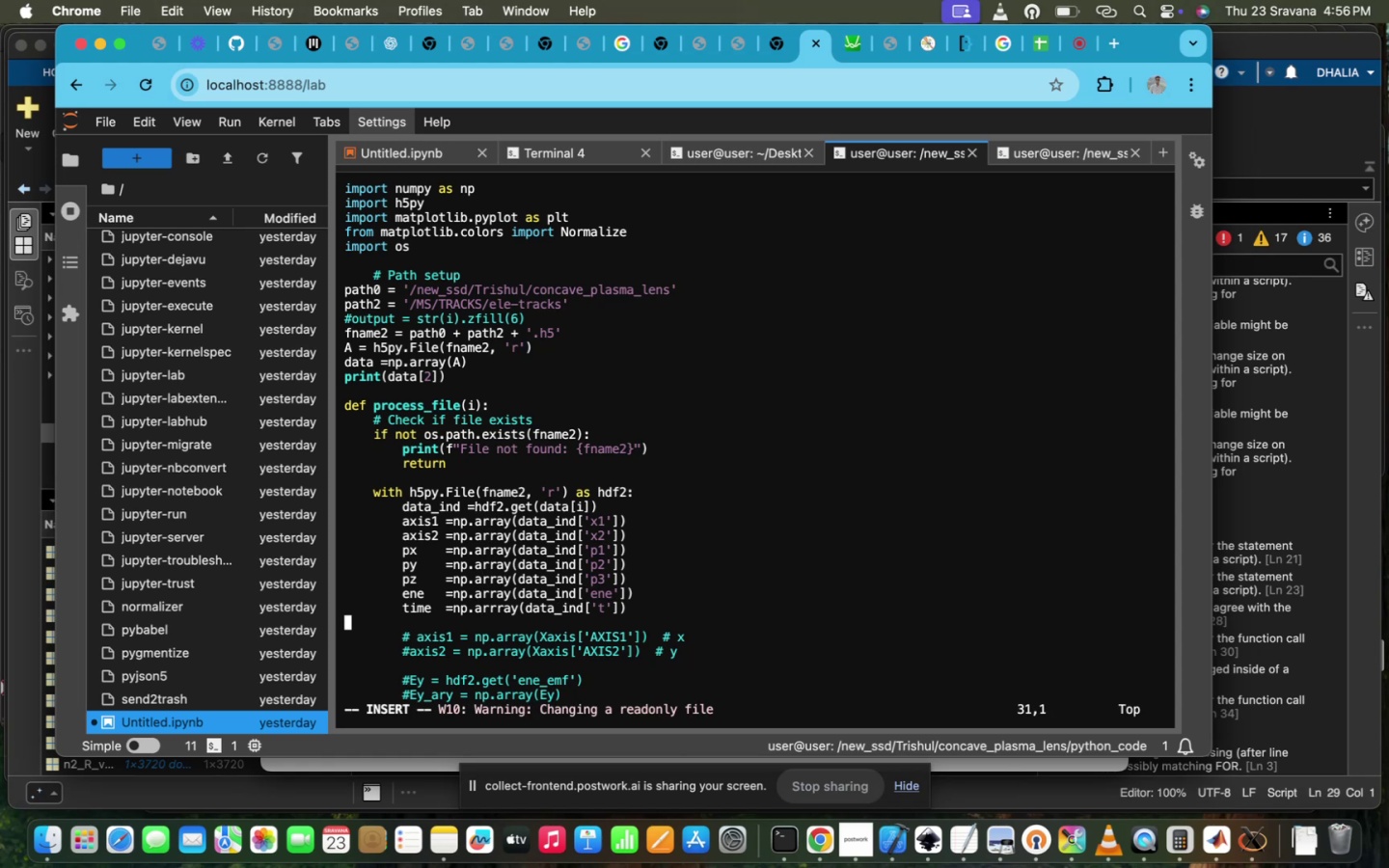 
key(Backspace)
 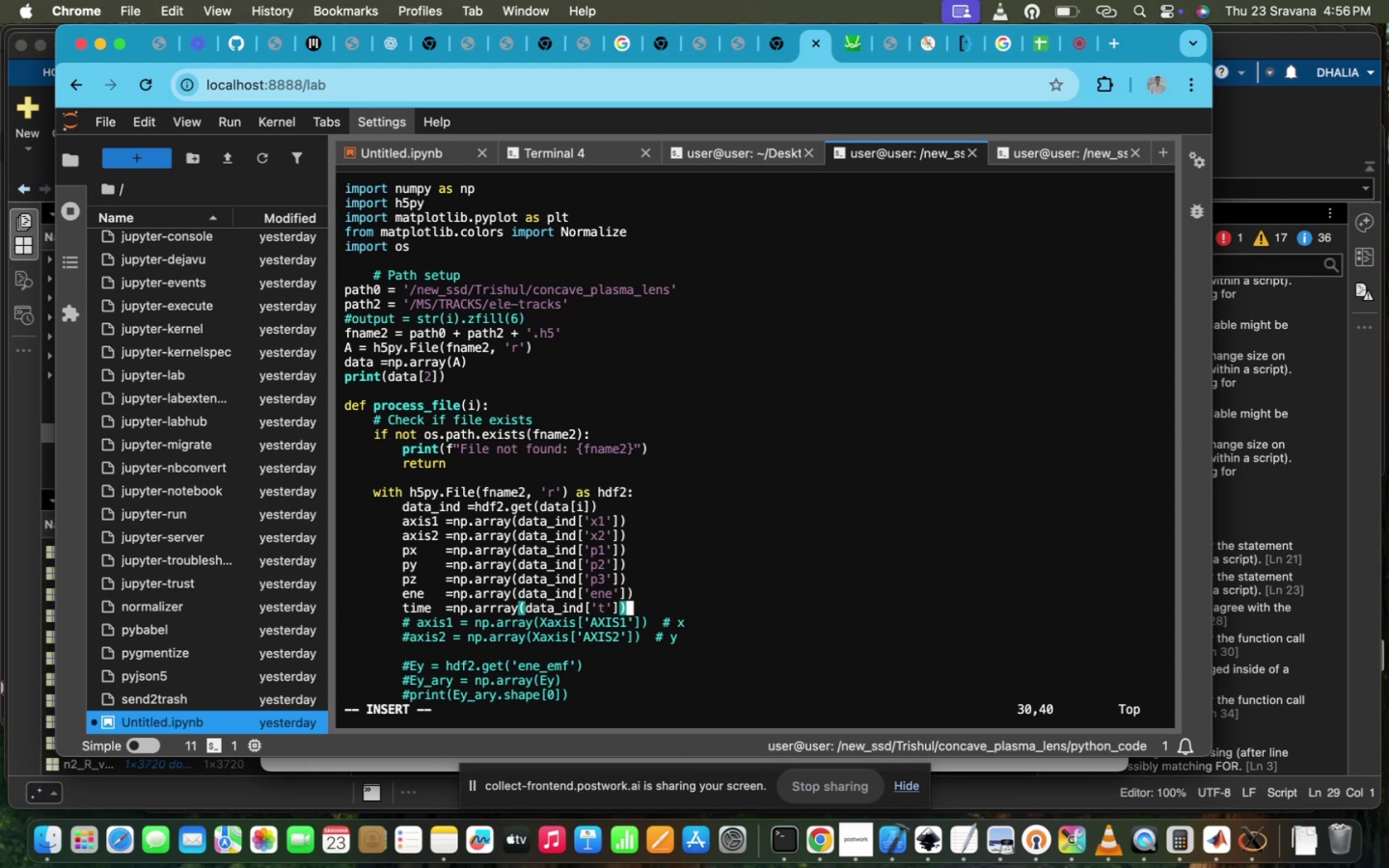 
key(Enter)
 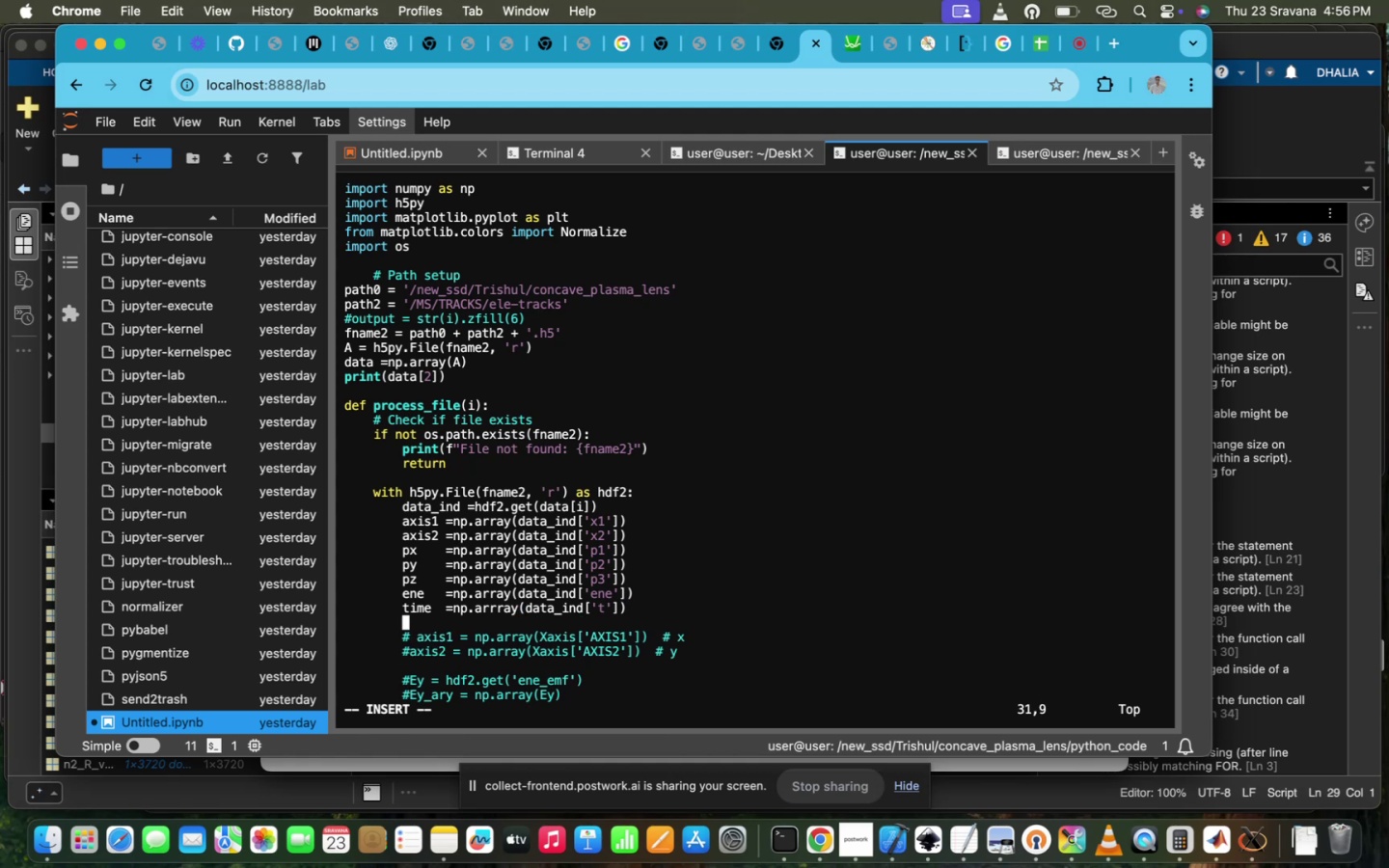 
key(ArrowDown)
 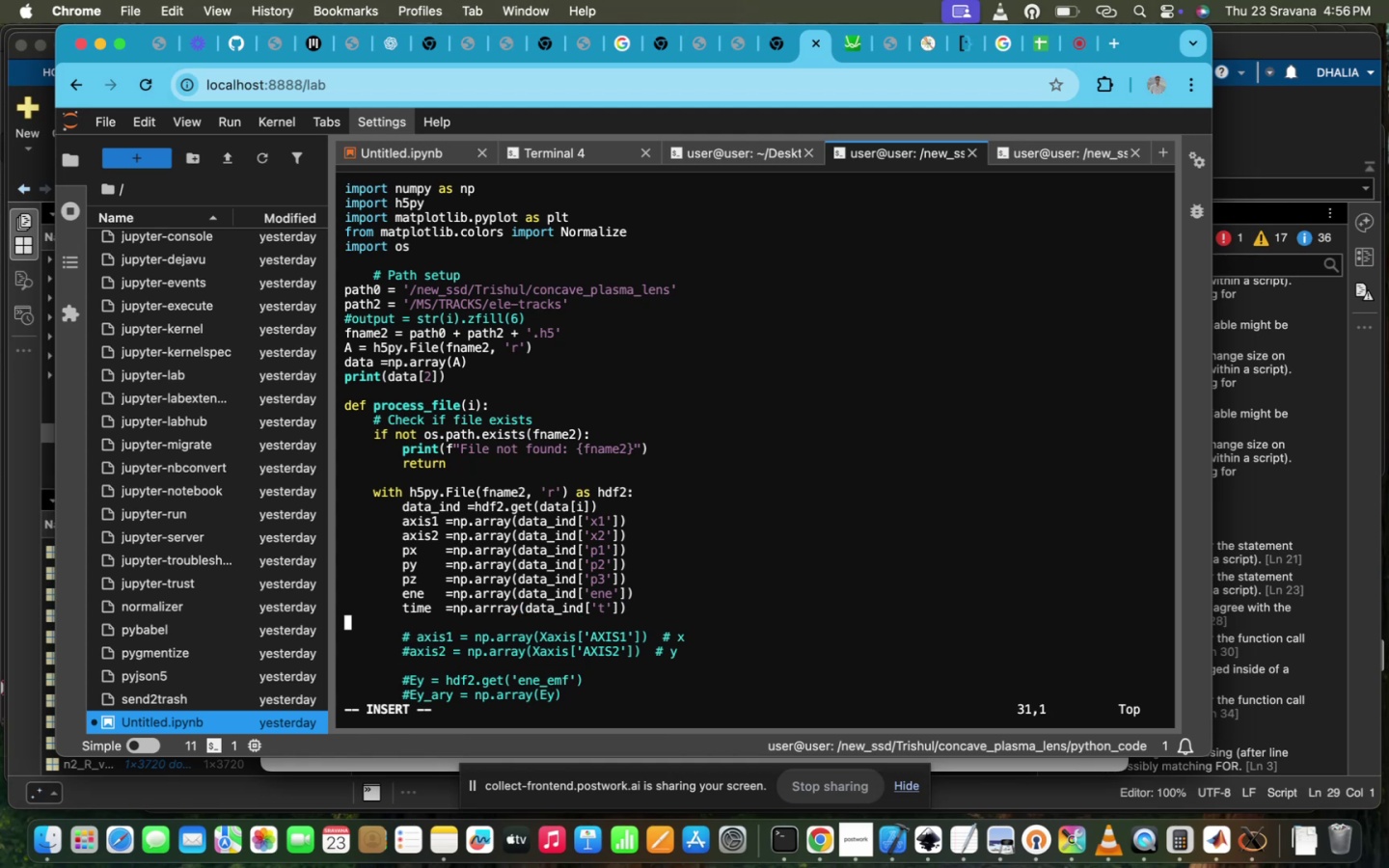 
key(ArrowUp)
 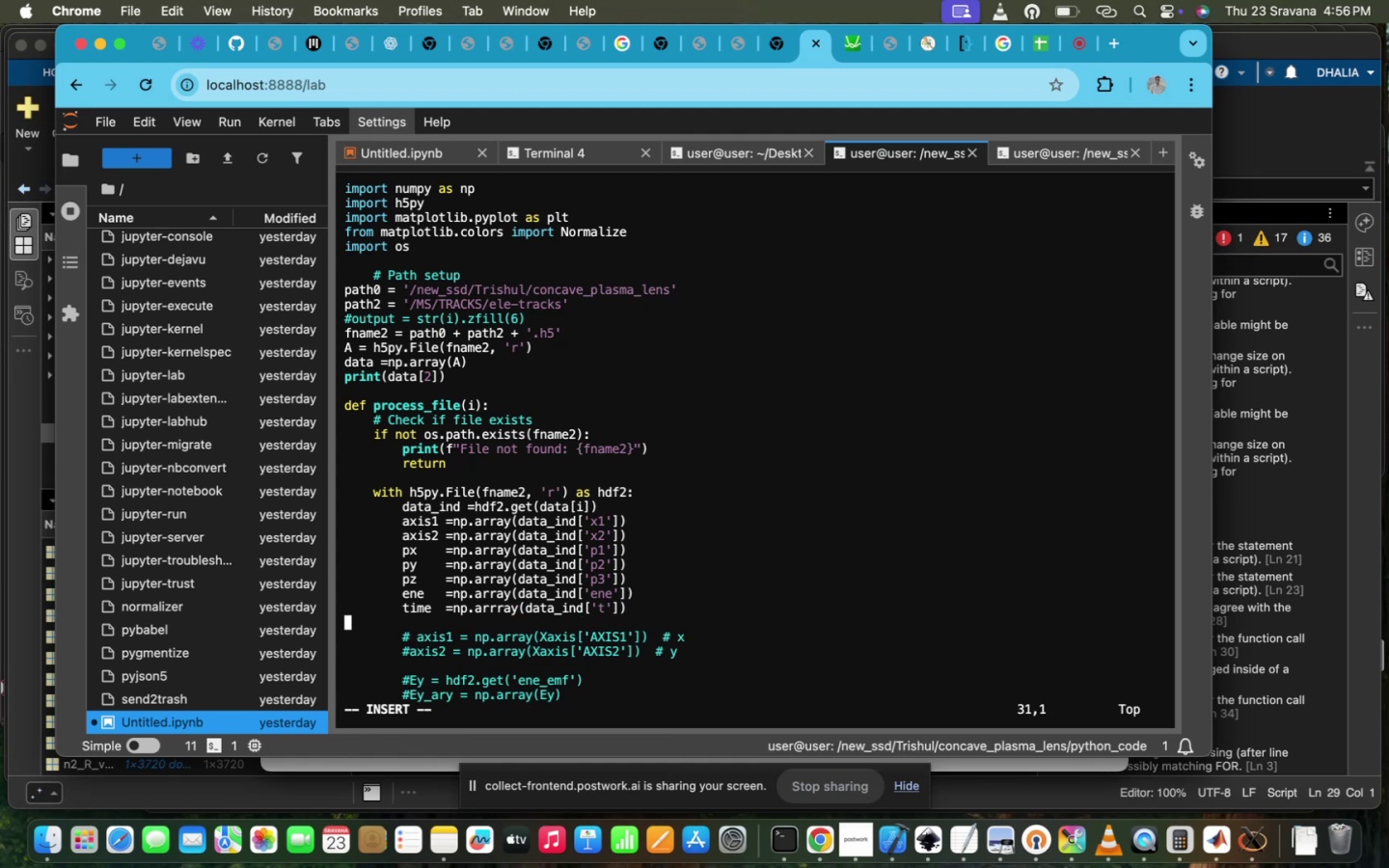 
key(ArrowRight)
 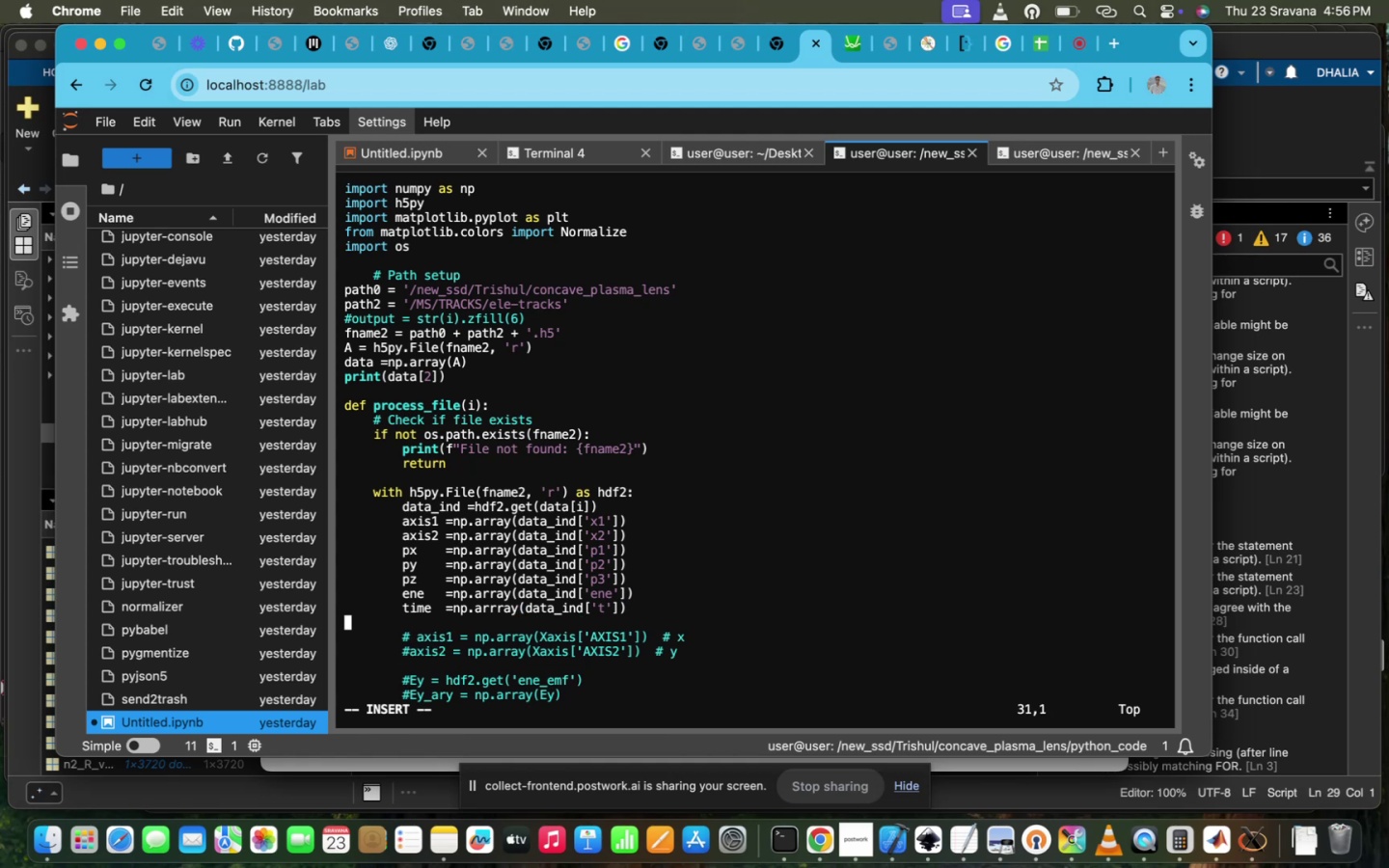 
key(ArrowUp)
 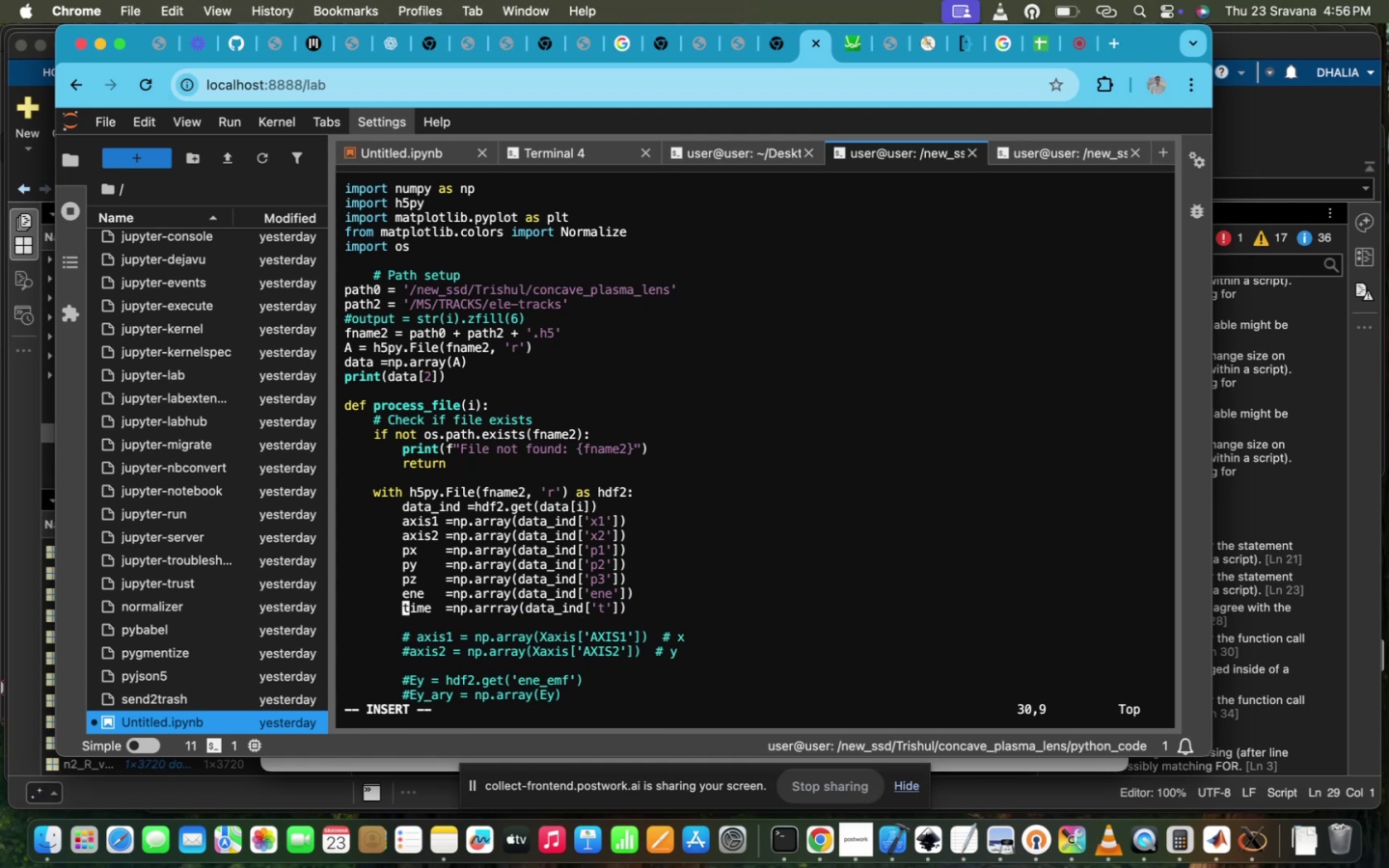 
hold_key(key=ArrowRight, duration=1.36)
 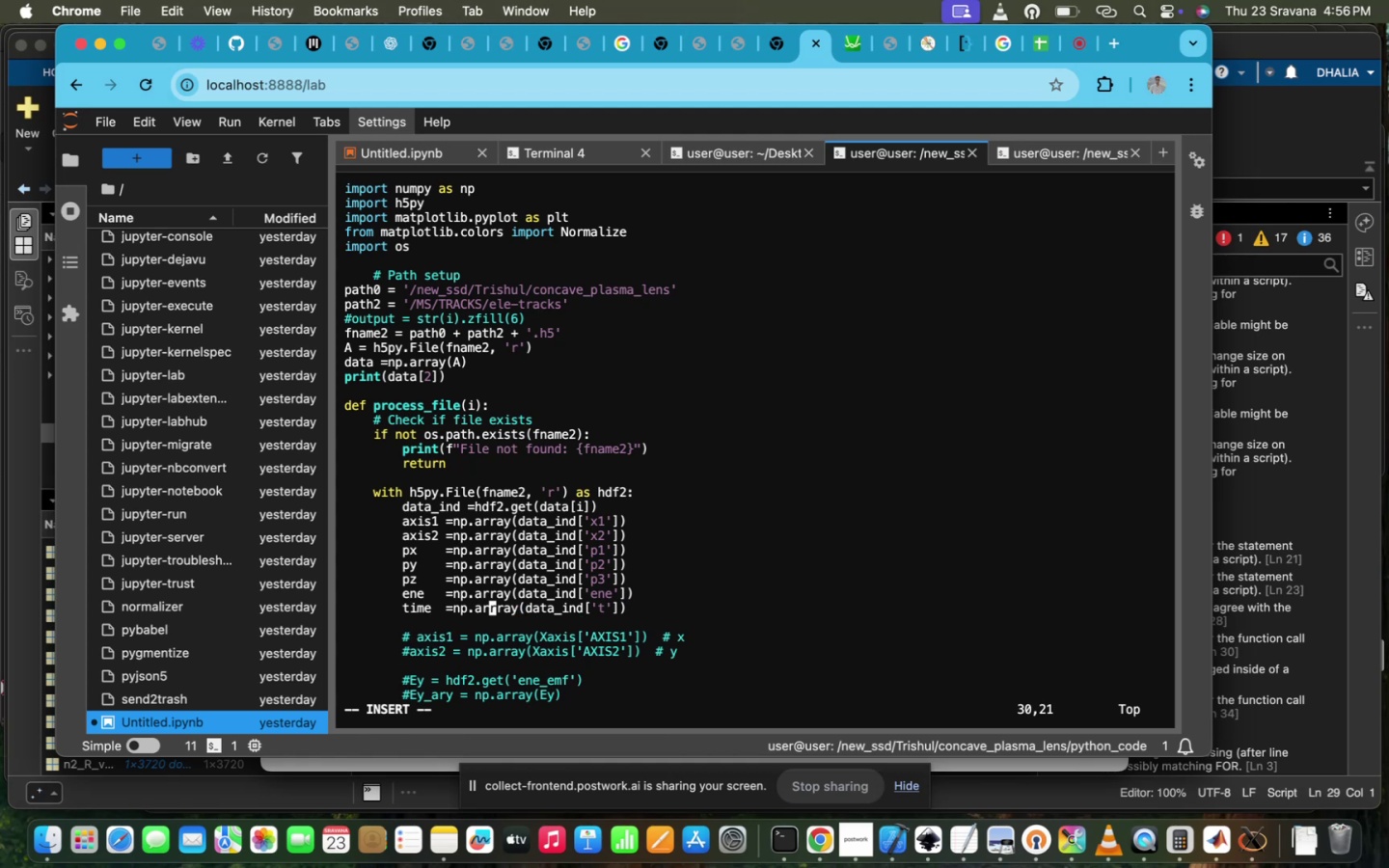 
key(ArrowRight)
 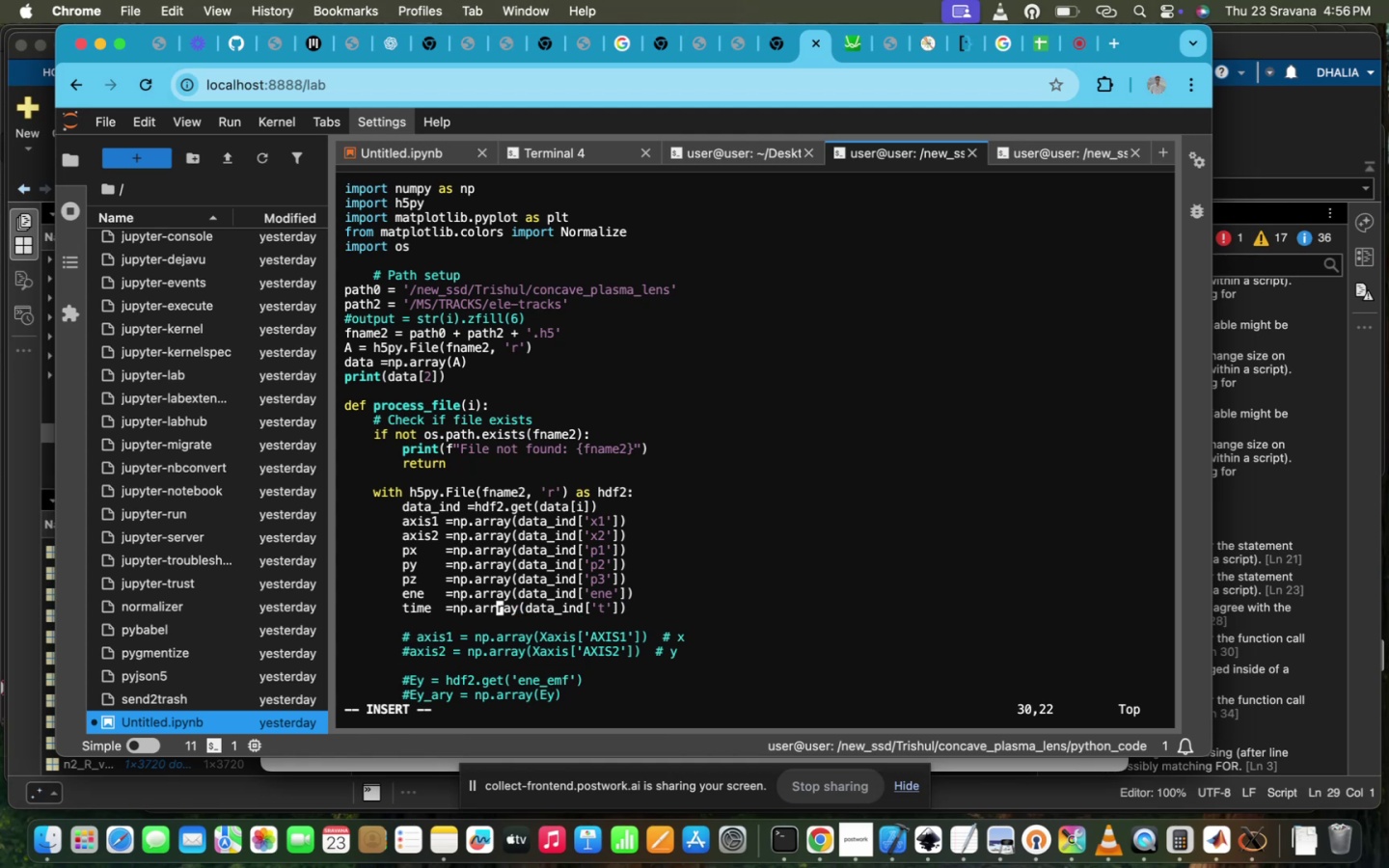 
key(Backspace)
key(Escape)
type(:wq!)
 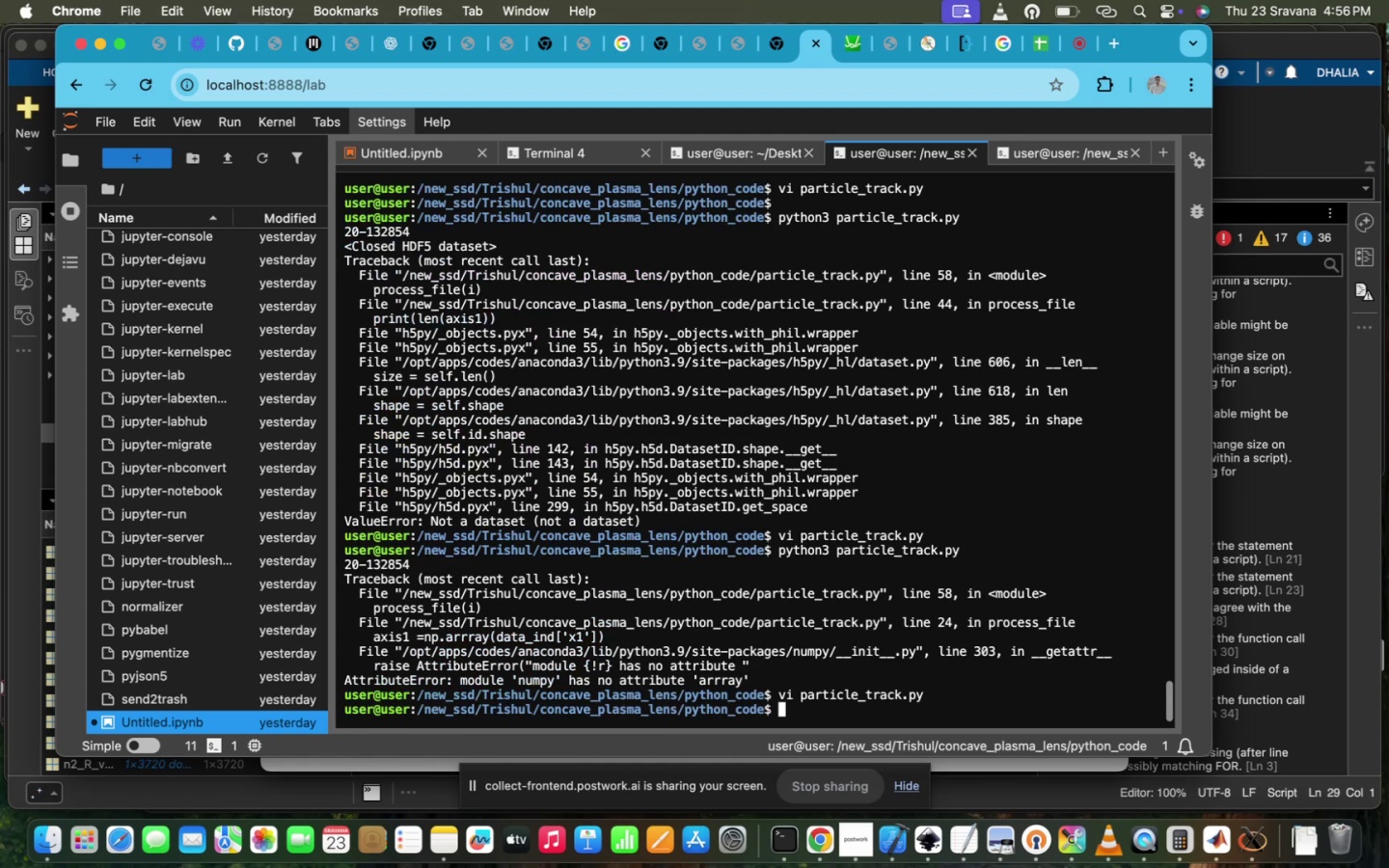 
 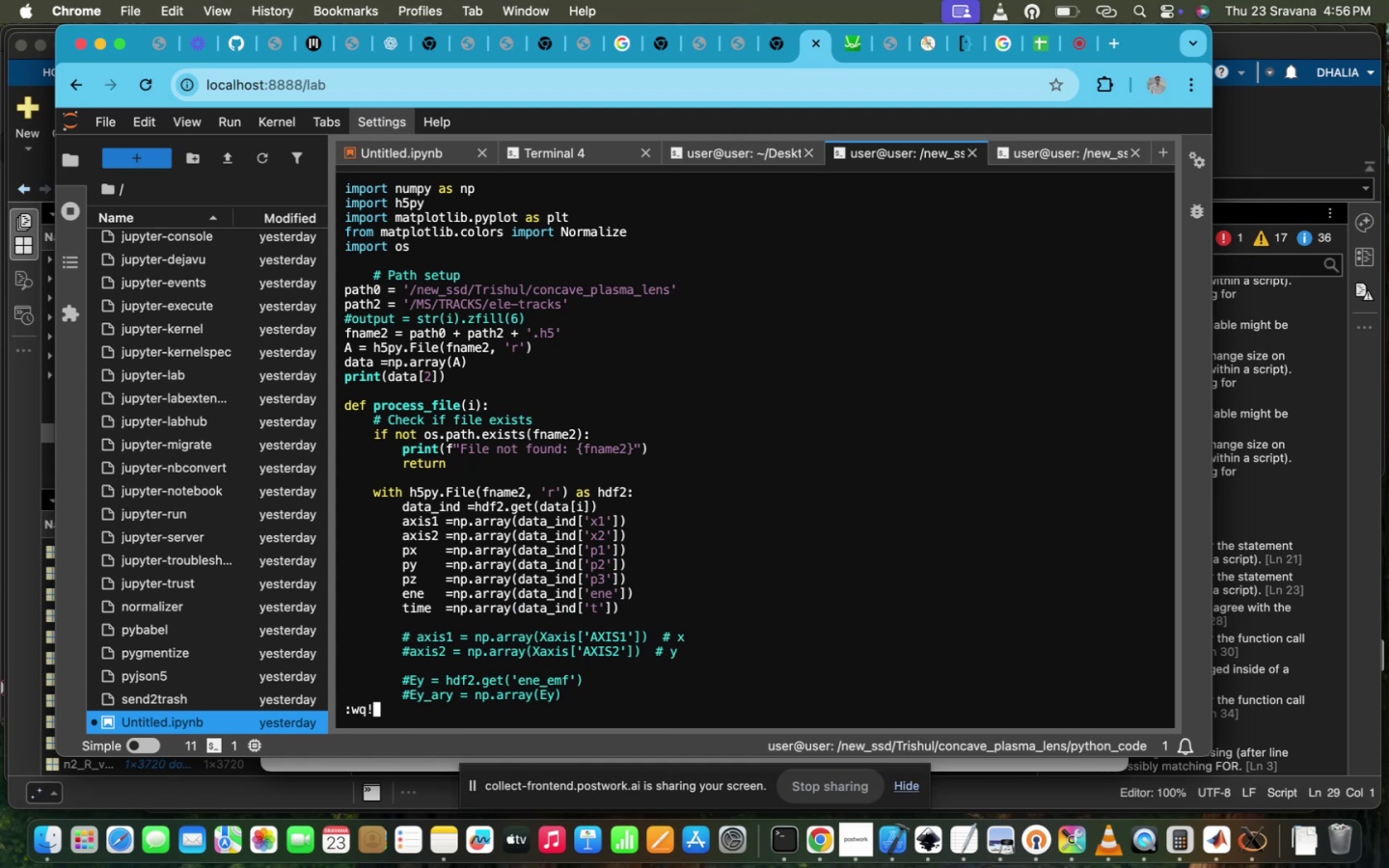 
key(Enter)
 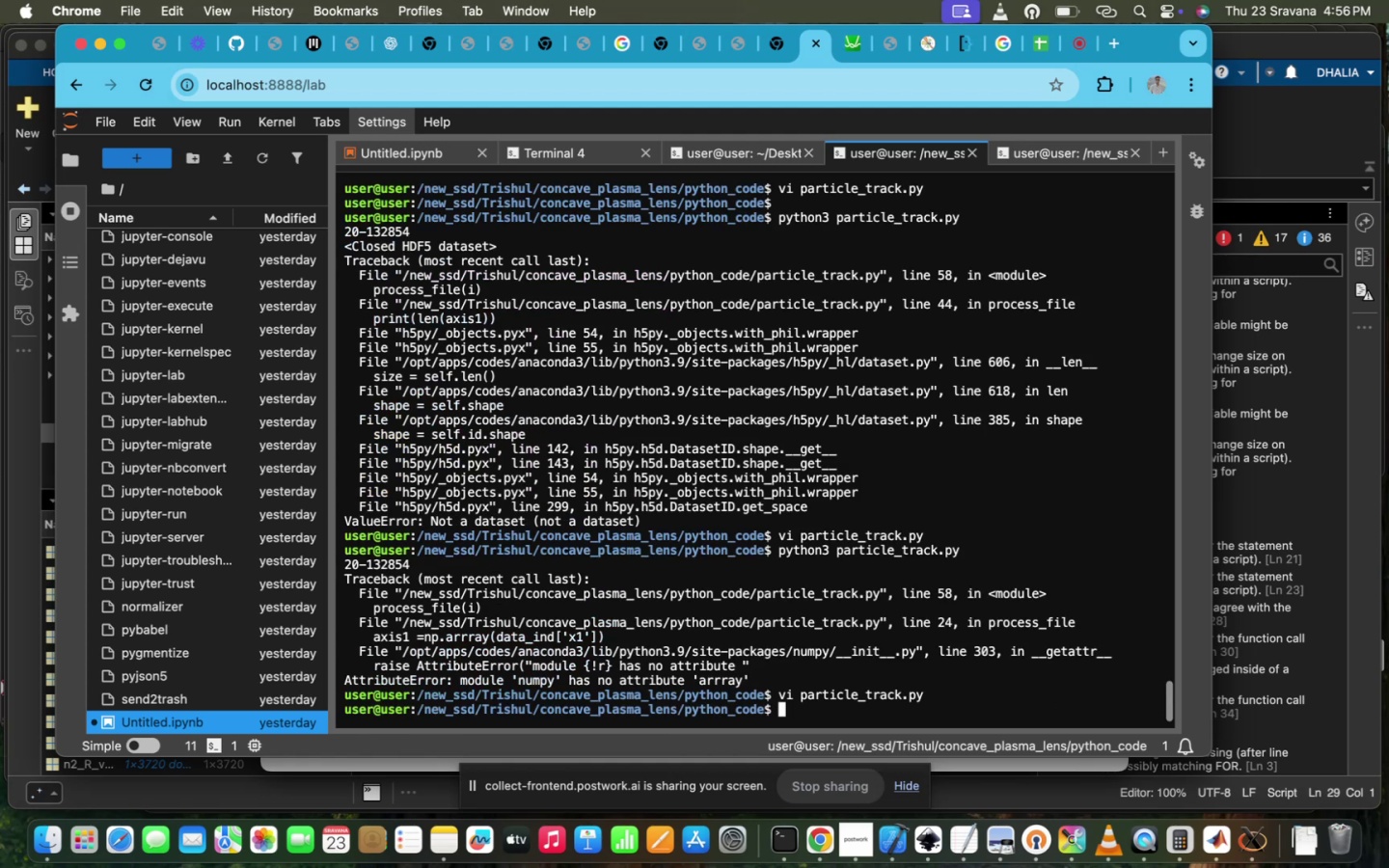 
key(ArrowUp)
 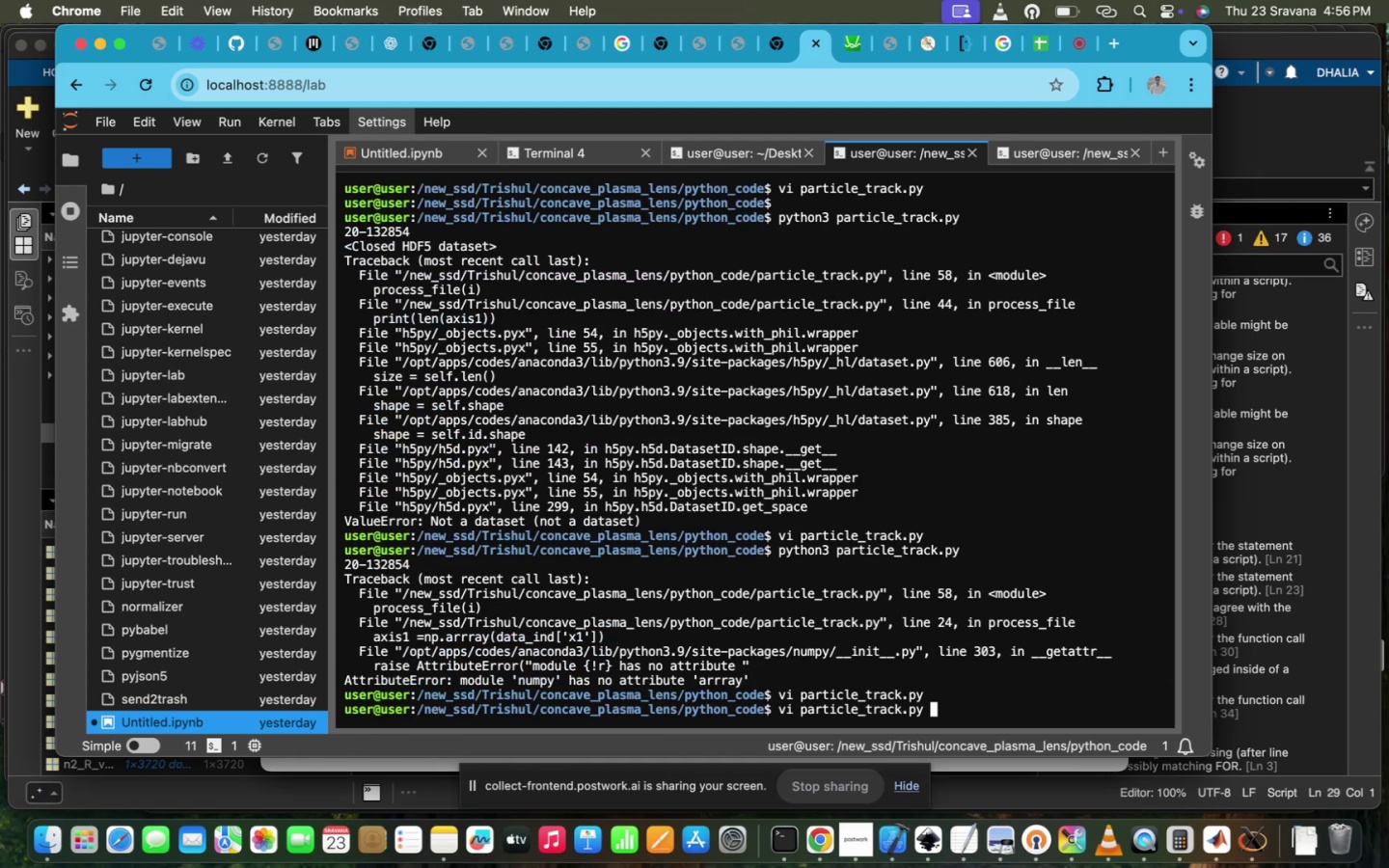 
key(ArrowUp)
 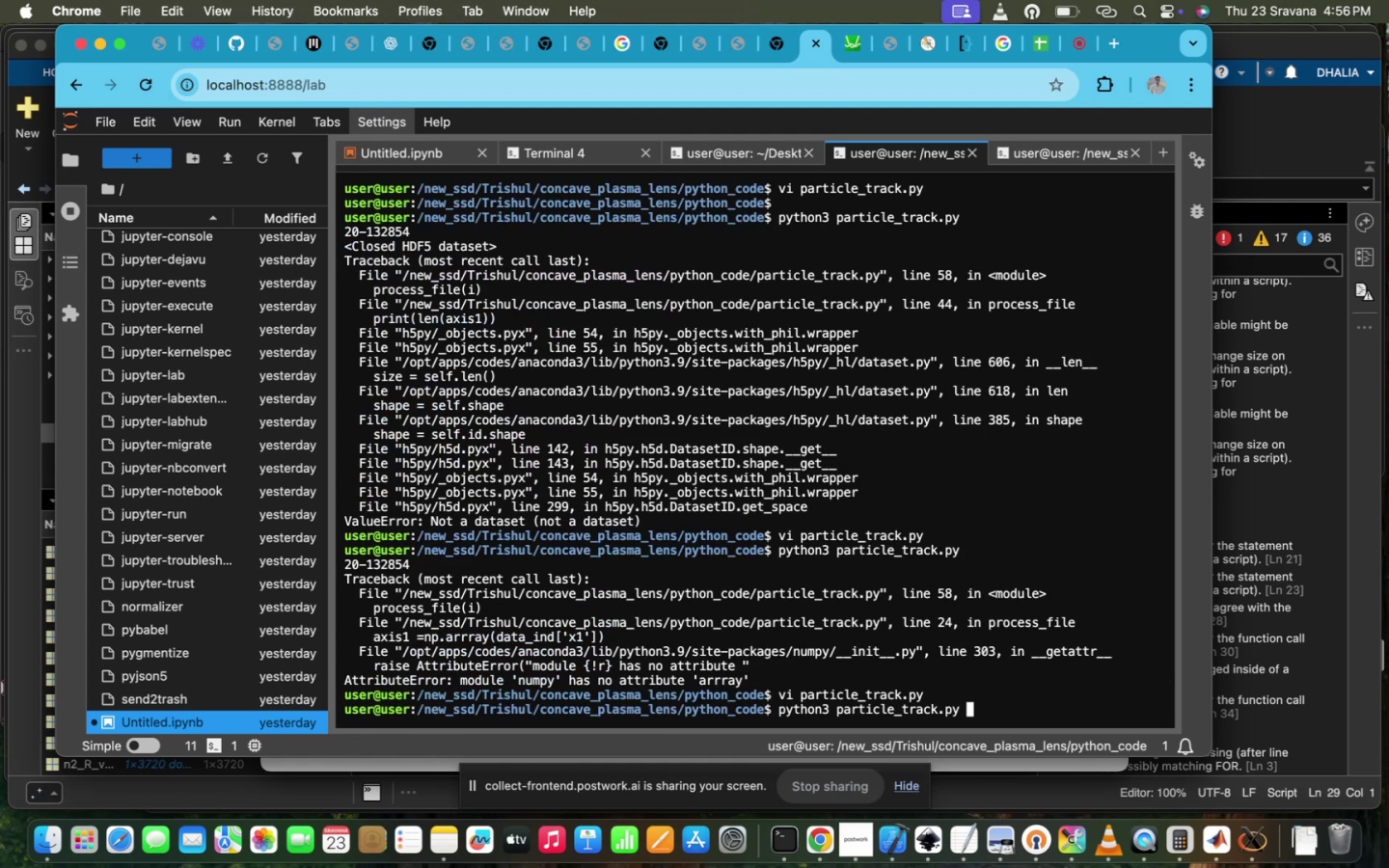 
key(Enter)
 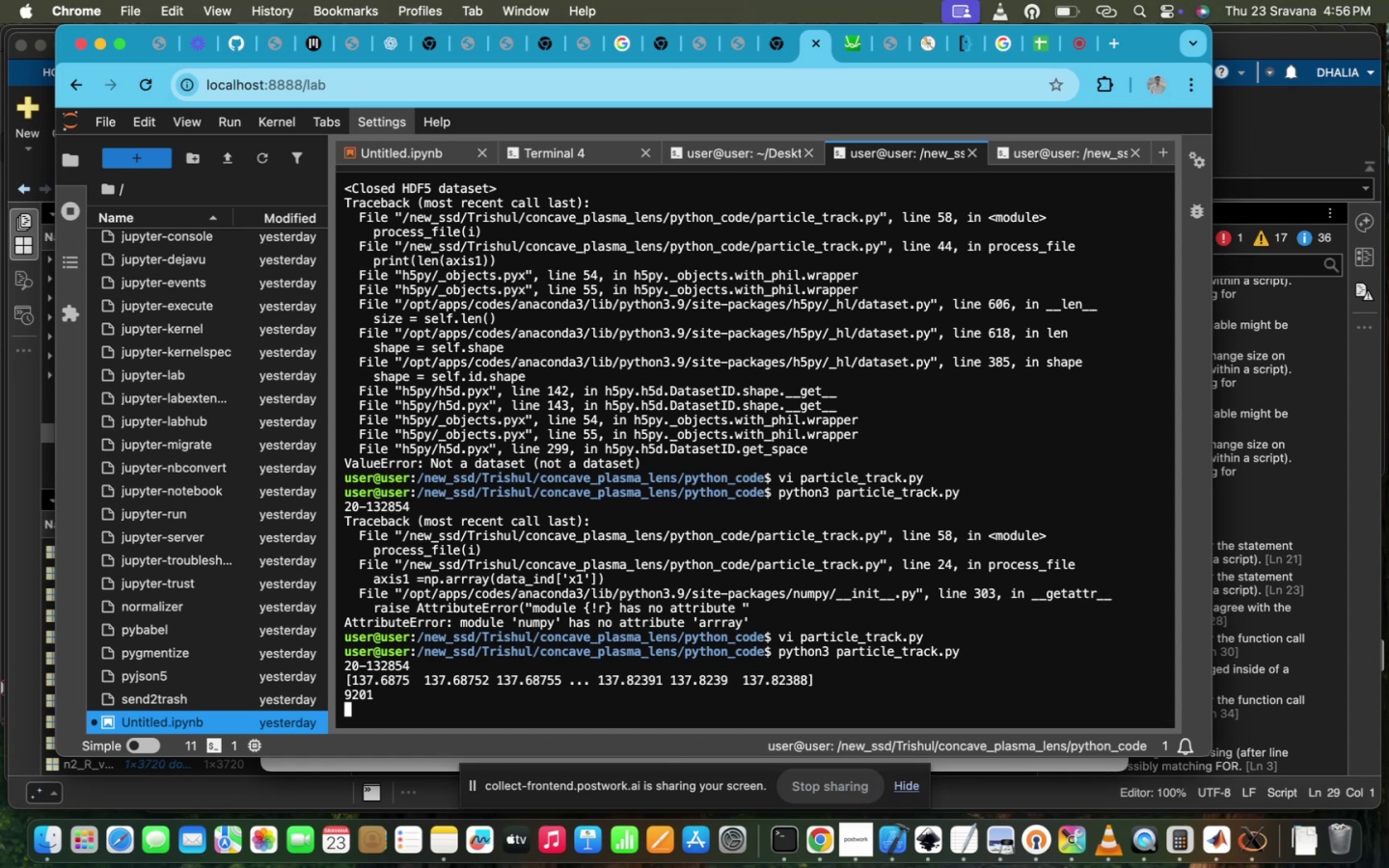 
wait(18.07)
 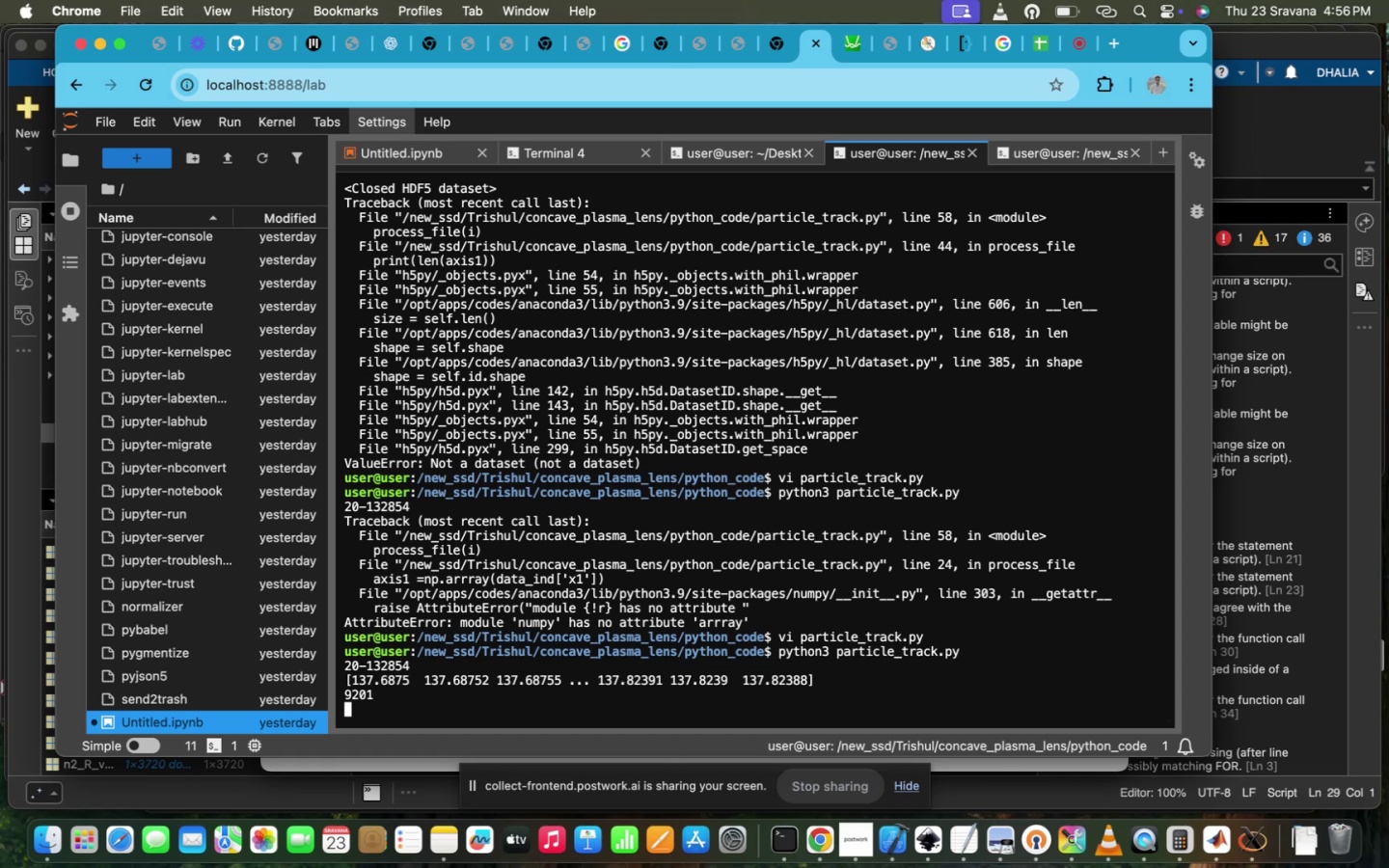 
key(ArrowUp)
 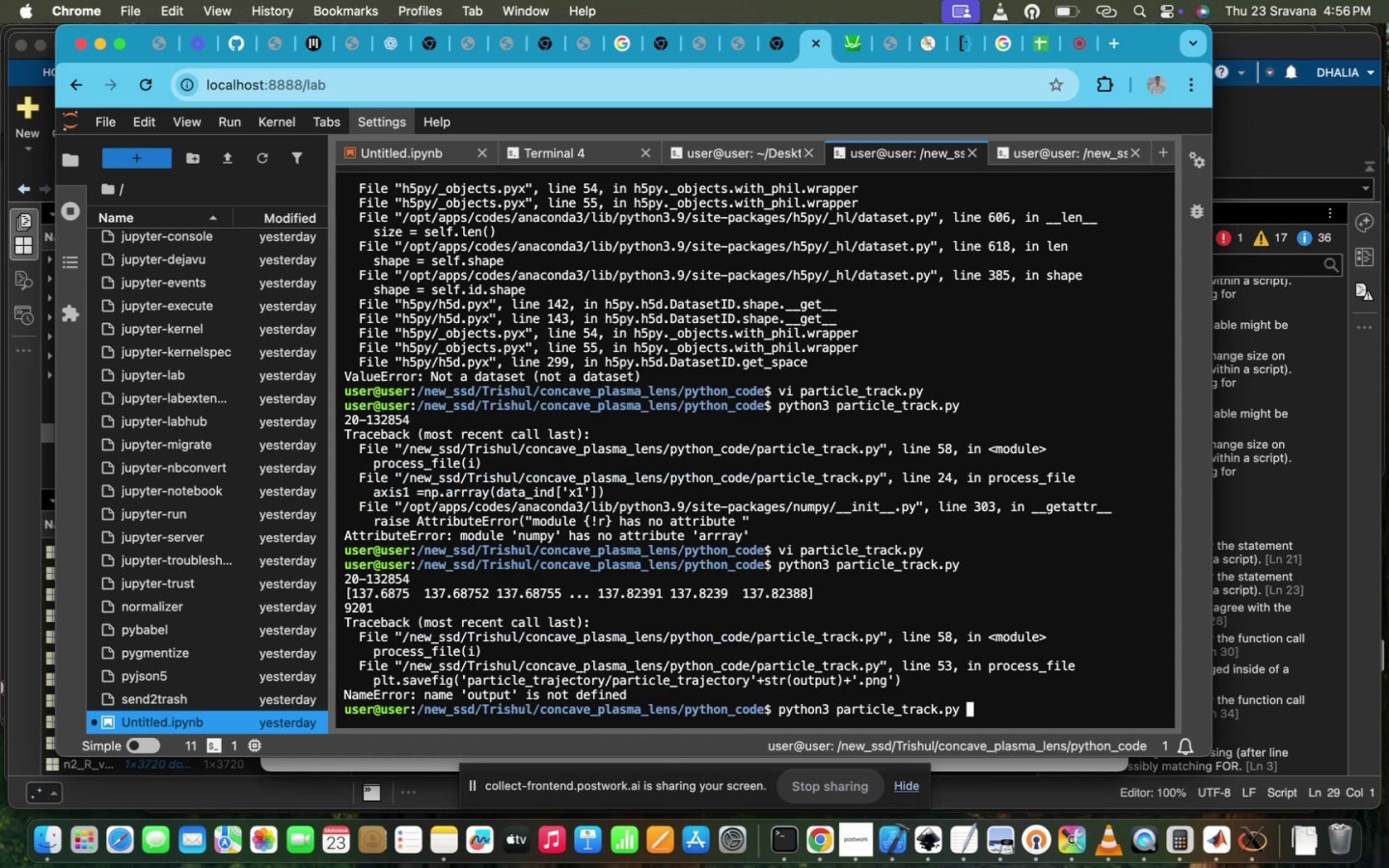 
key(ArrowUp)
 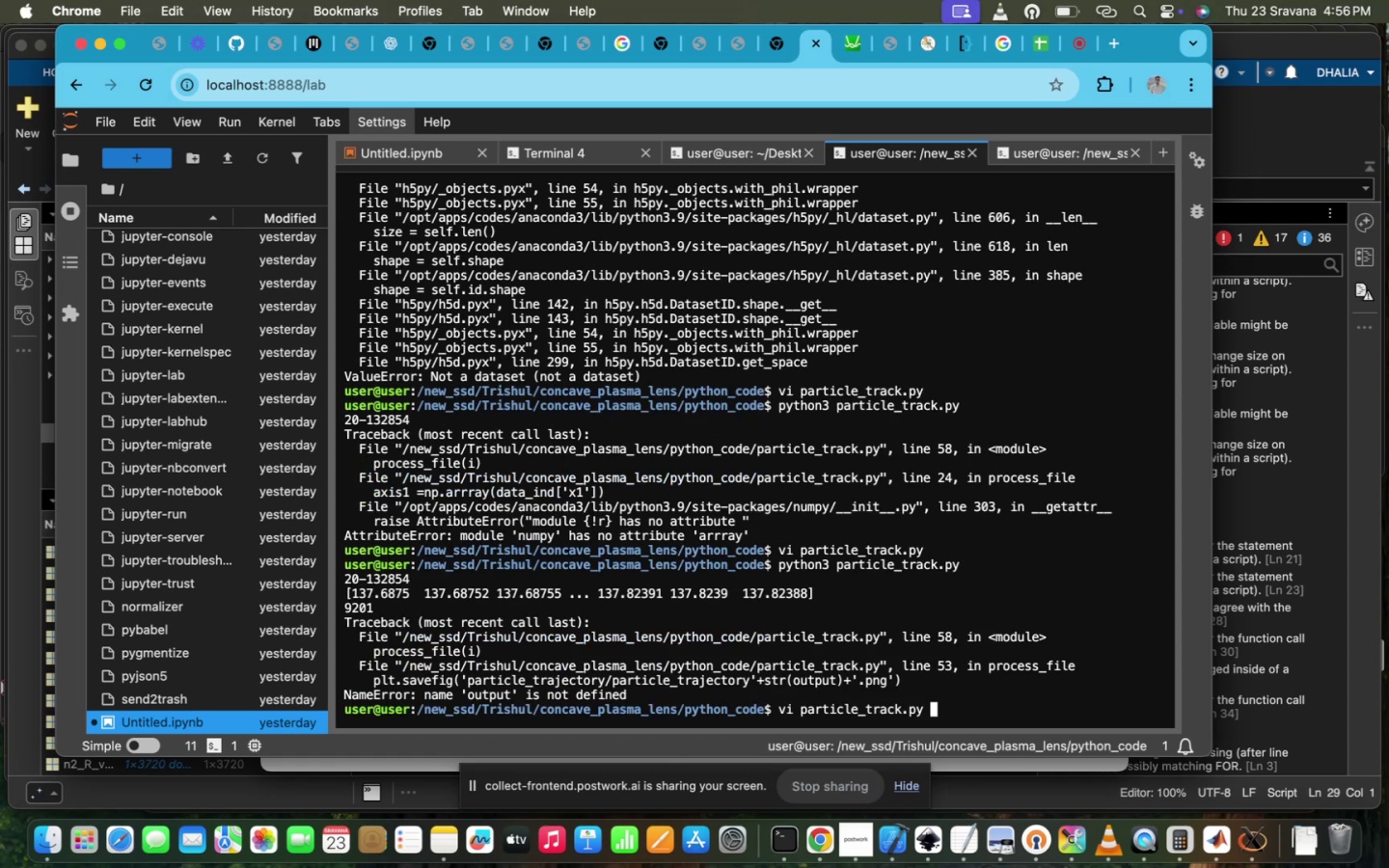 
hold_key(key=Enter, duration=0.69)
 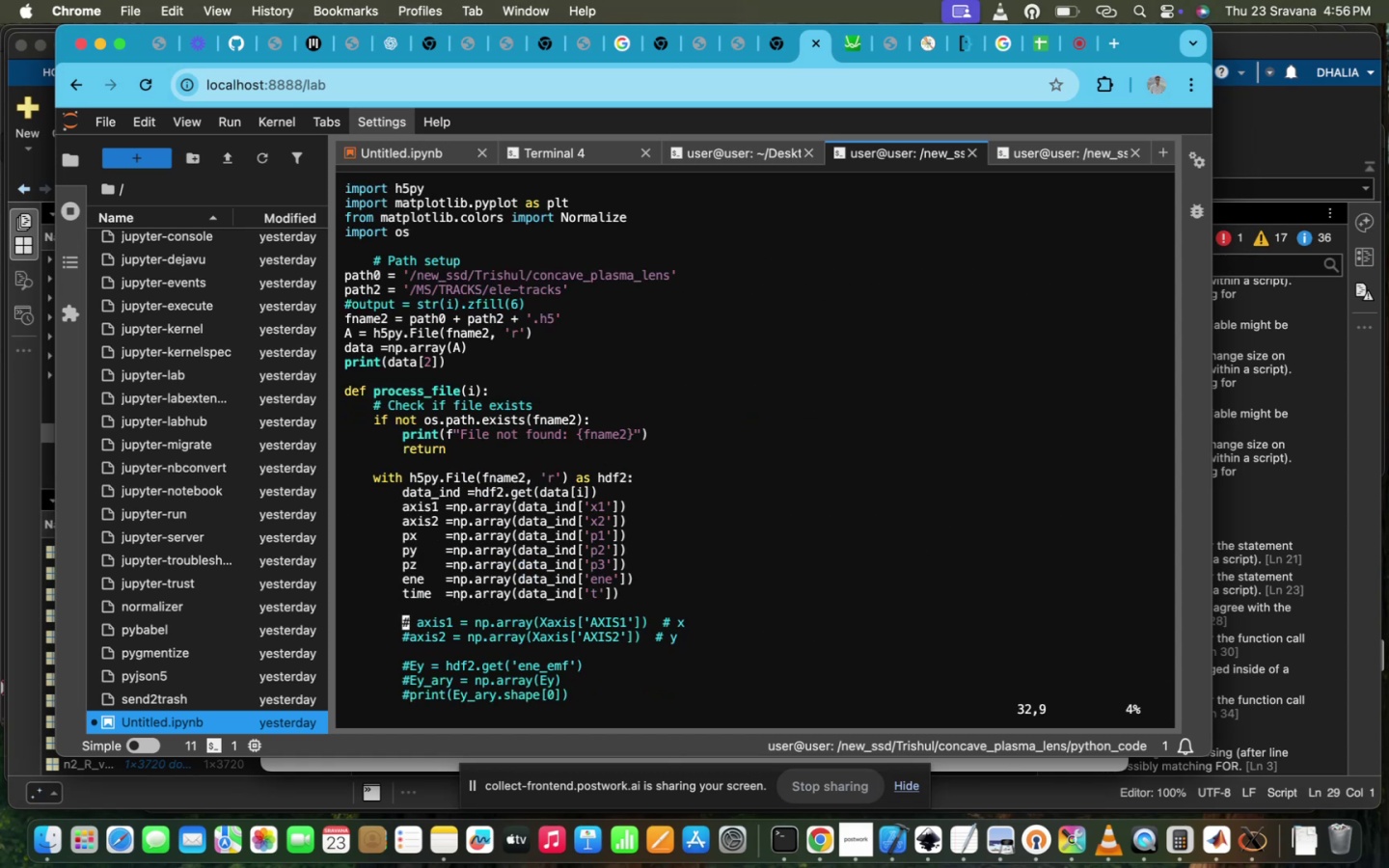 
scroll: coordinate [526, 291], scroll_direction: down, amount: 232.0
 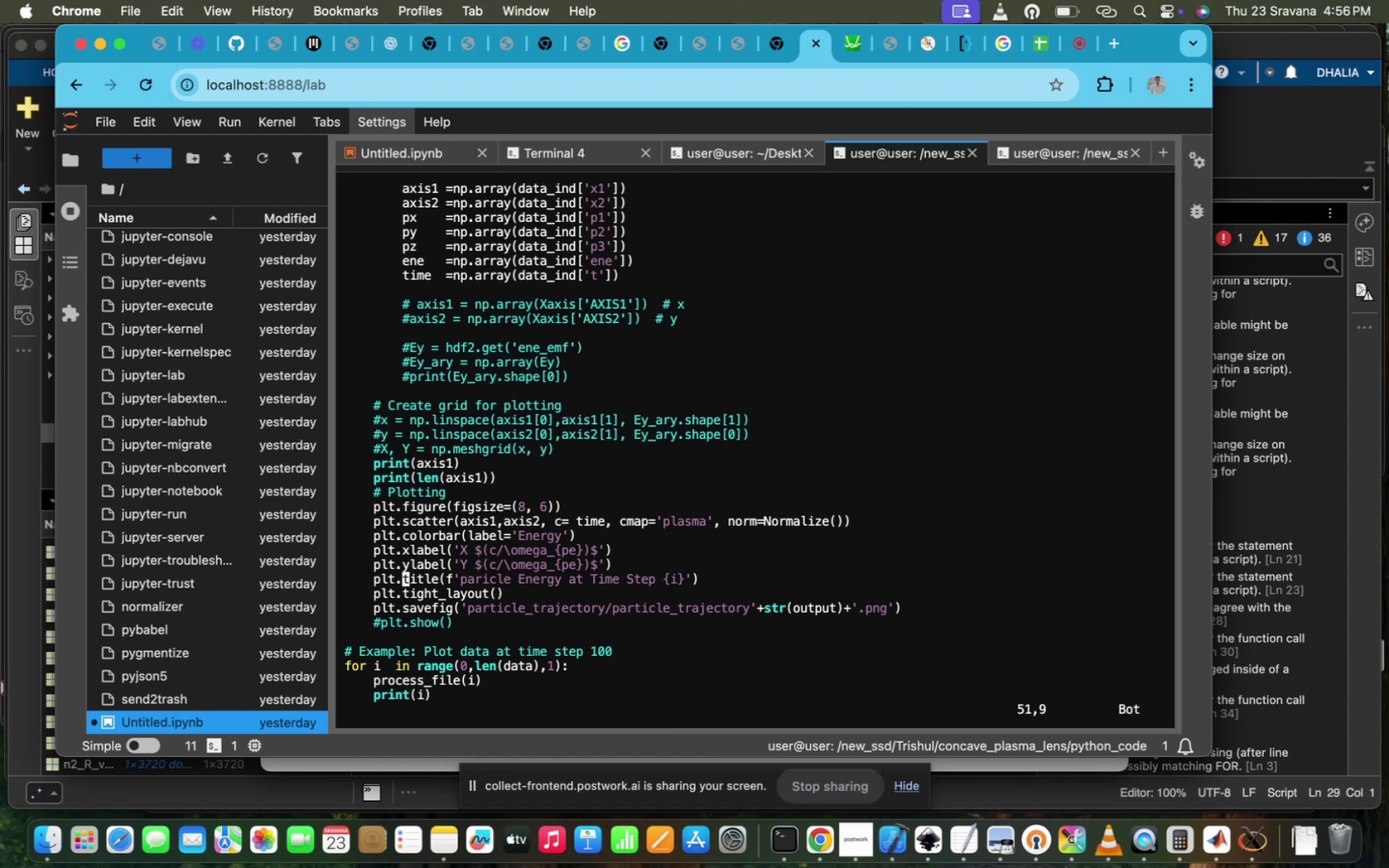 
key(ArrowDown)
 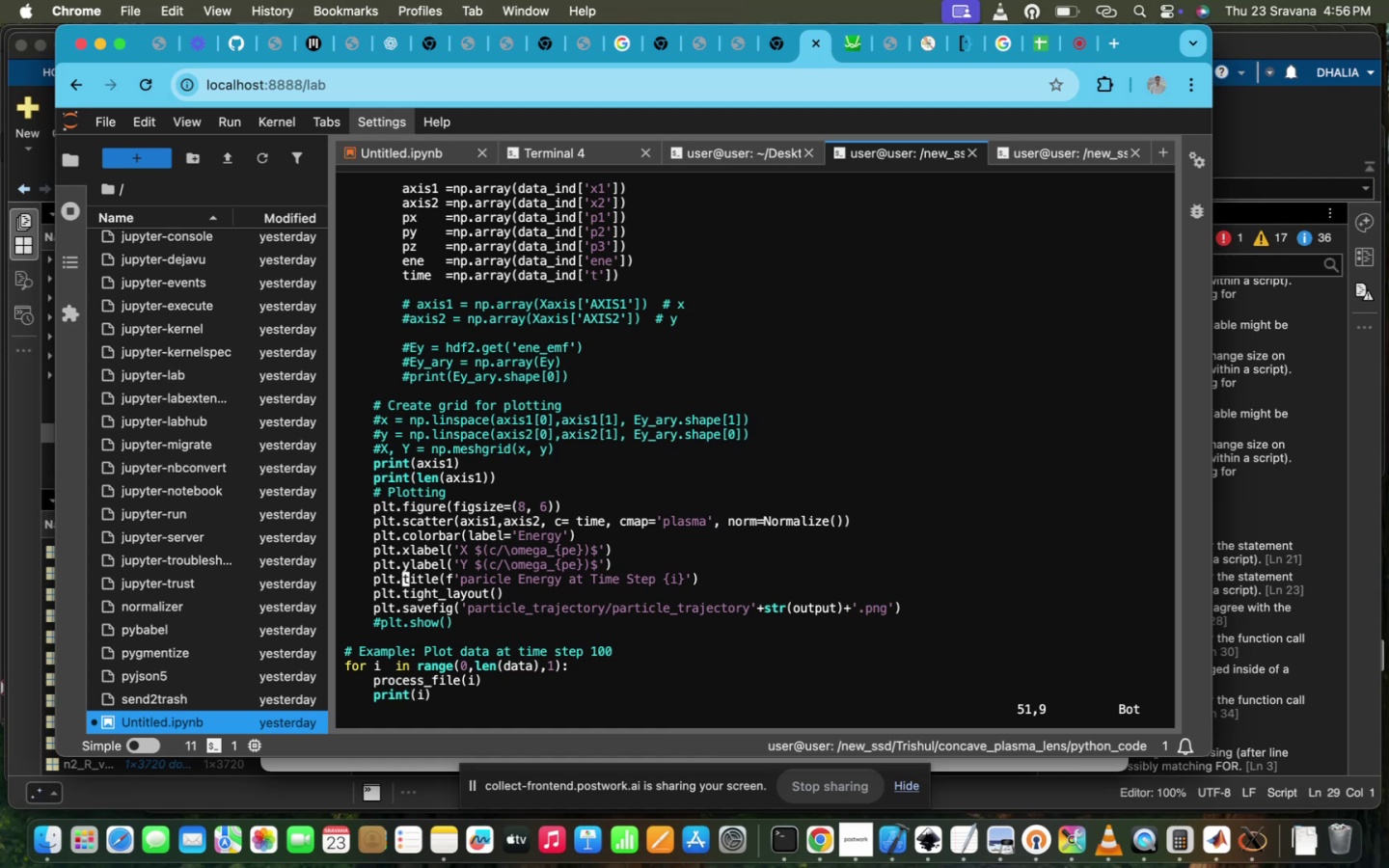 
key(ArrowDown)
 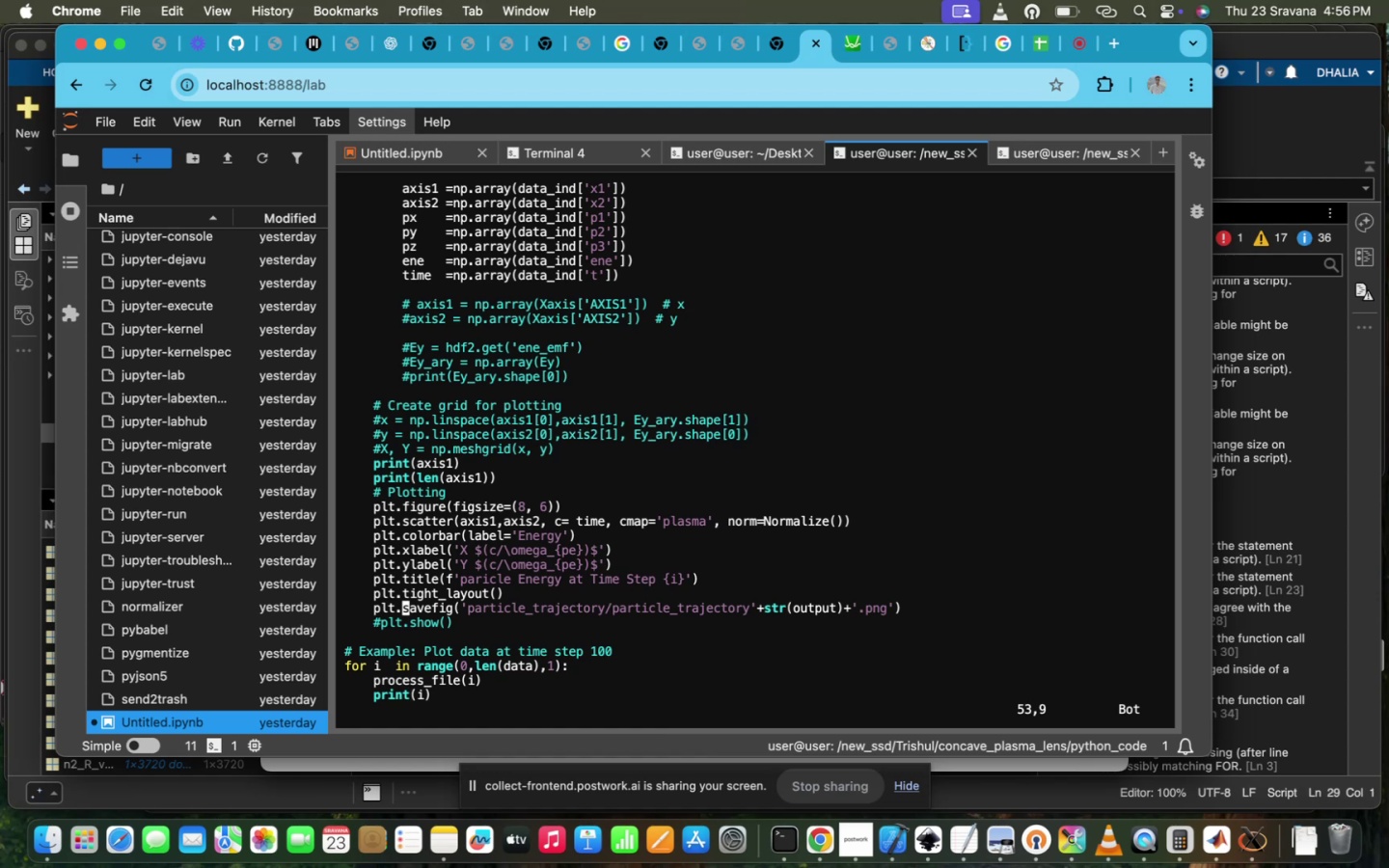 
hold_key(key=ArrowRight, duration=1.59)
 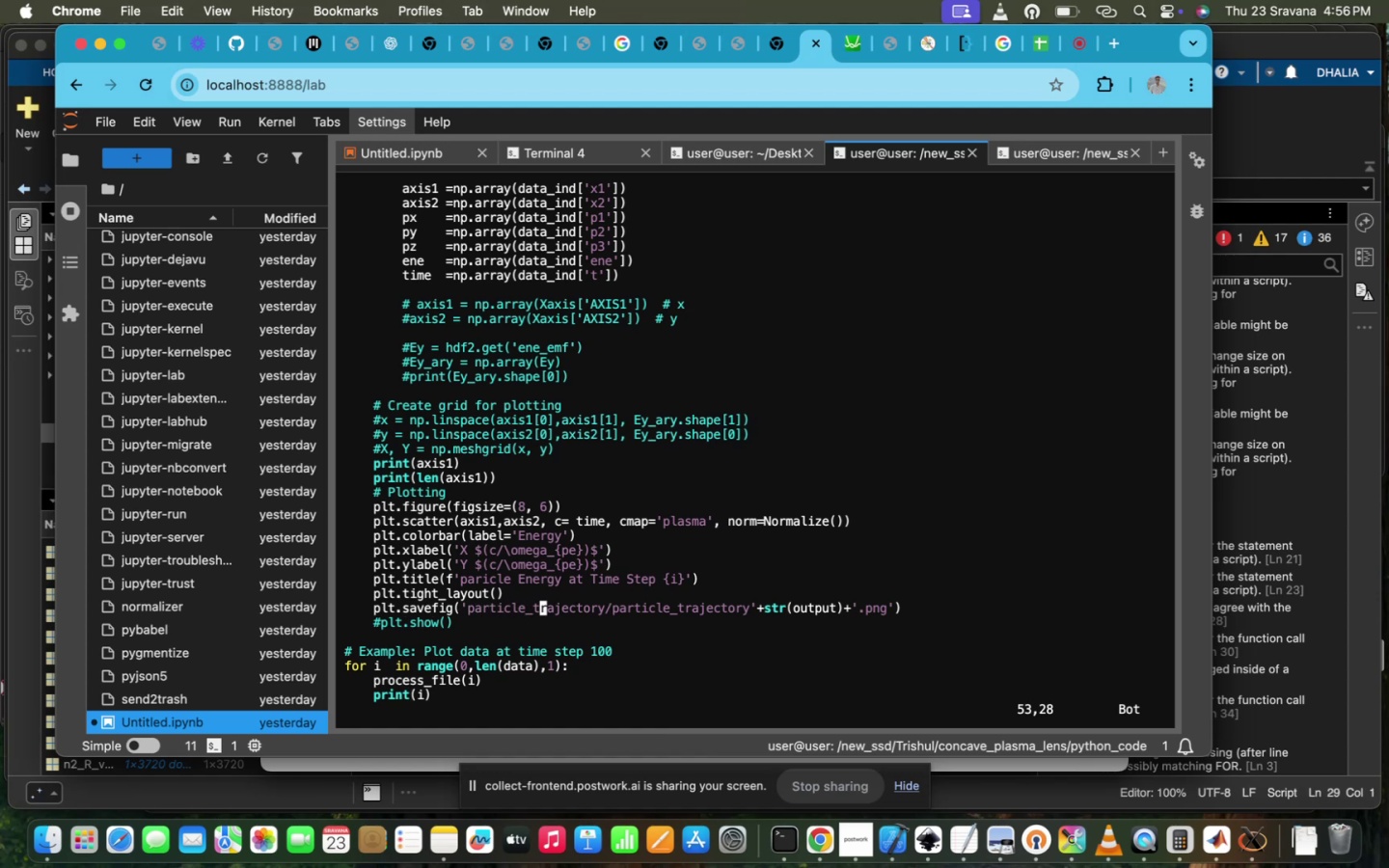 
hold_key(key=ArrowRight, duration=1.58)
 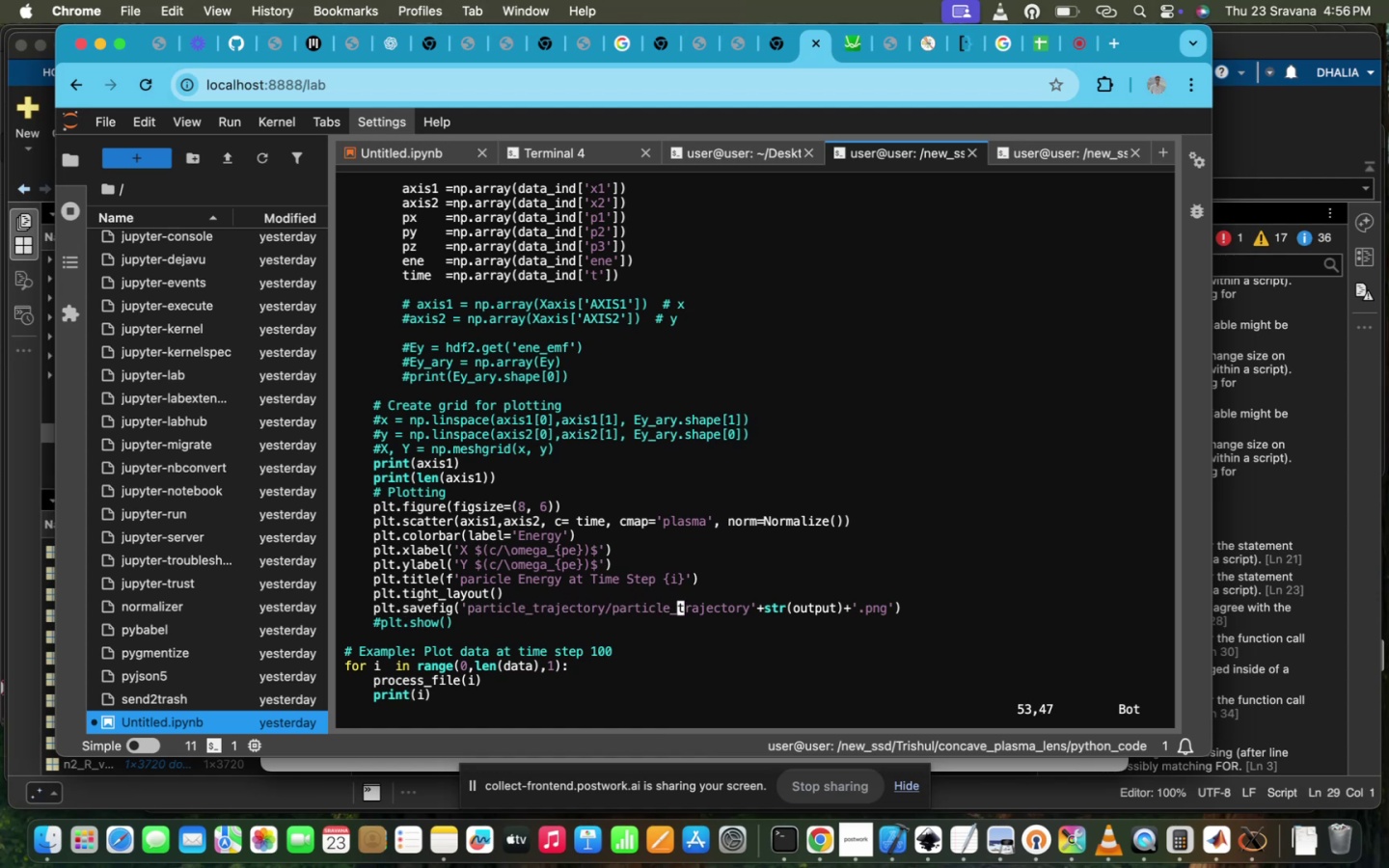 
hold_key(key=ArrowRight, duration=1.5)
 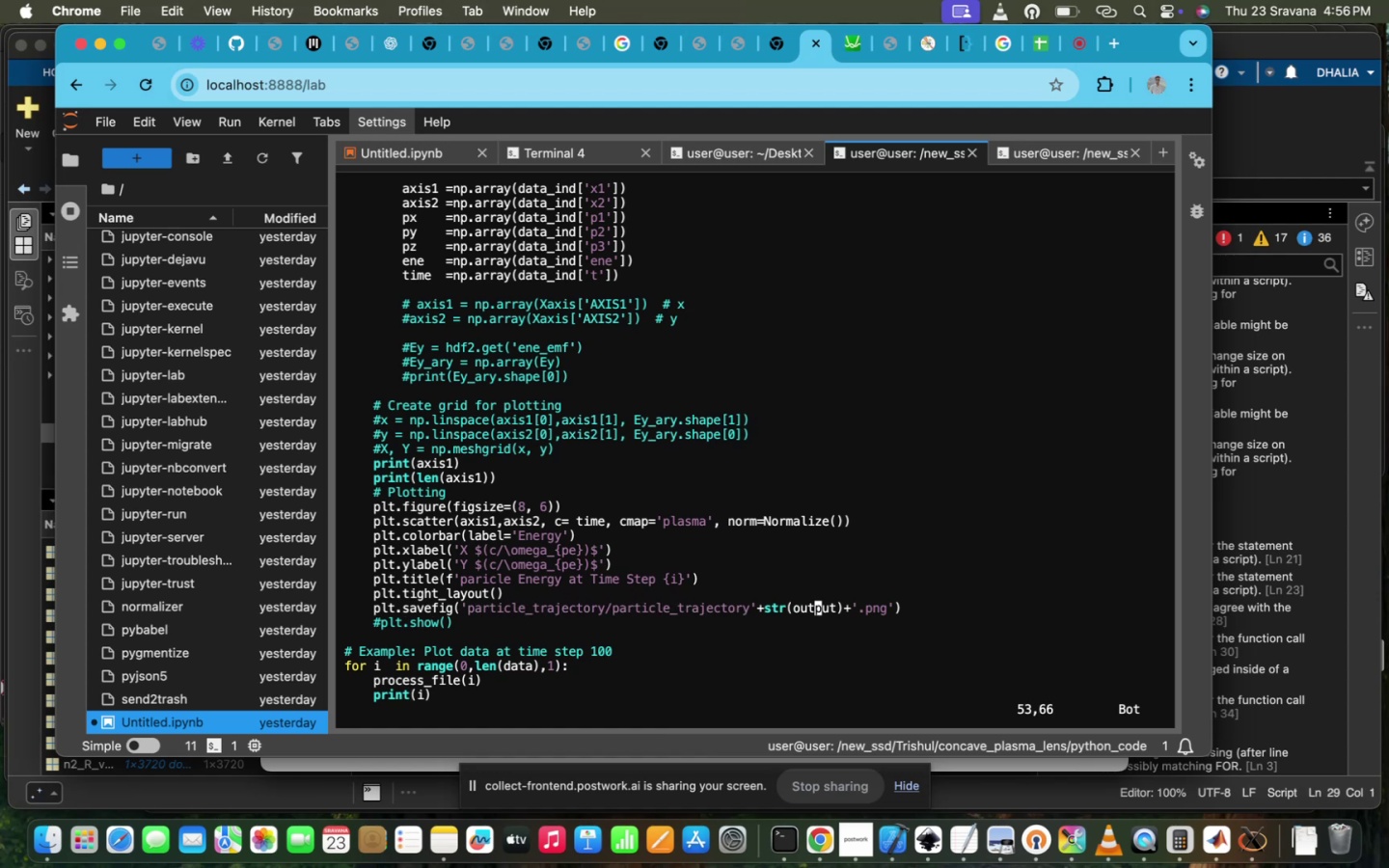 
hold_key(key=ArrowRight, duration=0.81)
 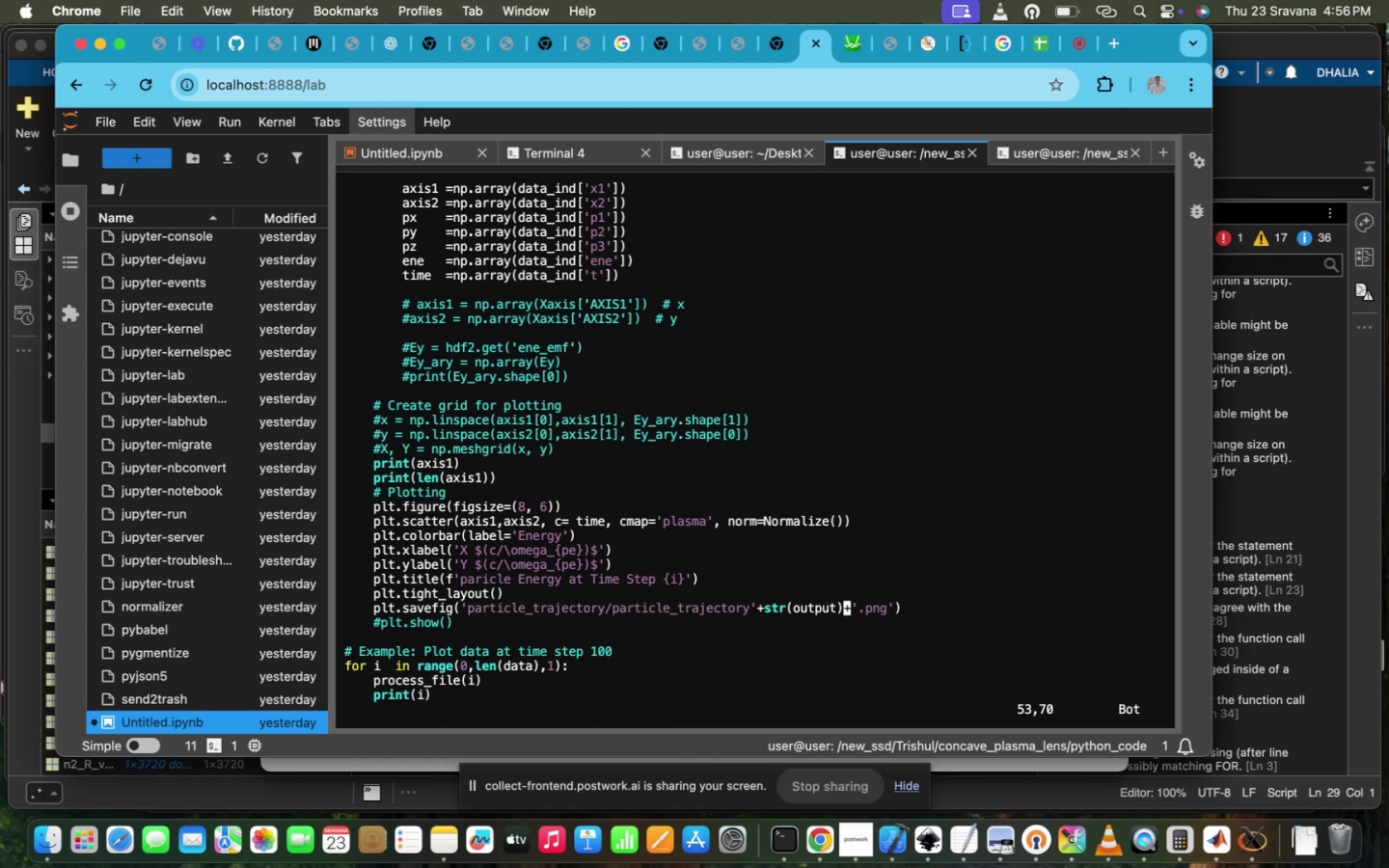 
key(ArrowLeft)
 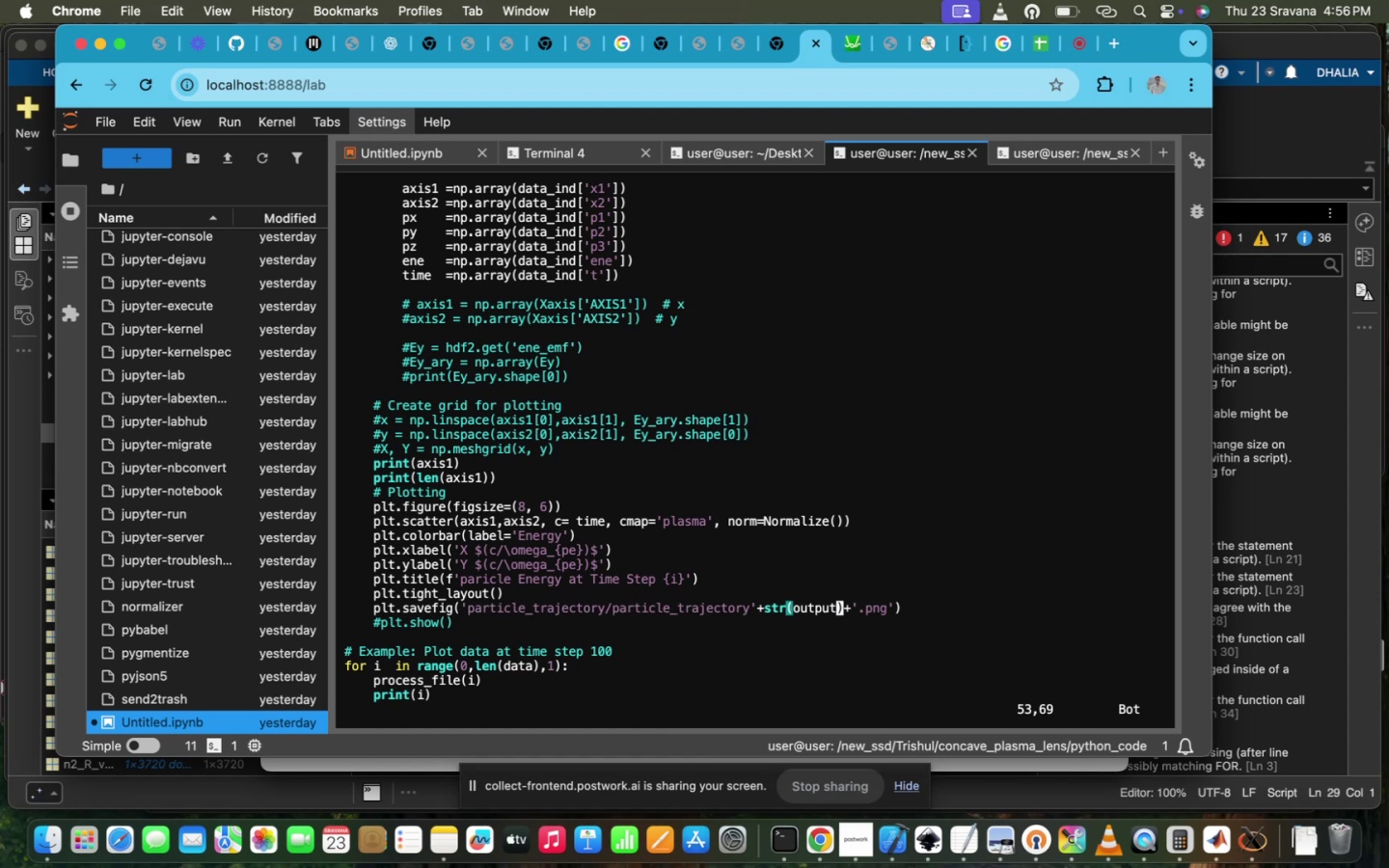 
type(i)
key(Backspace)
key(Backspace)
key(Backspace)
key(Backspace)
key(Backspace)
key(Backspace)
type(daa)
key(Backspace)
type(ta[i])
 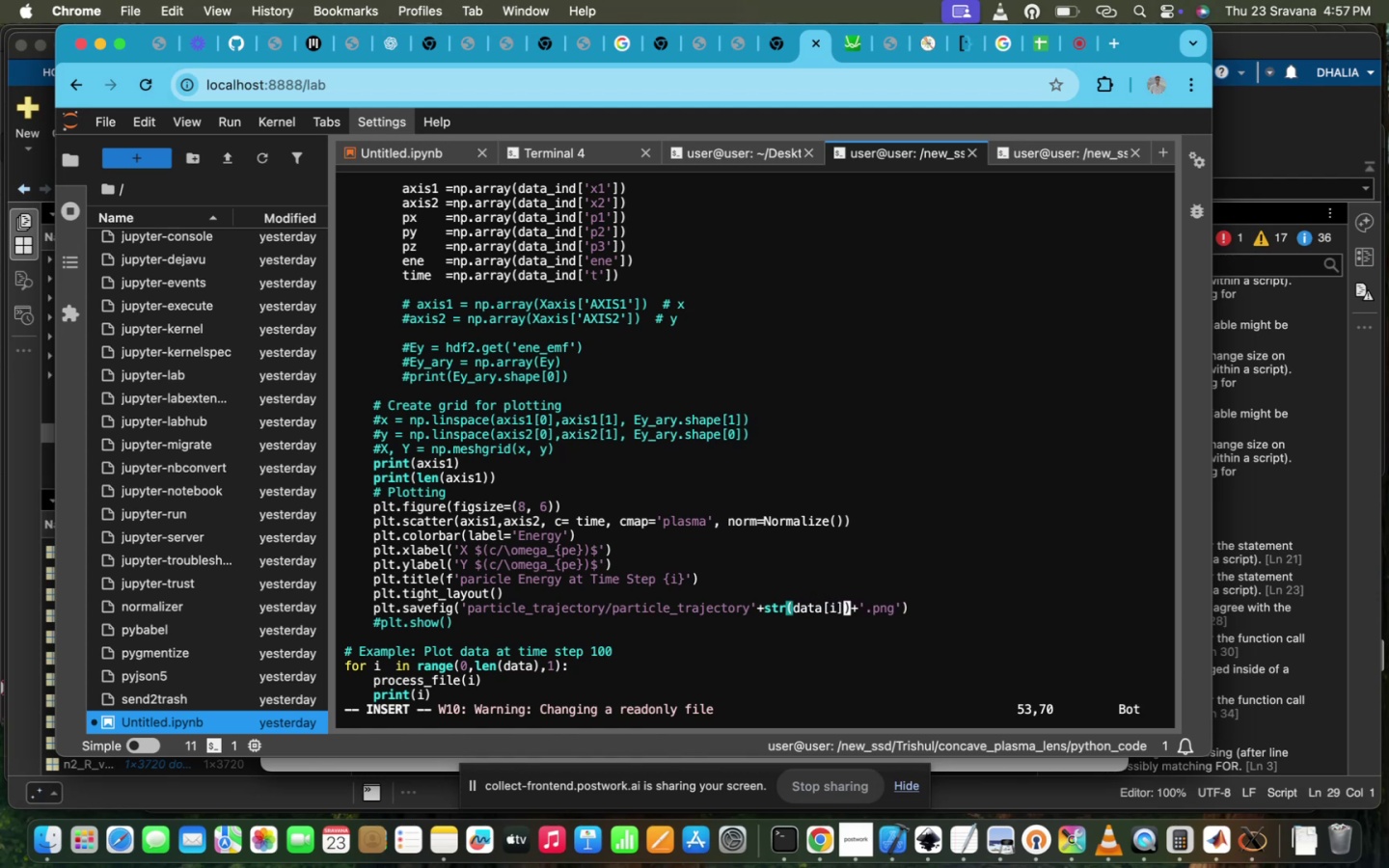 
scroll: coordinate [526, 291], scroll_direction: up, amount: 51.0
 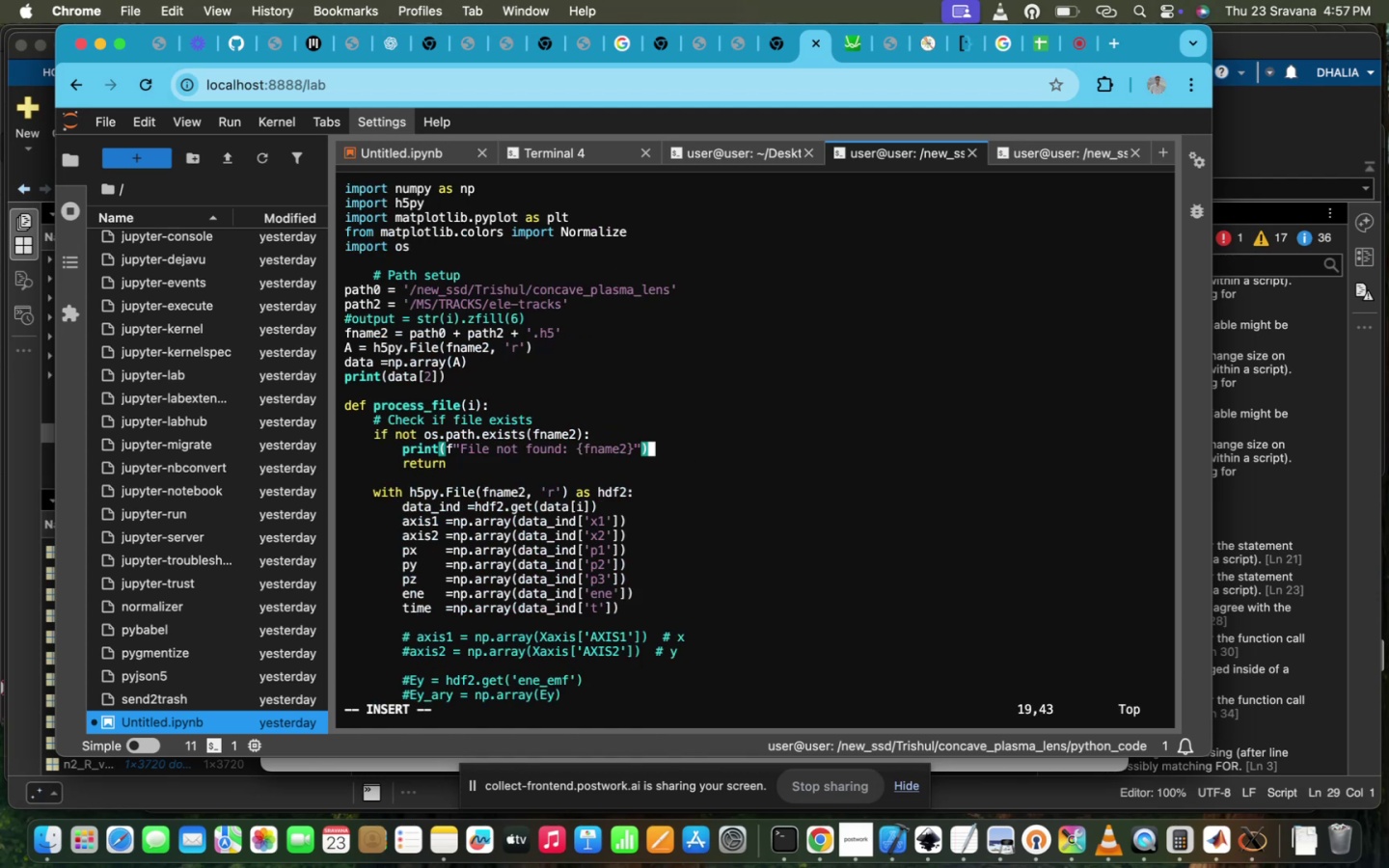 
scroll: coordinate [526, 291], scroll_direction: down, amount: 2.0
 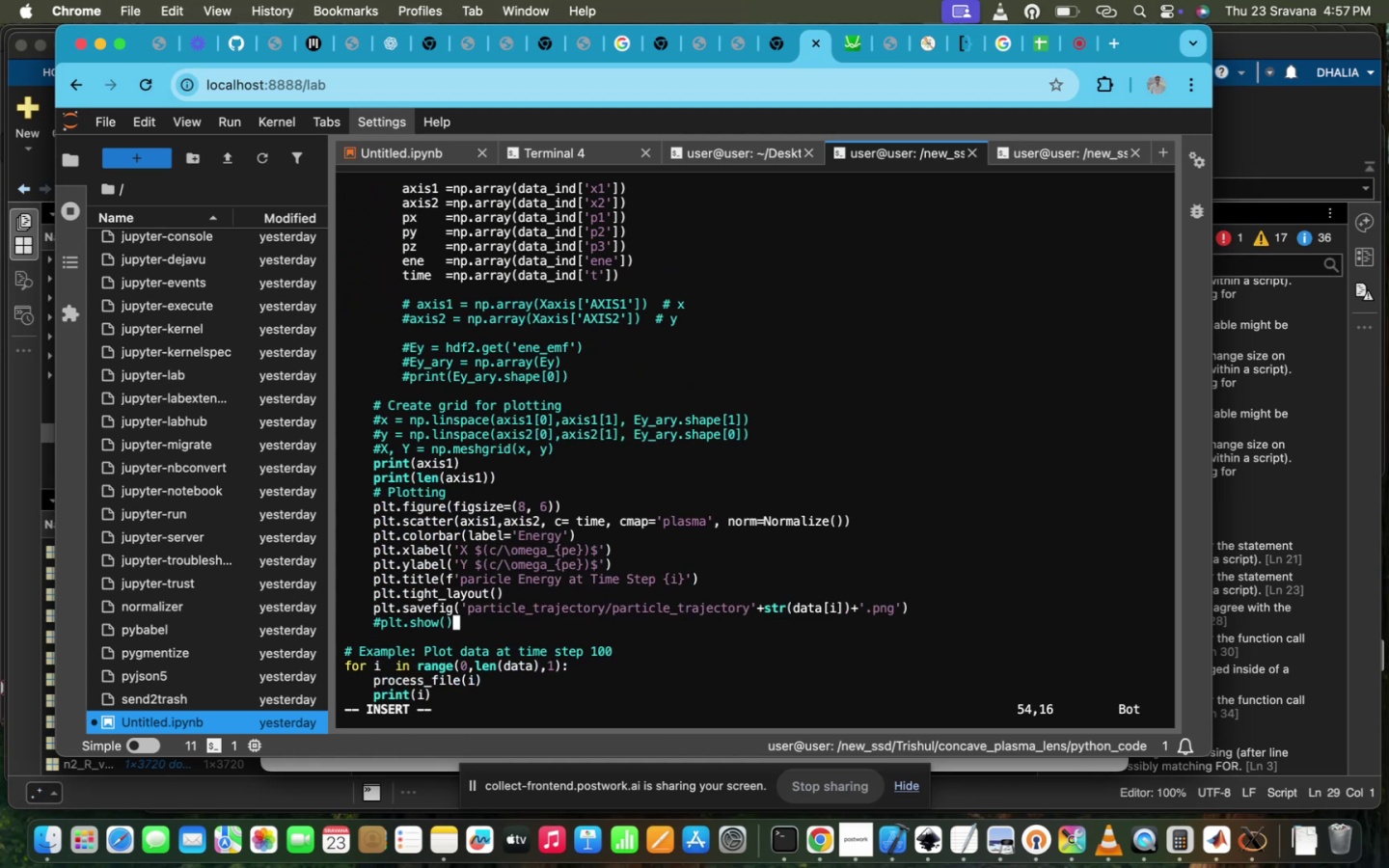 
key(ArrowDown)
 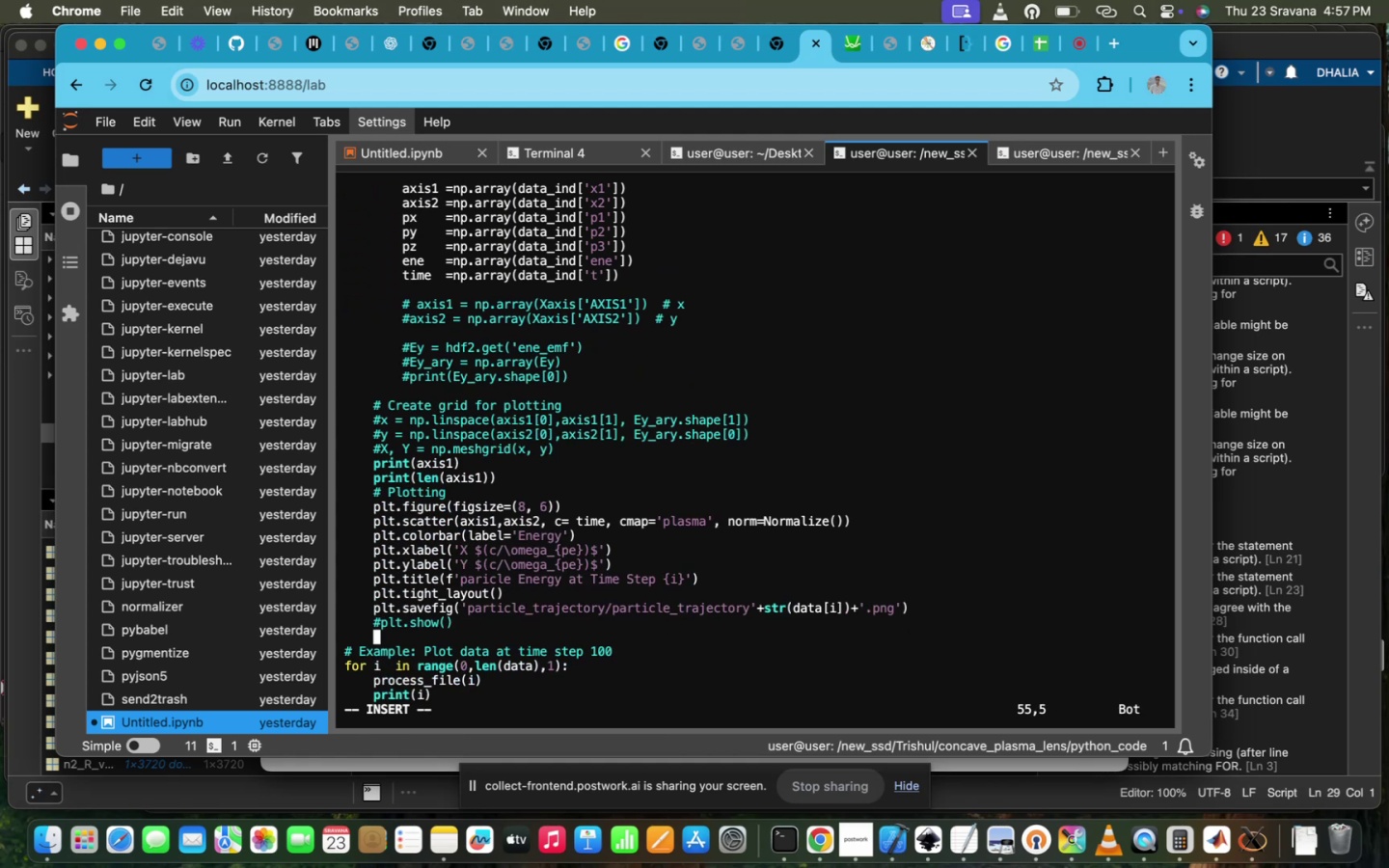 
hold_key(key=ArrowDown, duration=0.3)
 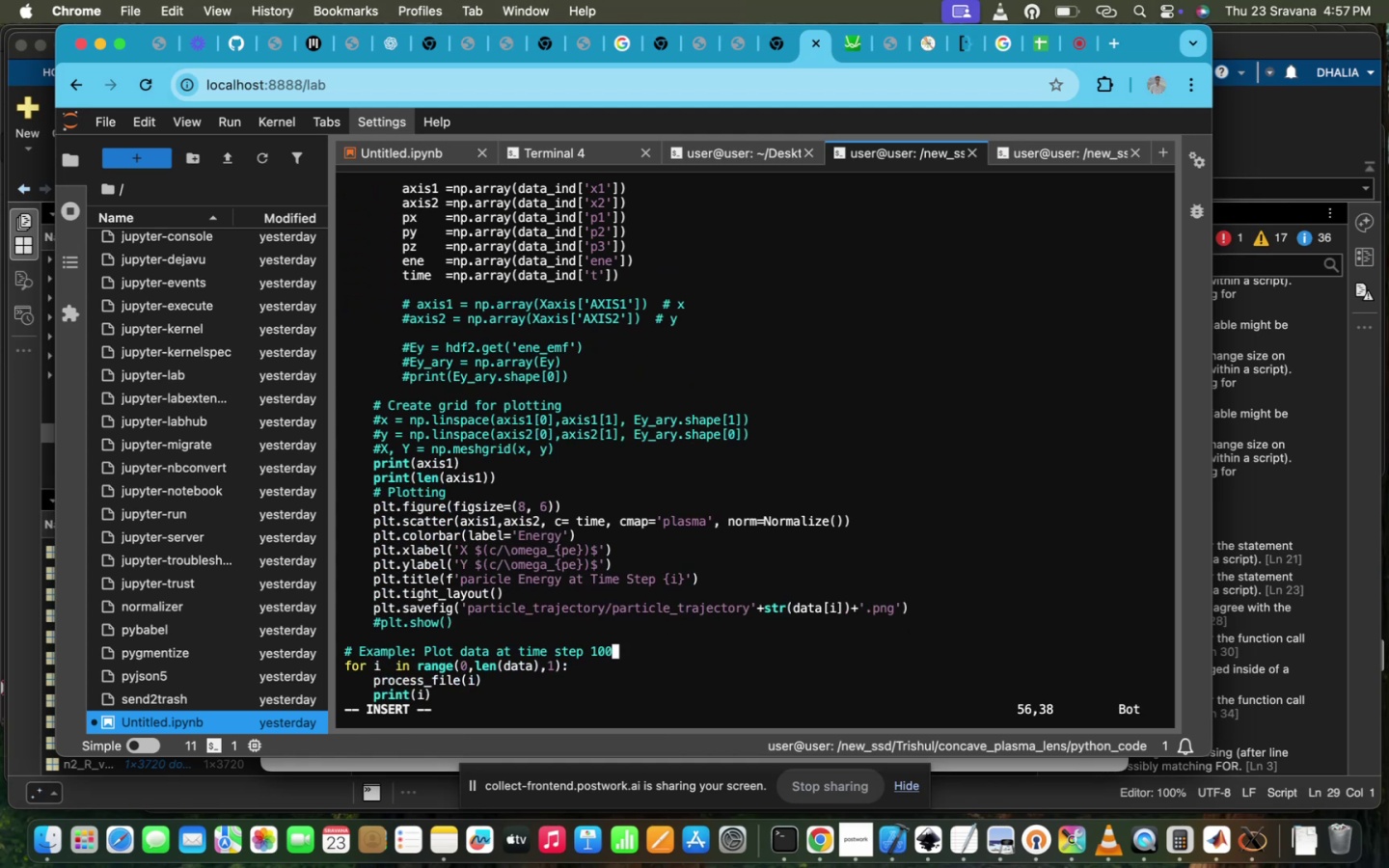 
key(Escape)
type(:wq!)
 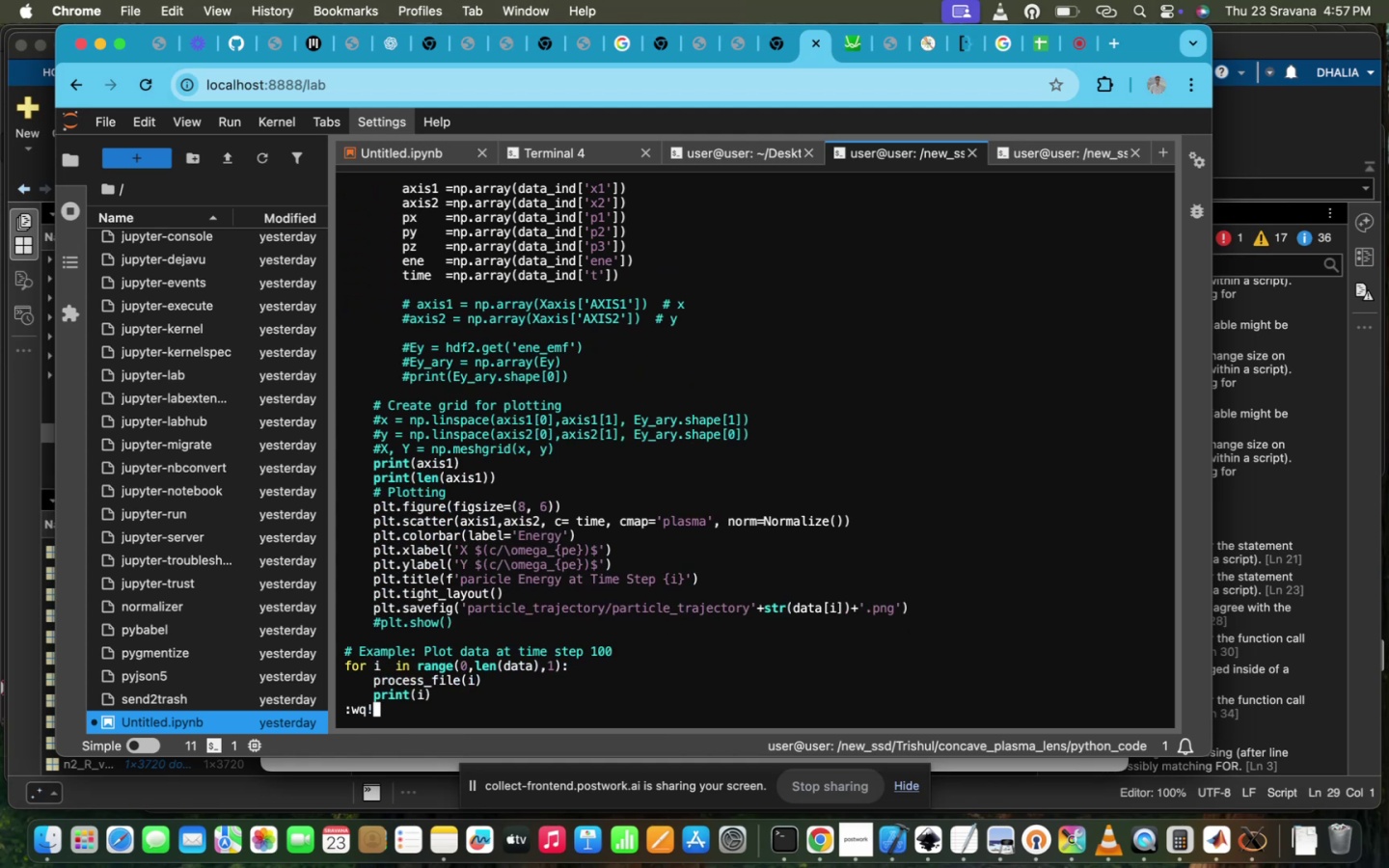 
key(Enter)
 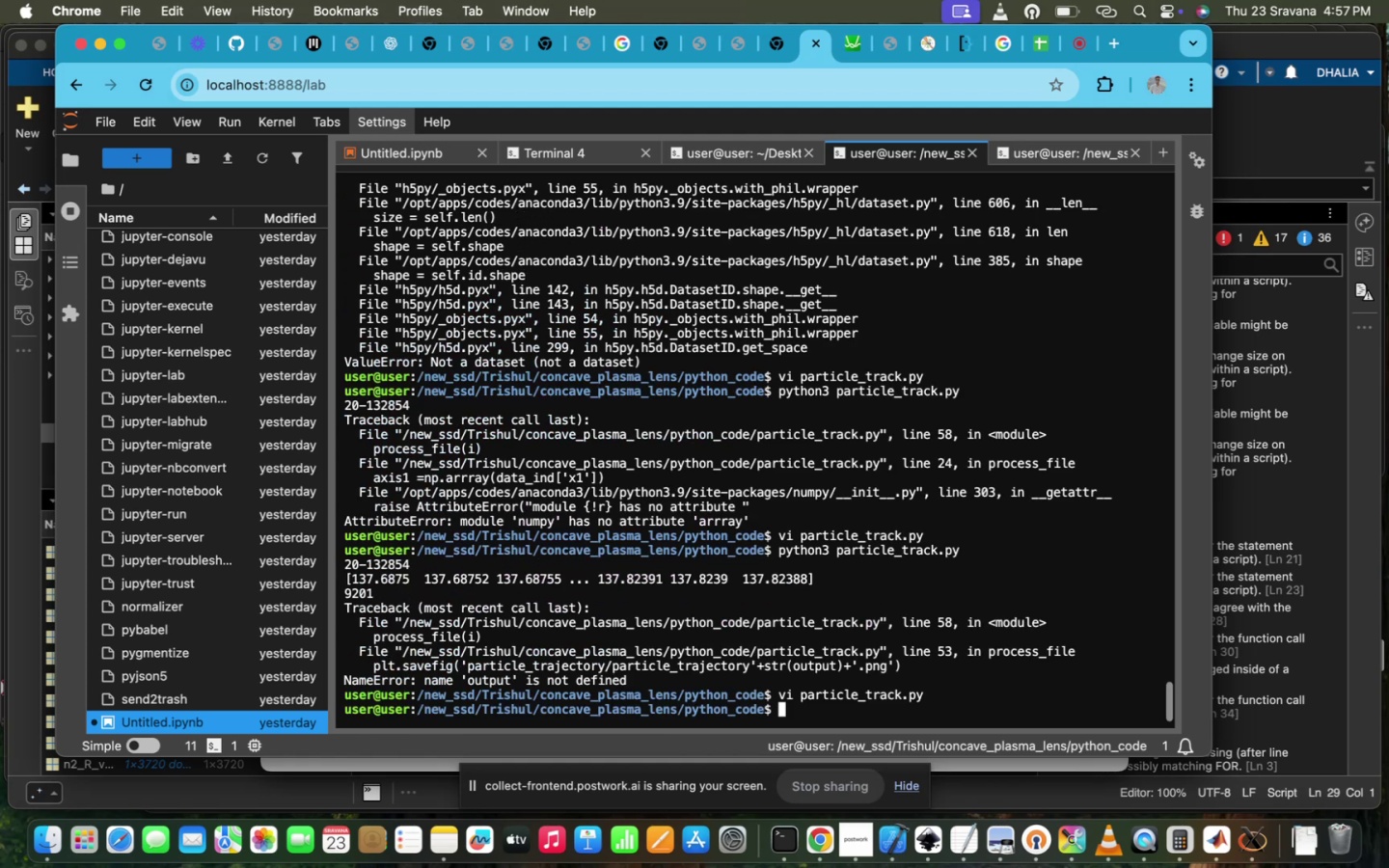 
key(ArrowUp)
 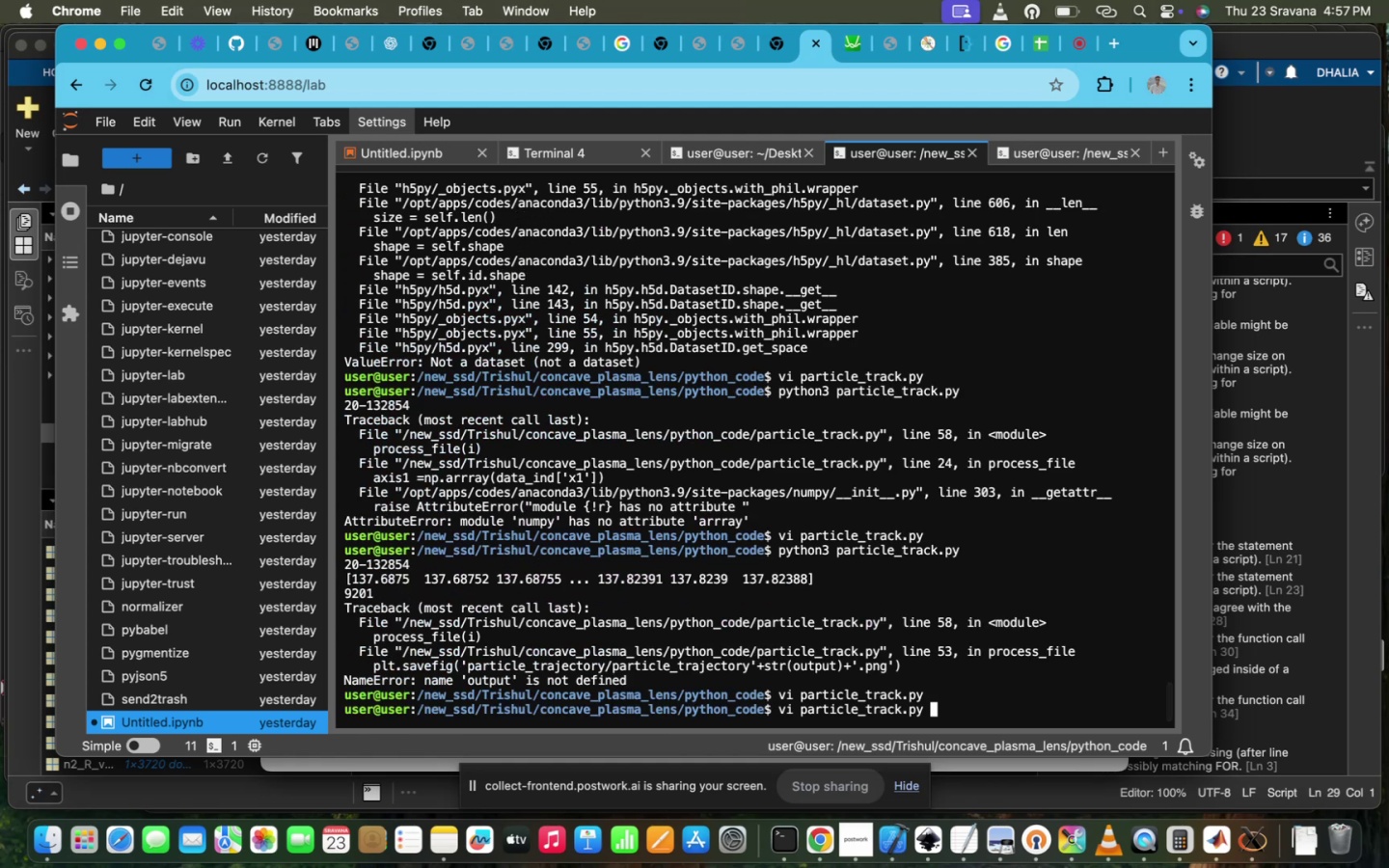 
key(ArrowUp)
 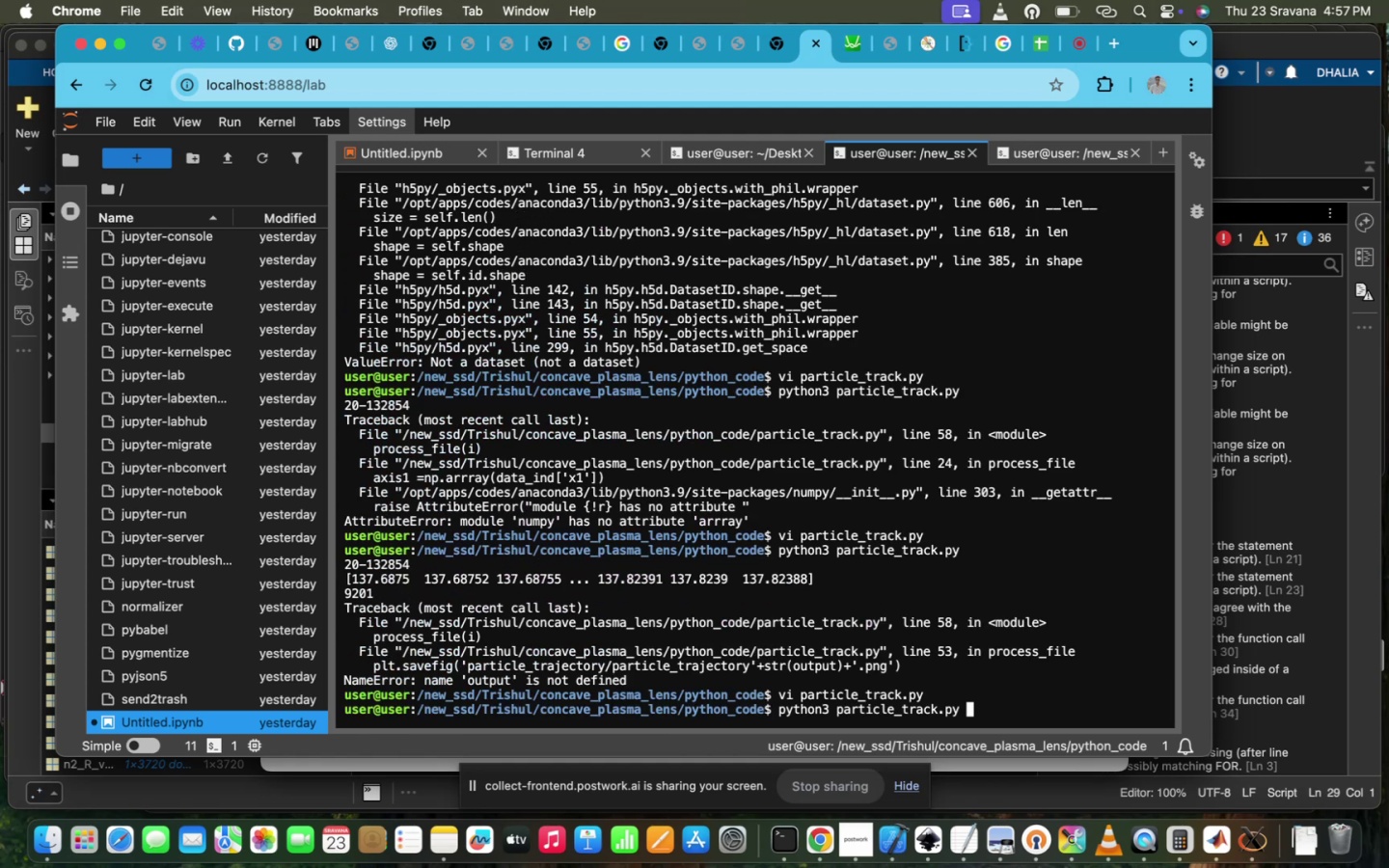 
key(ArrowUp)
 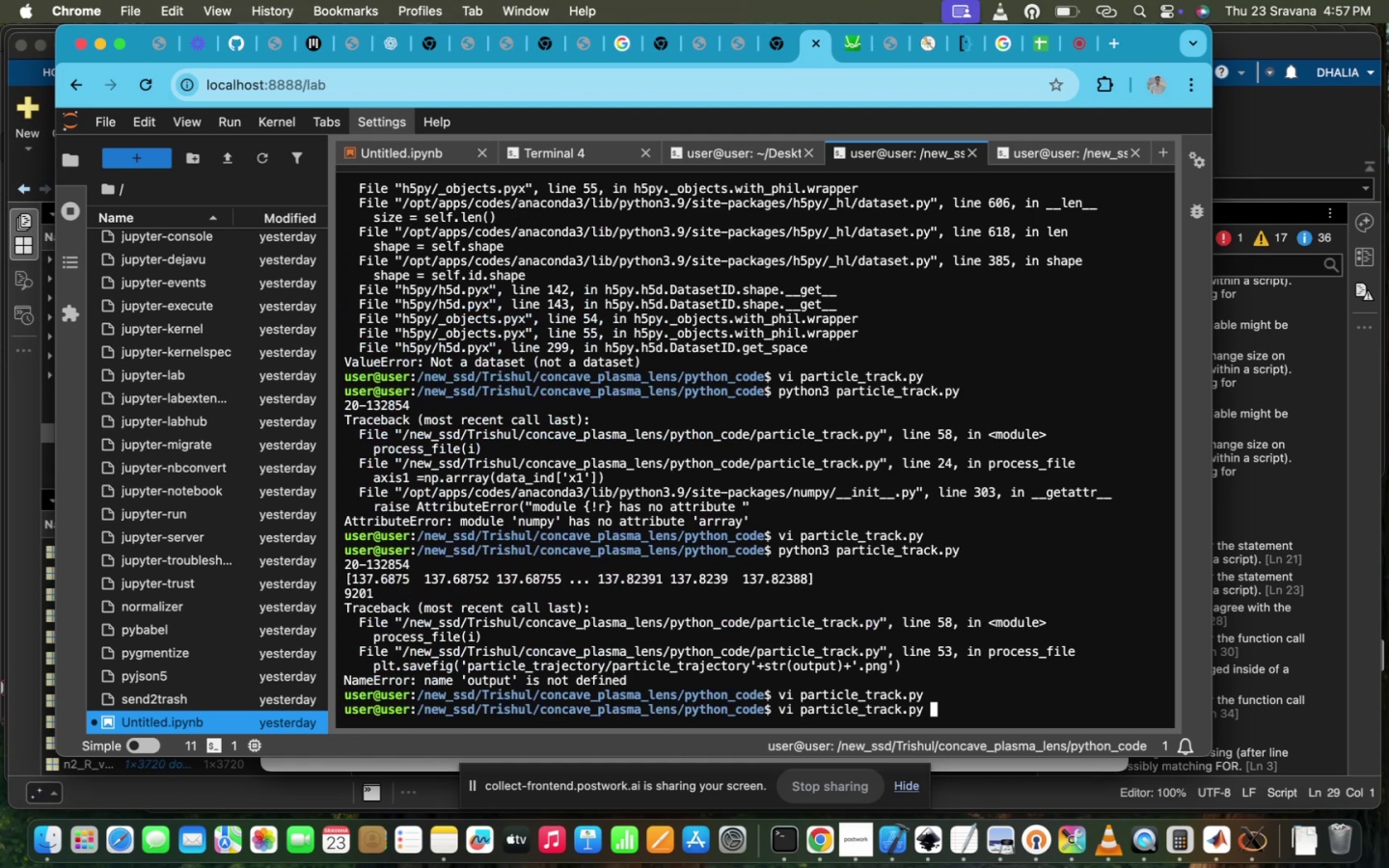 
key(ArrowDown)
 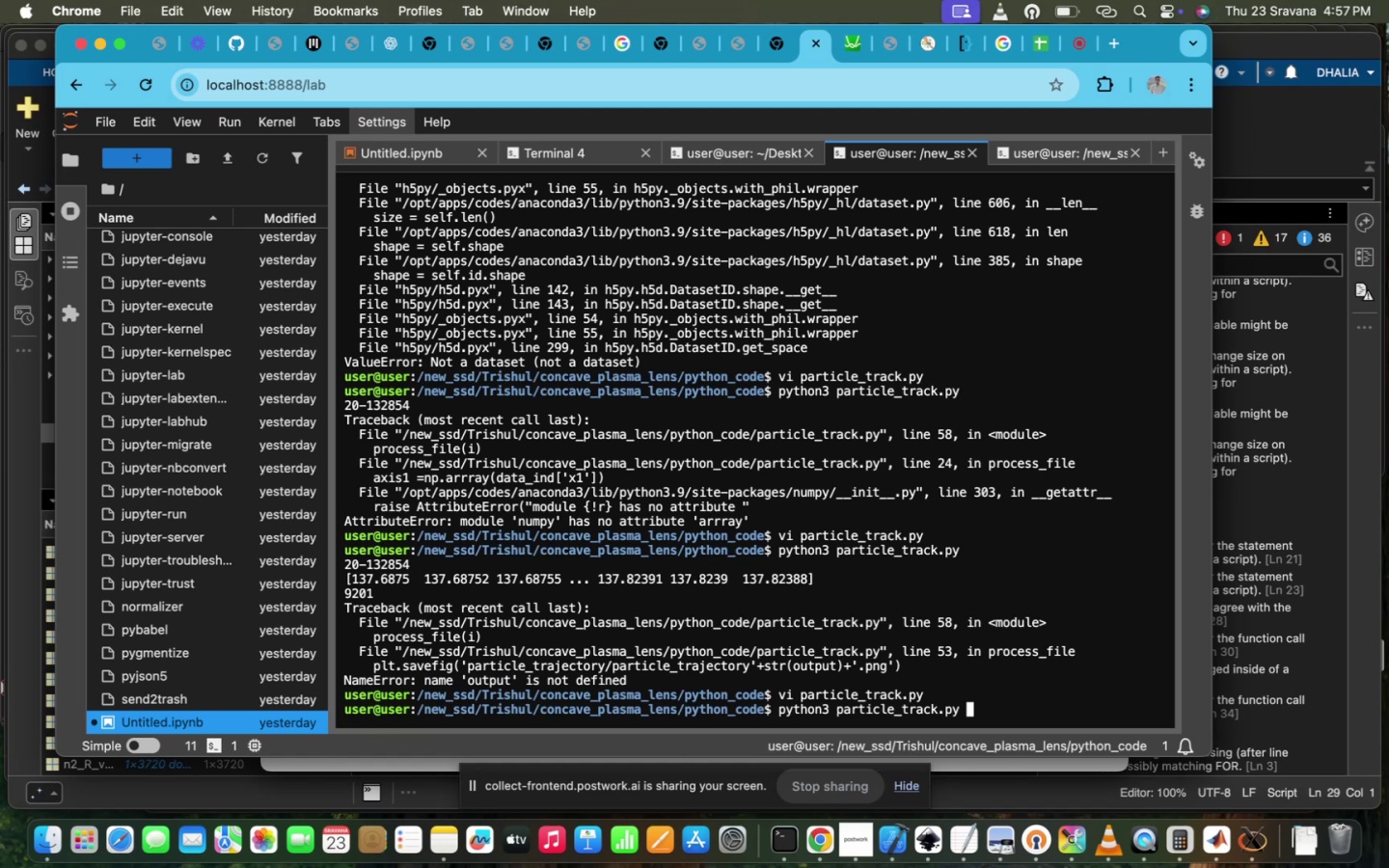 
key(Enter)
 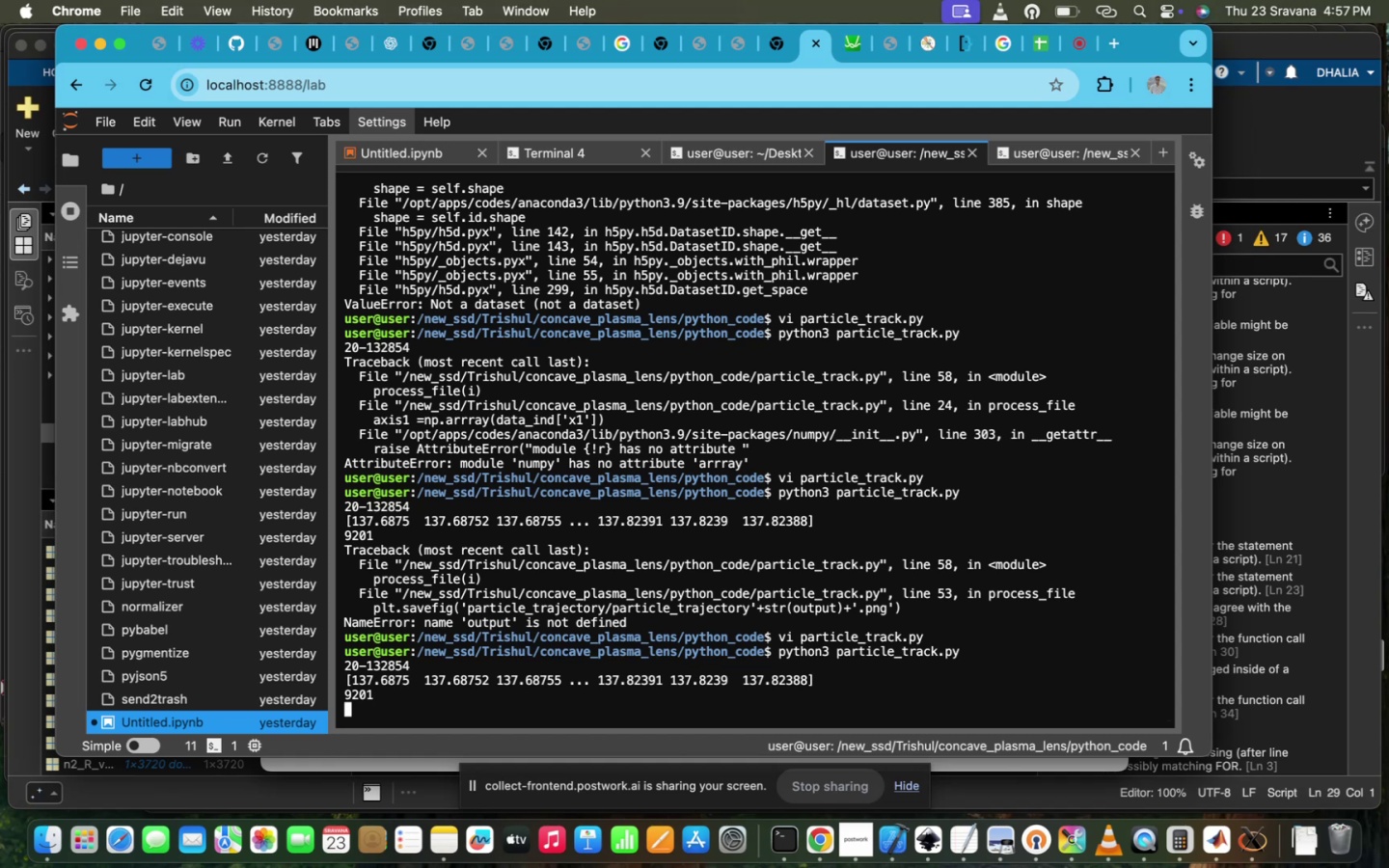 
wait(17.44)
 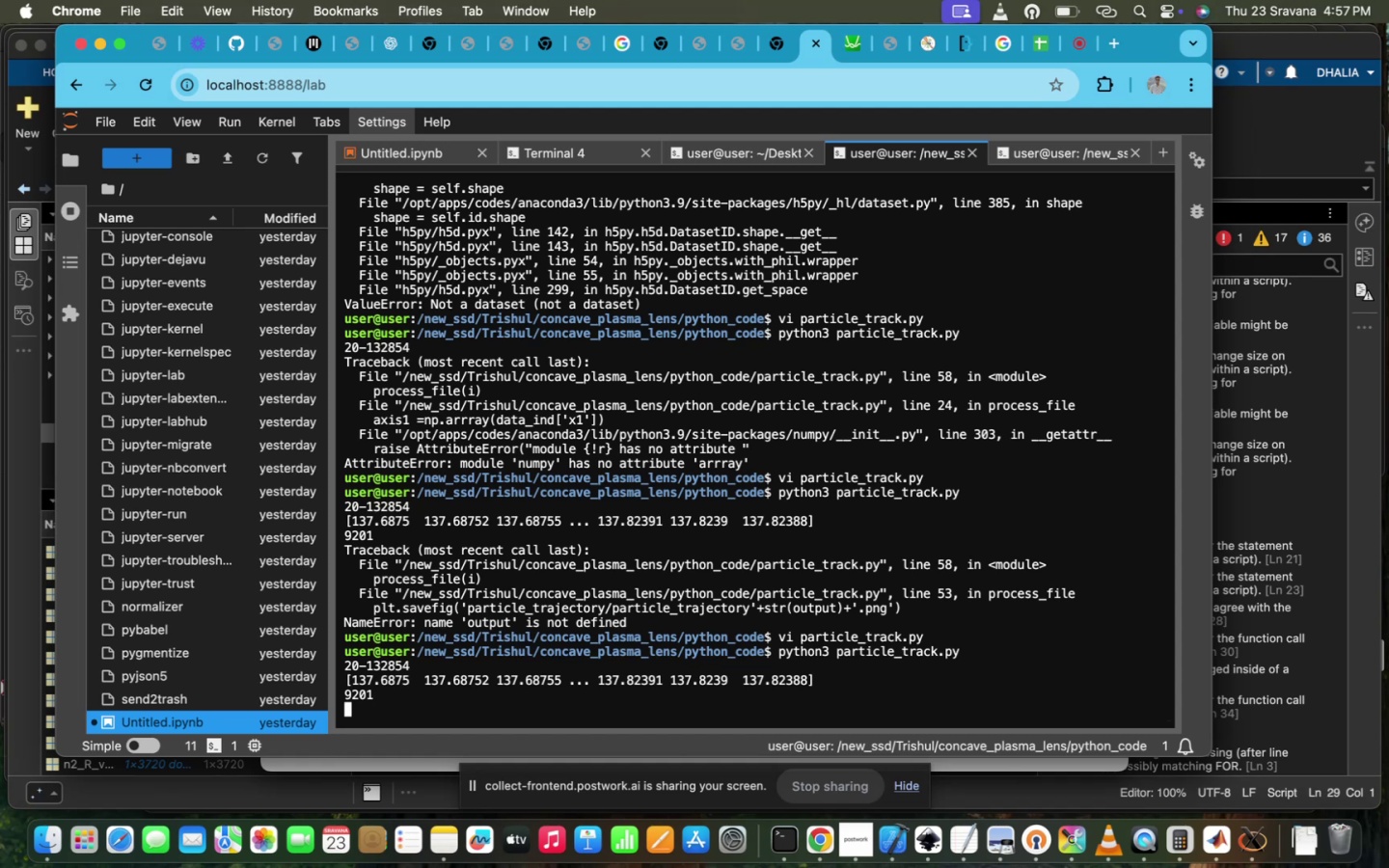 
type(mkdir pa)
key(Tab)
type(_tra)
key(Tab)
key(Backspace)
key(Backspace)
key(Backspace)
key(Backspace)
key(Backspace)
type(jectory)
 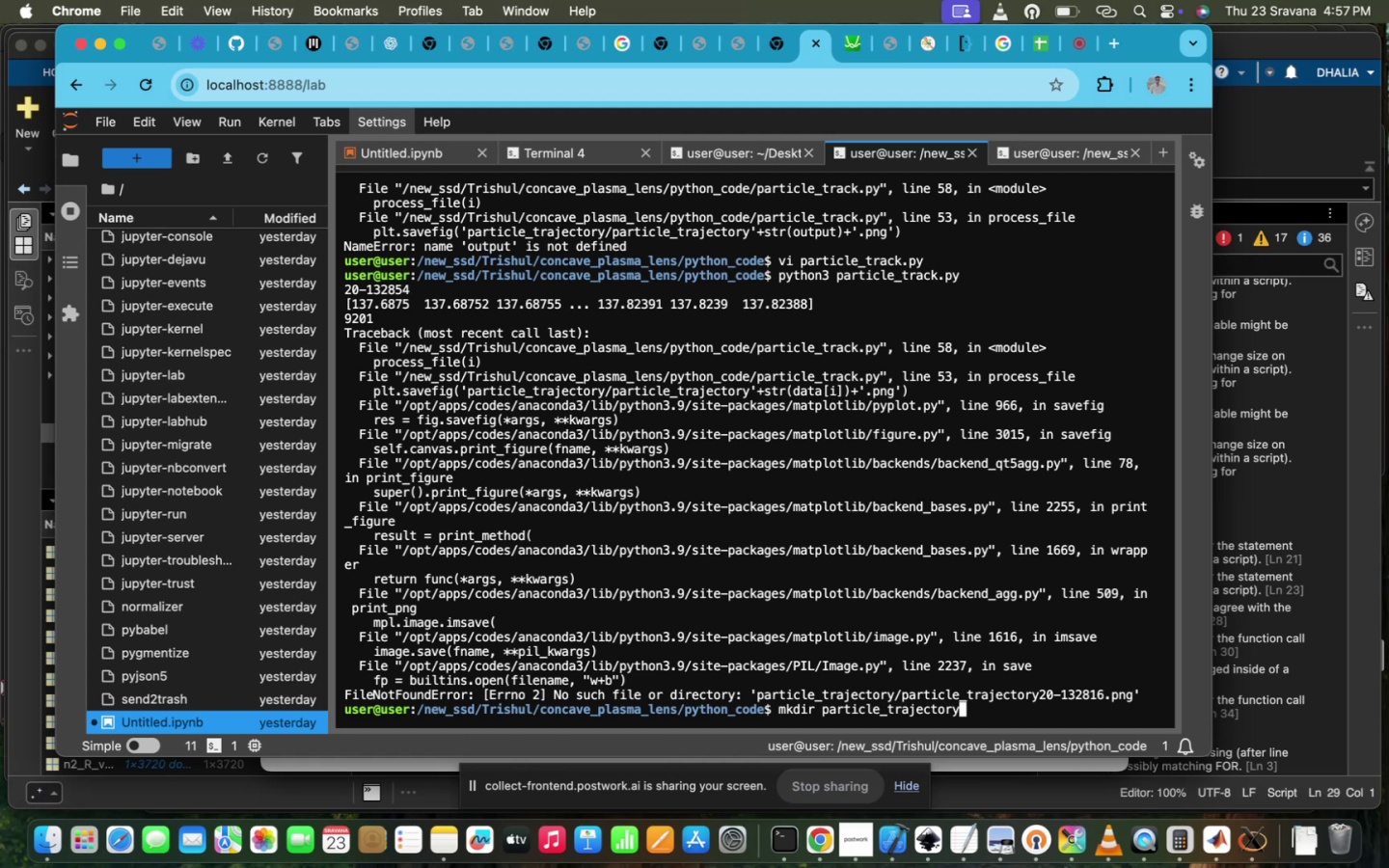 
key(Enter)
 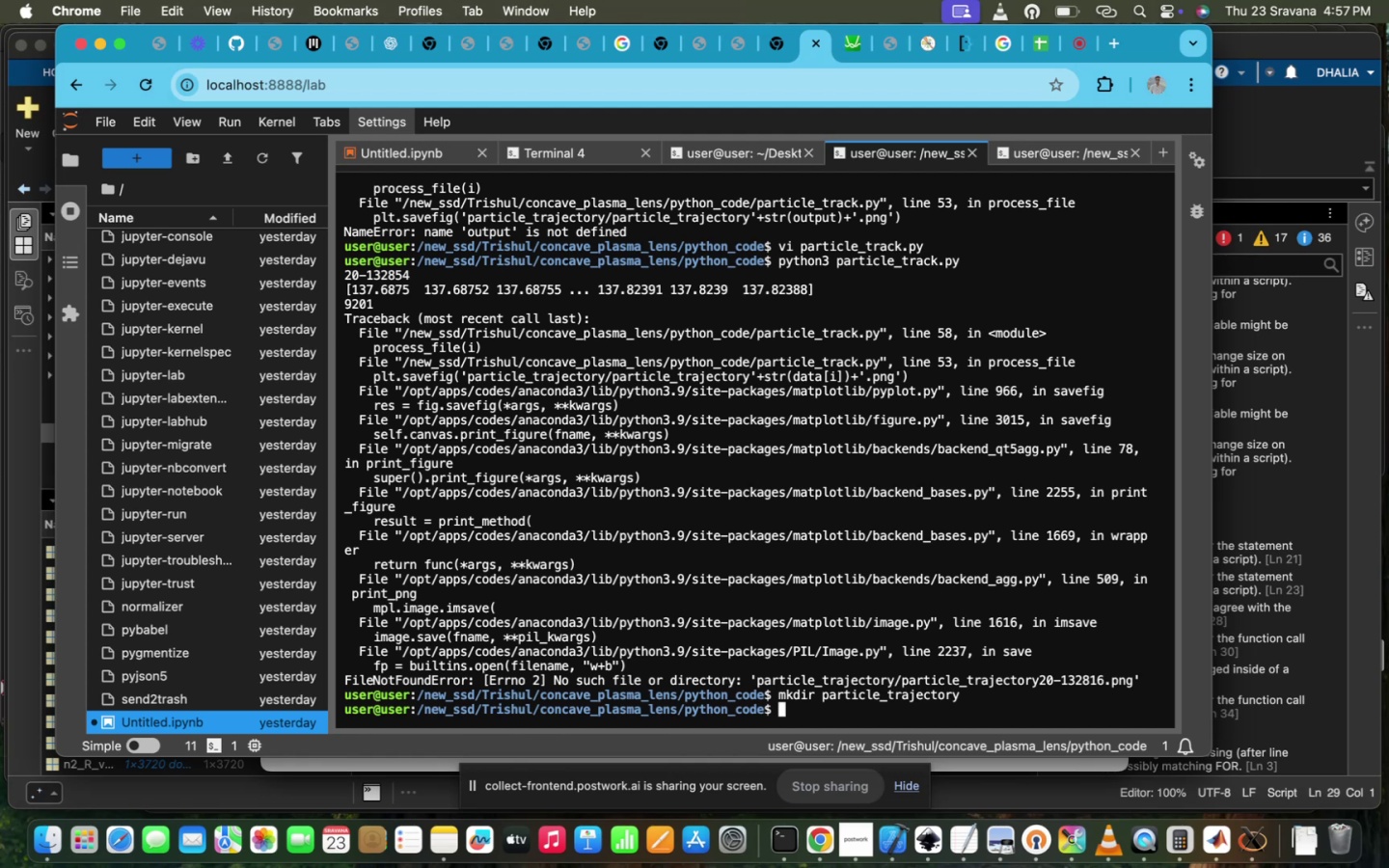 
key(ArrowUp)
 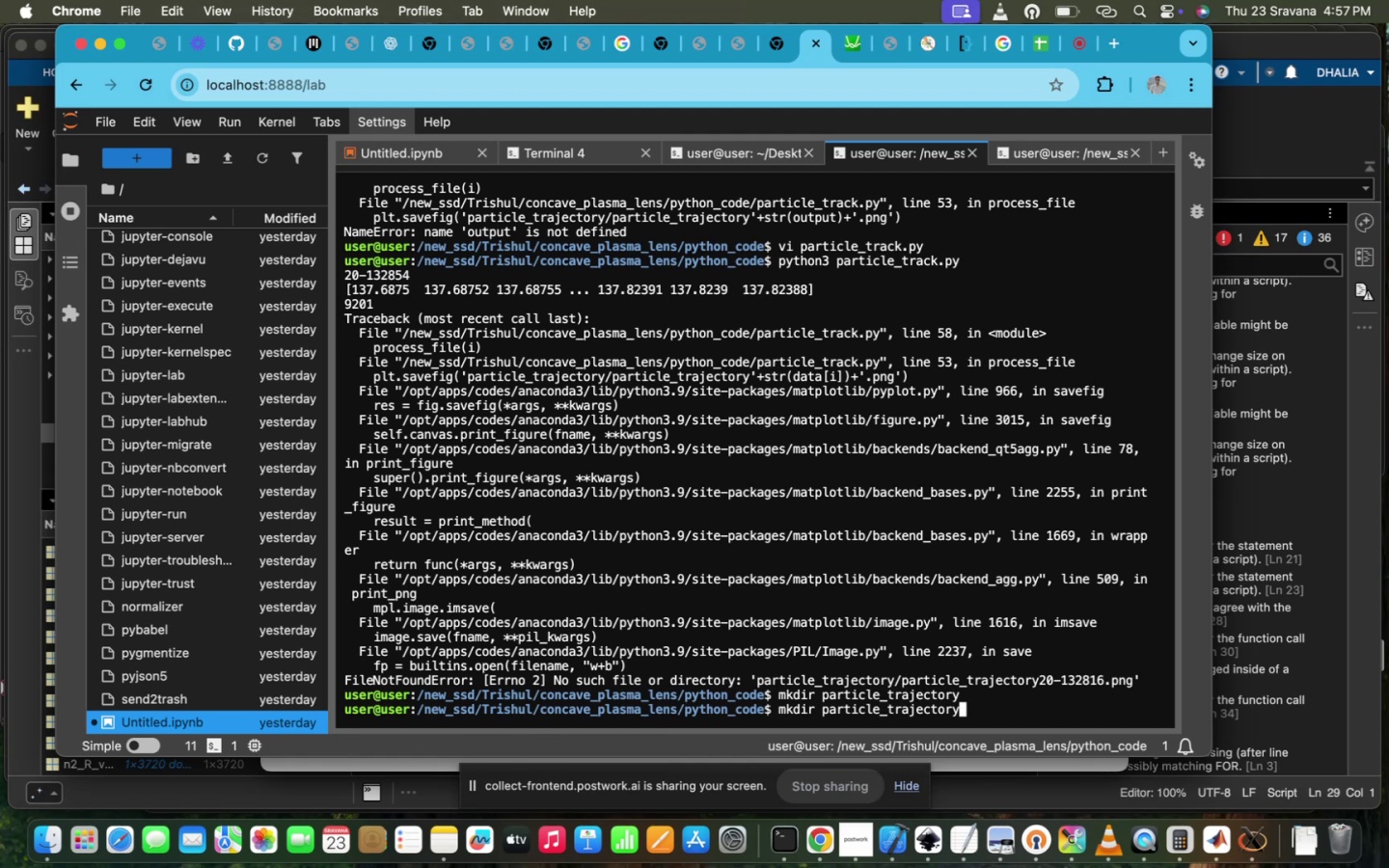 
key(ArrowUp)
 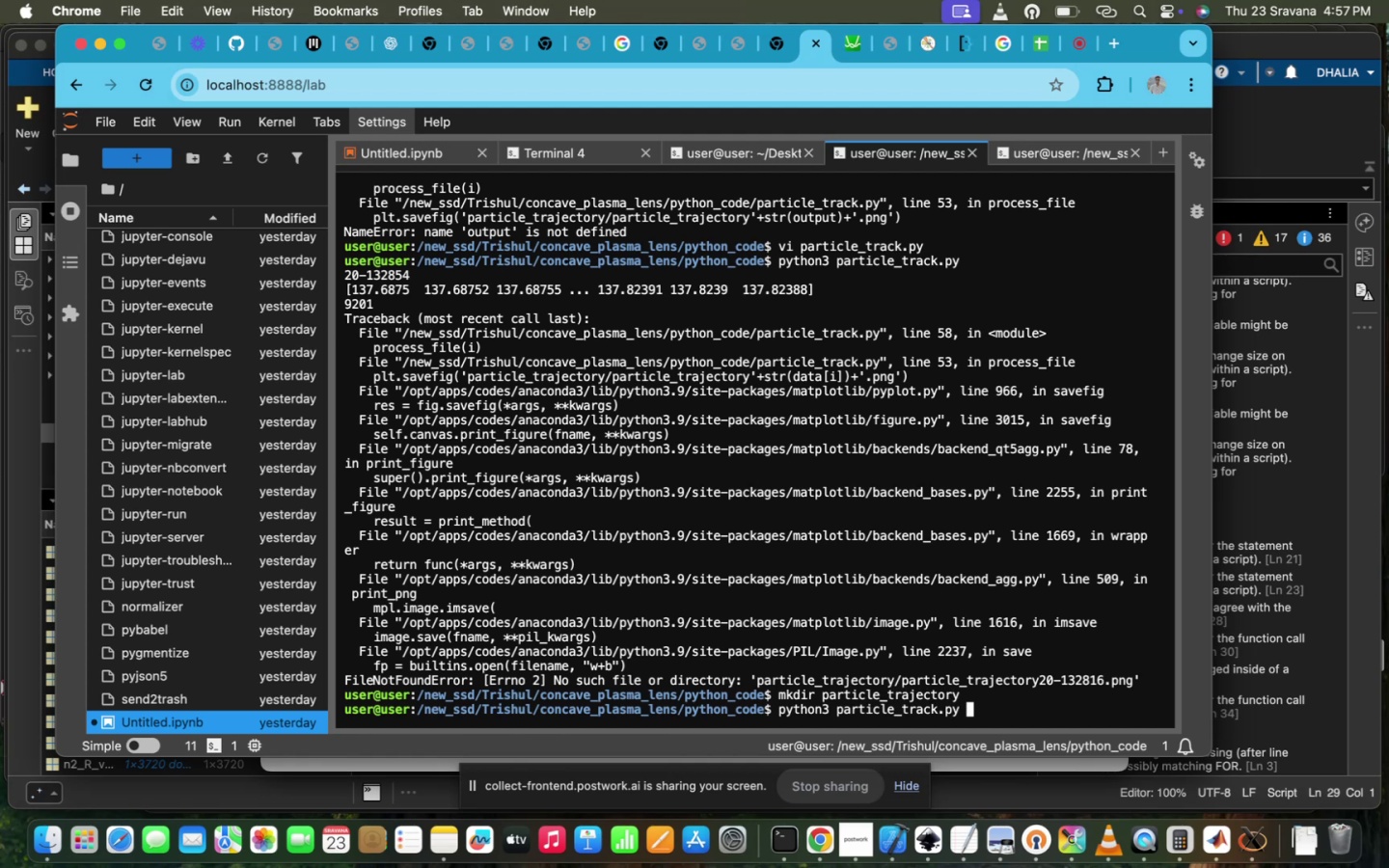 
key(Enter)
 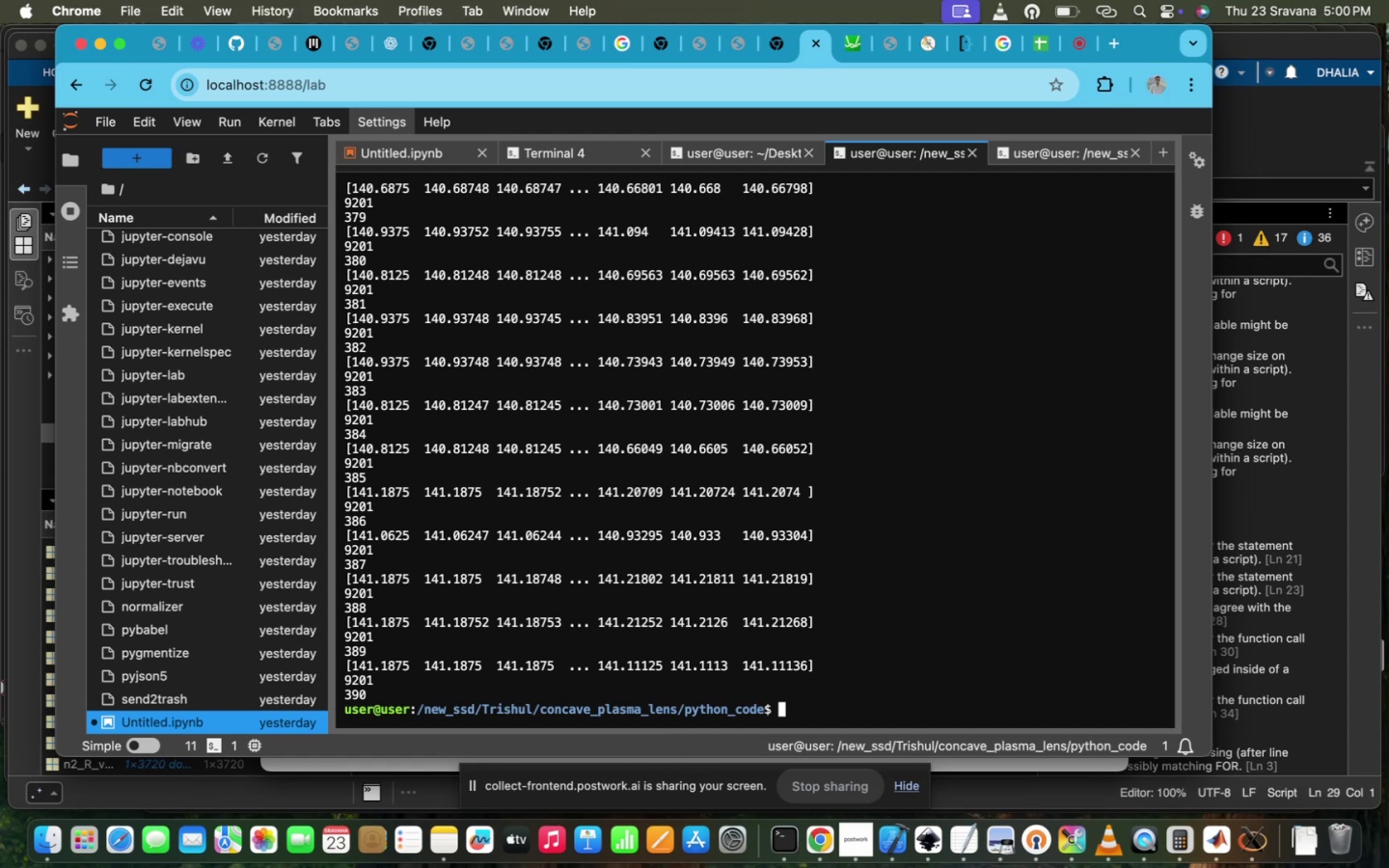 
wait(175.68)
 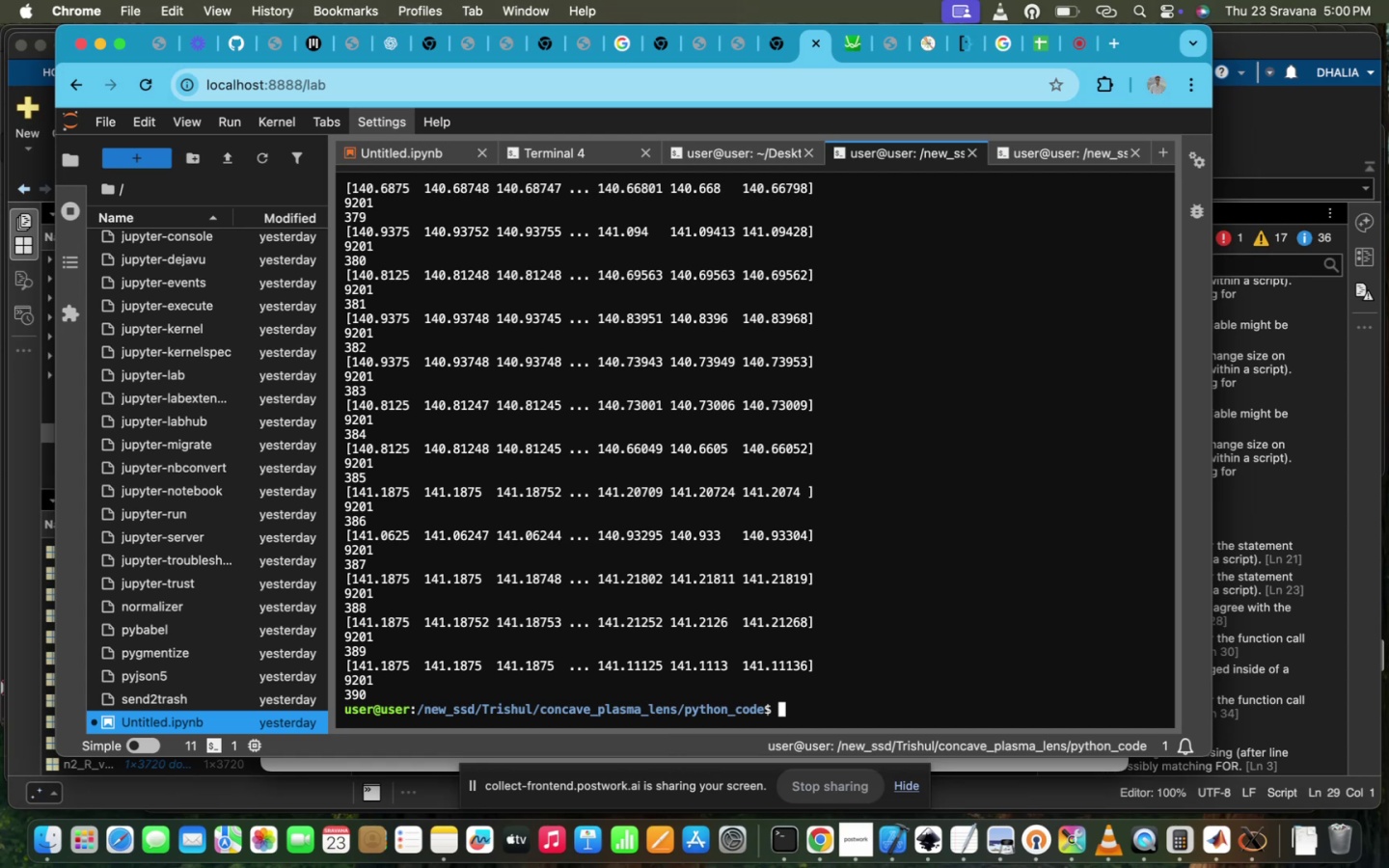 
type(ls)
 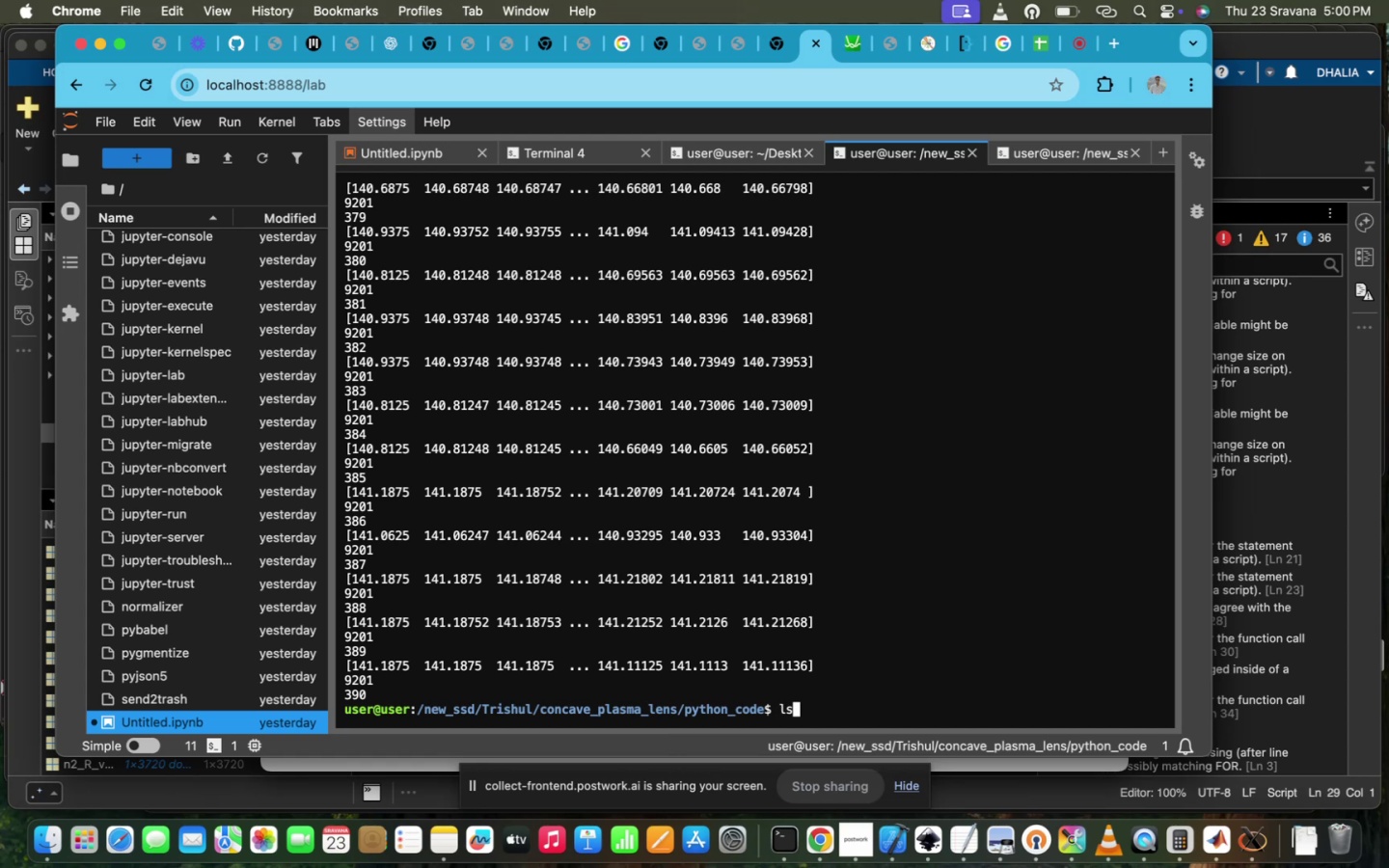 
key(Enter)
 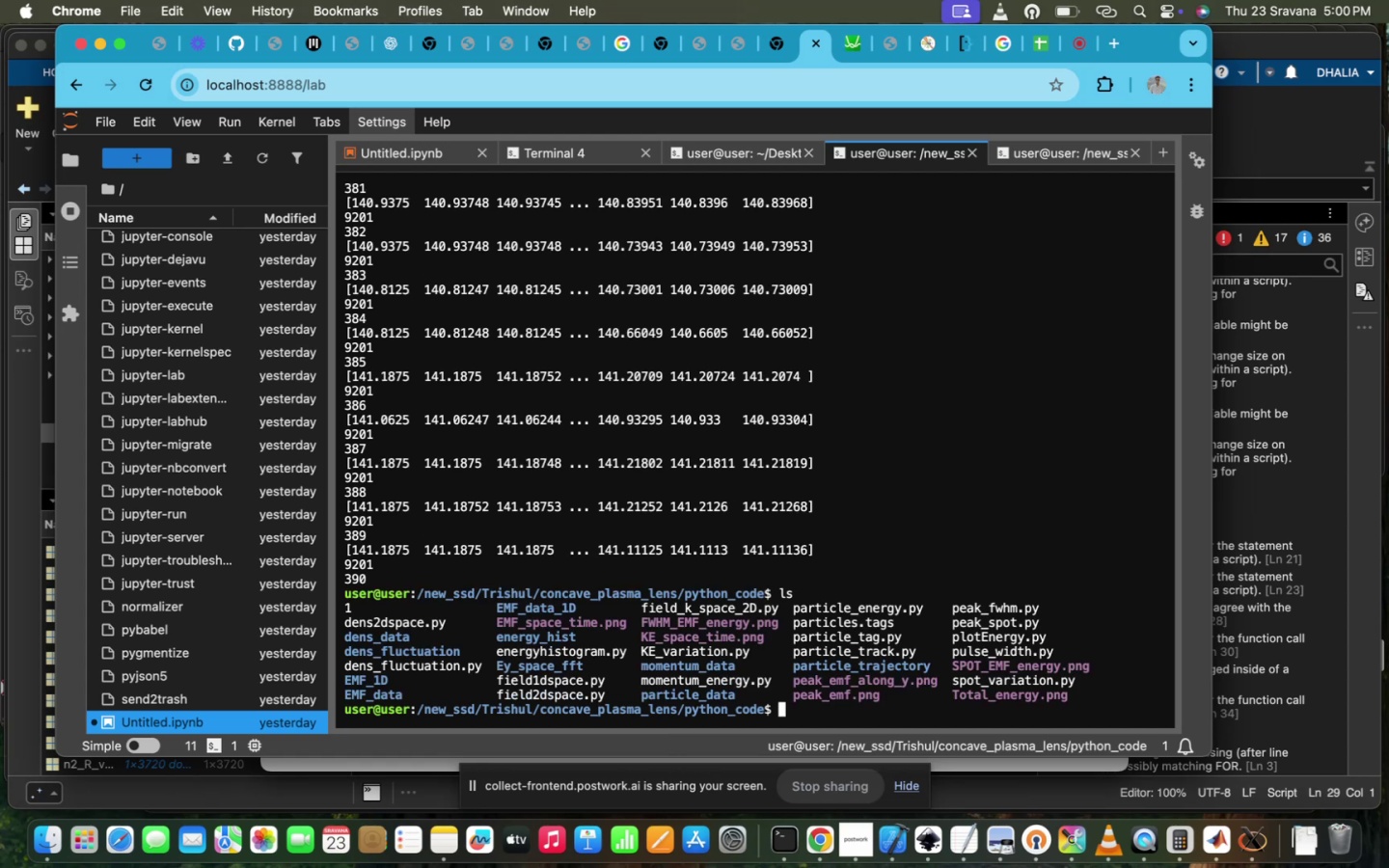 
type(cd )
key(Tab)
type(p)
key(Tab)
type(tr)
key(Tab)
 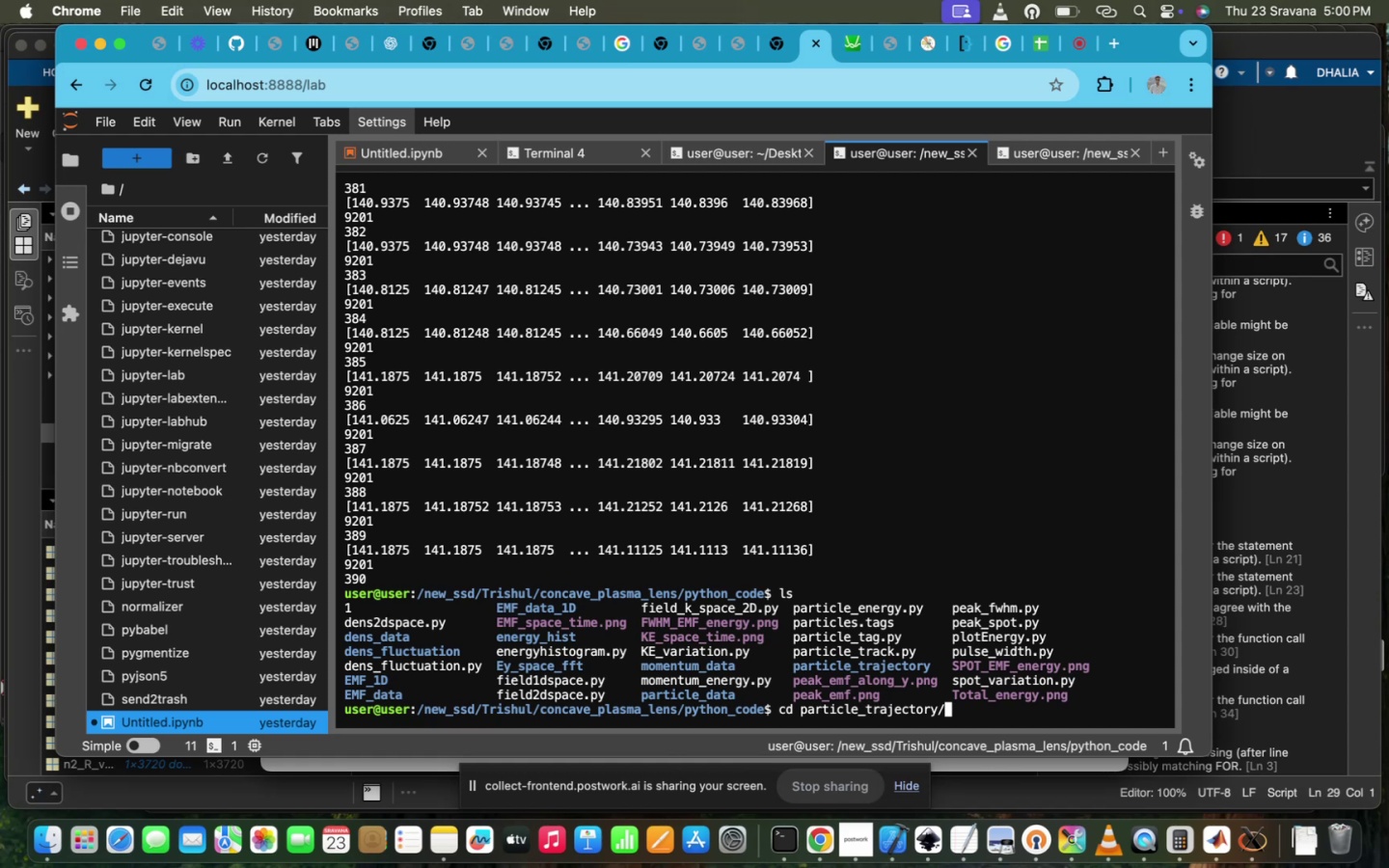 
key(Enter)
 